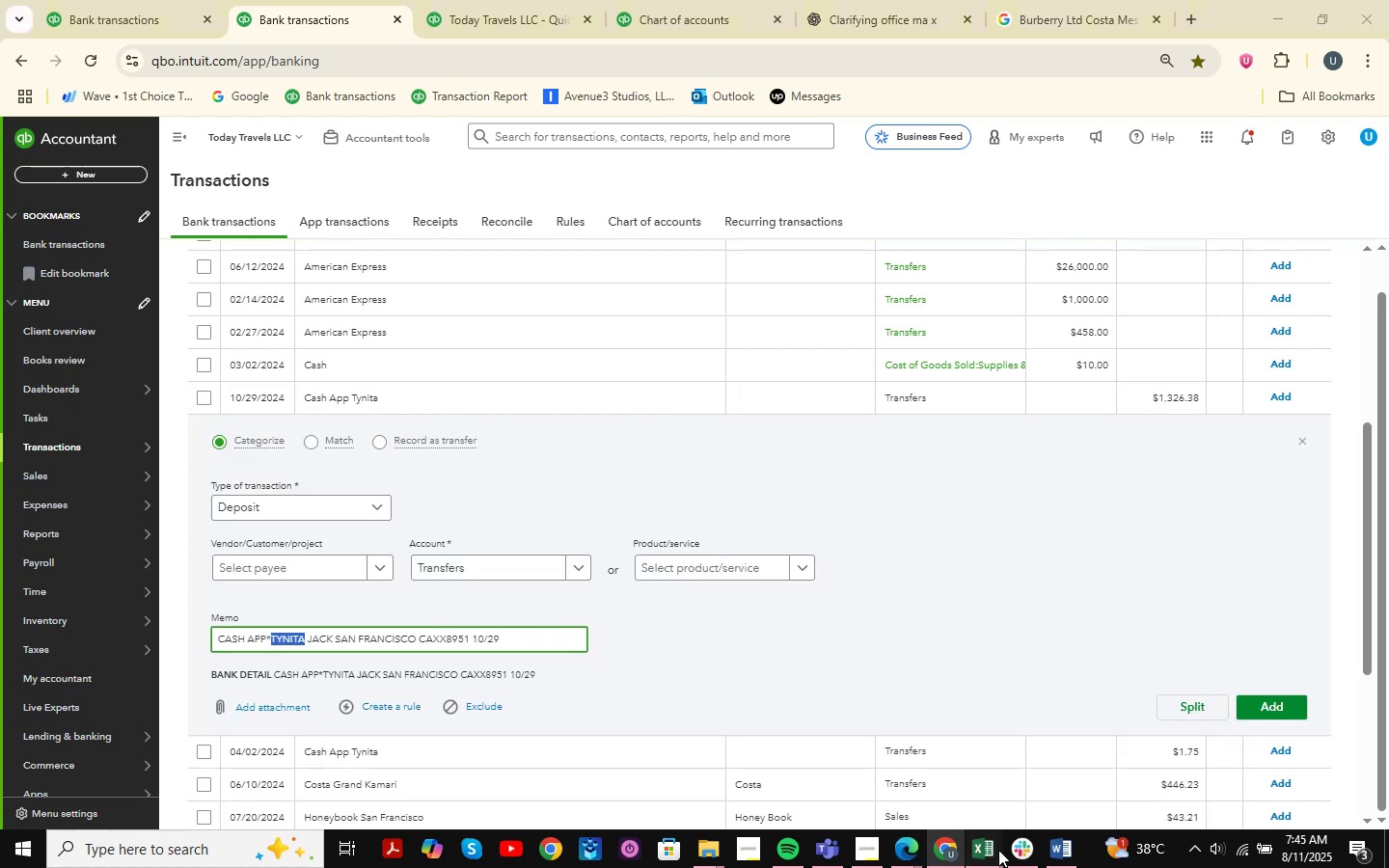 
double_click([1098, 703])
 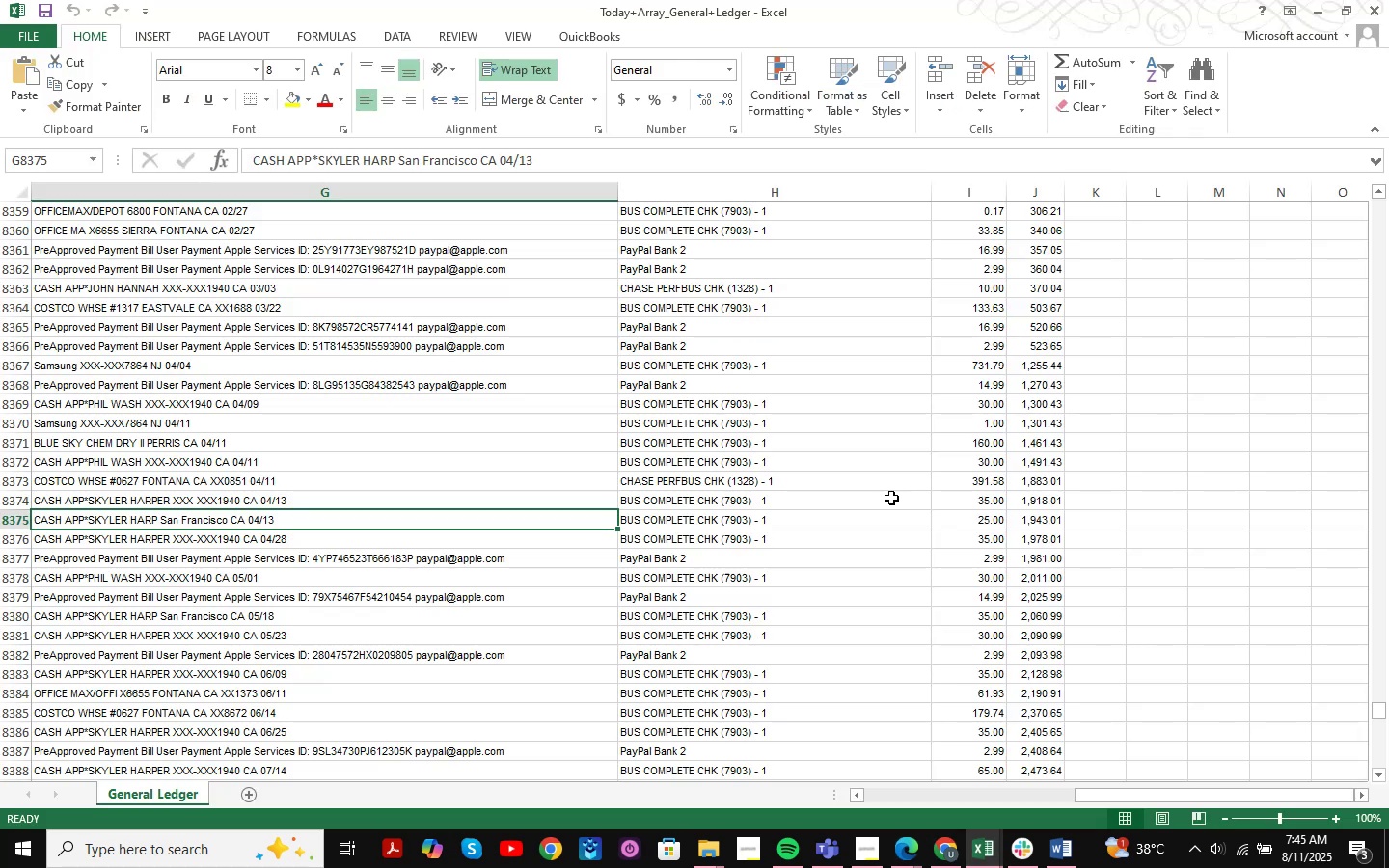 
key(Control+F)
 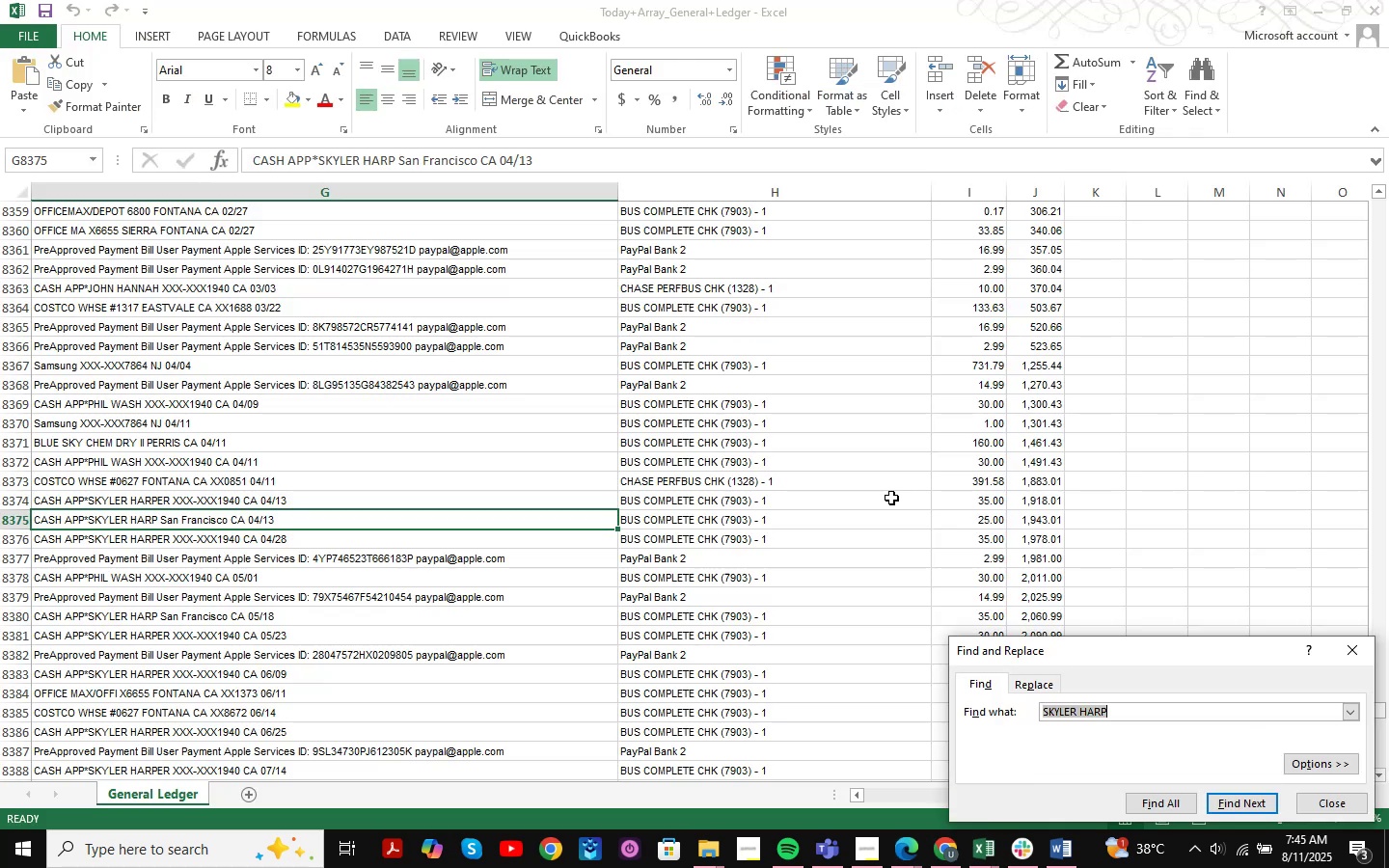 
key(Control+ControlLeft)
 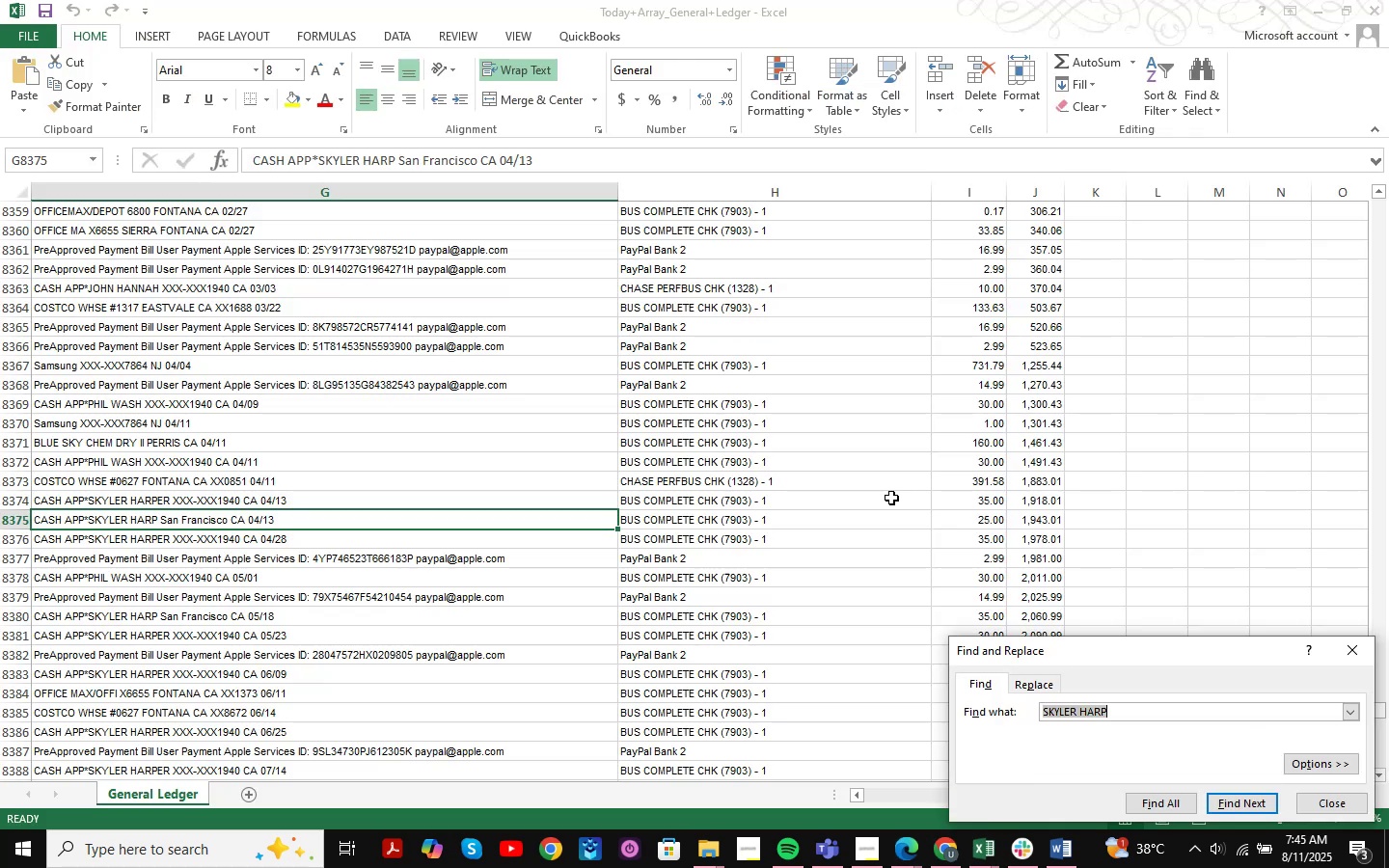 
key(Control+V)
 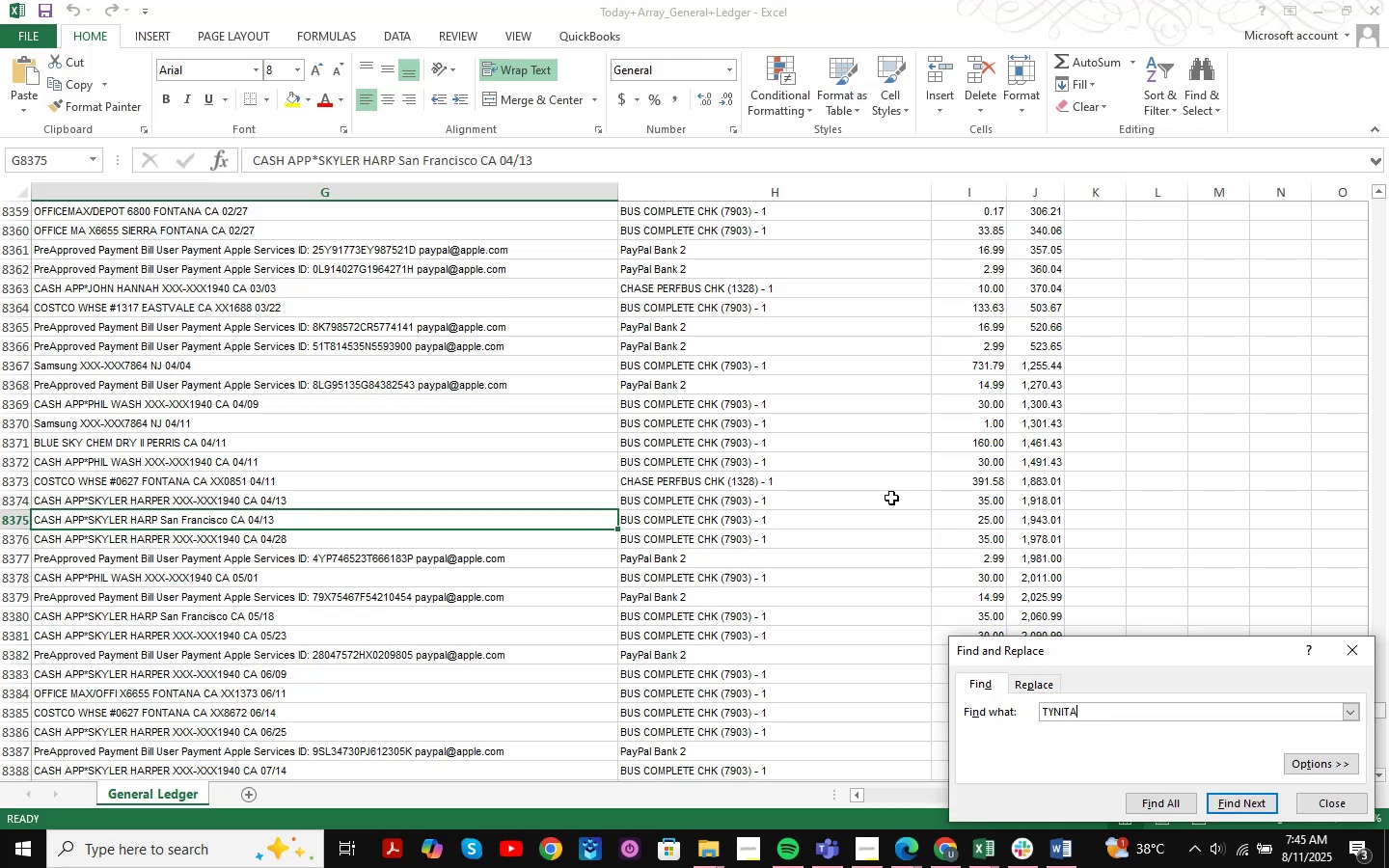 
key(NumpadEnter)
 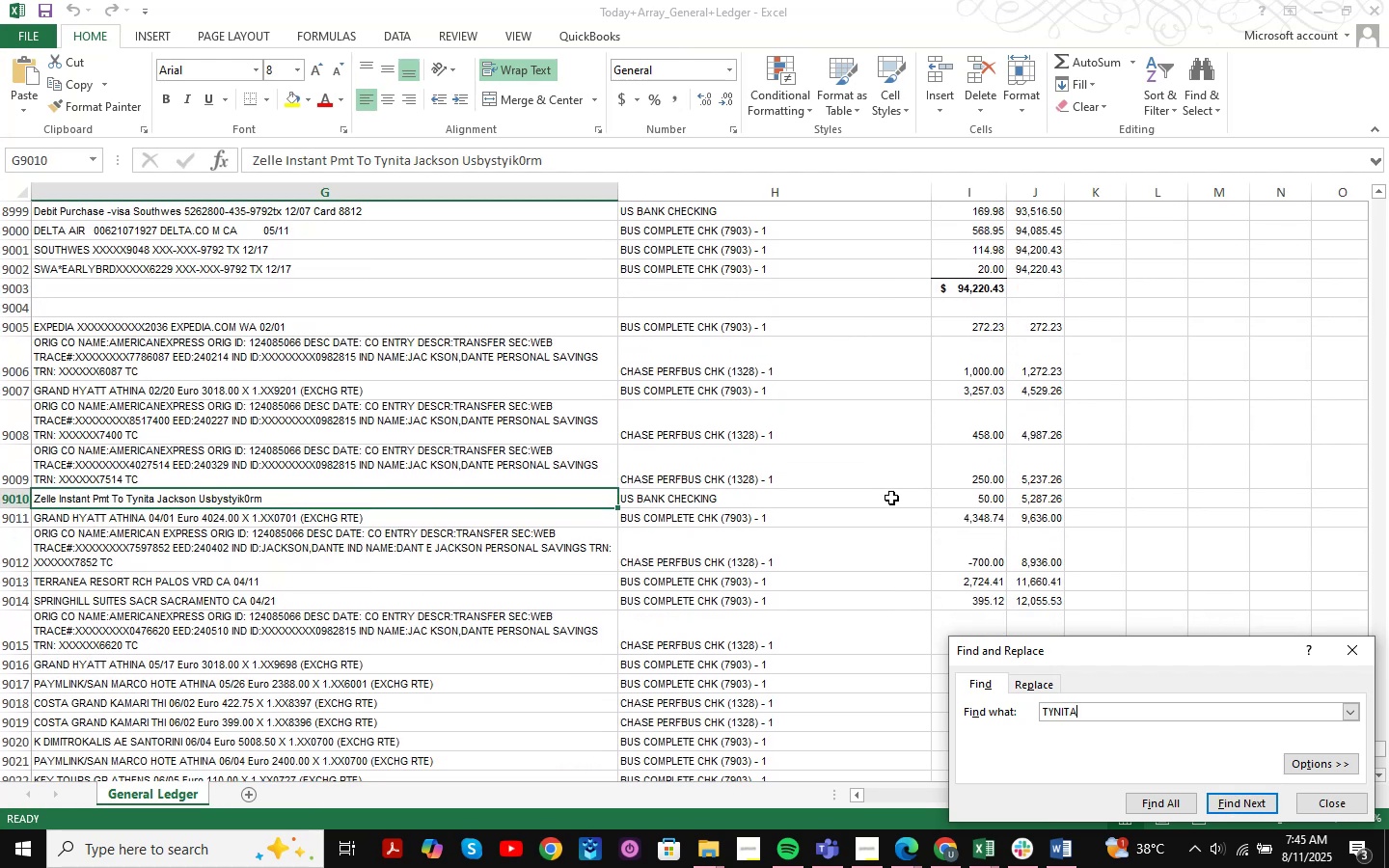 
key(NumpadEnter)
 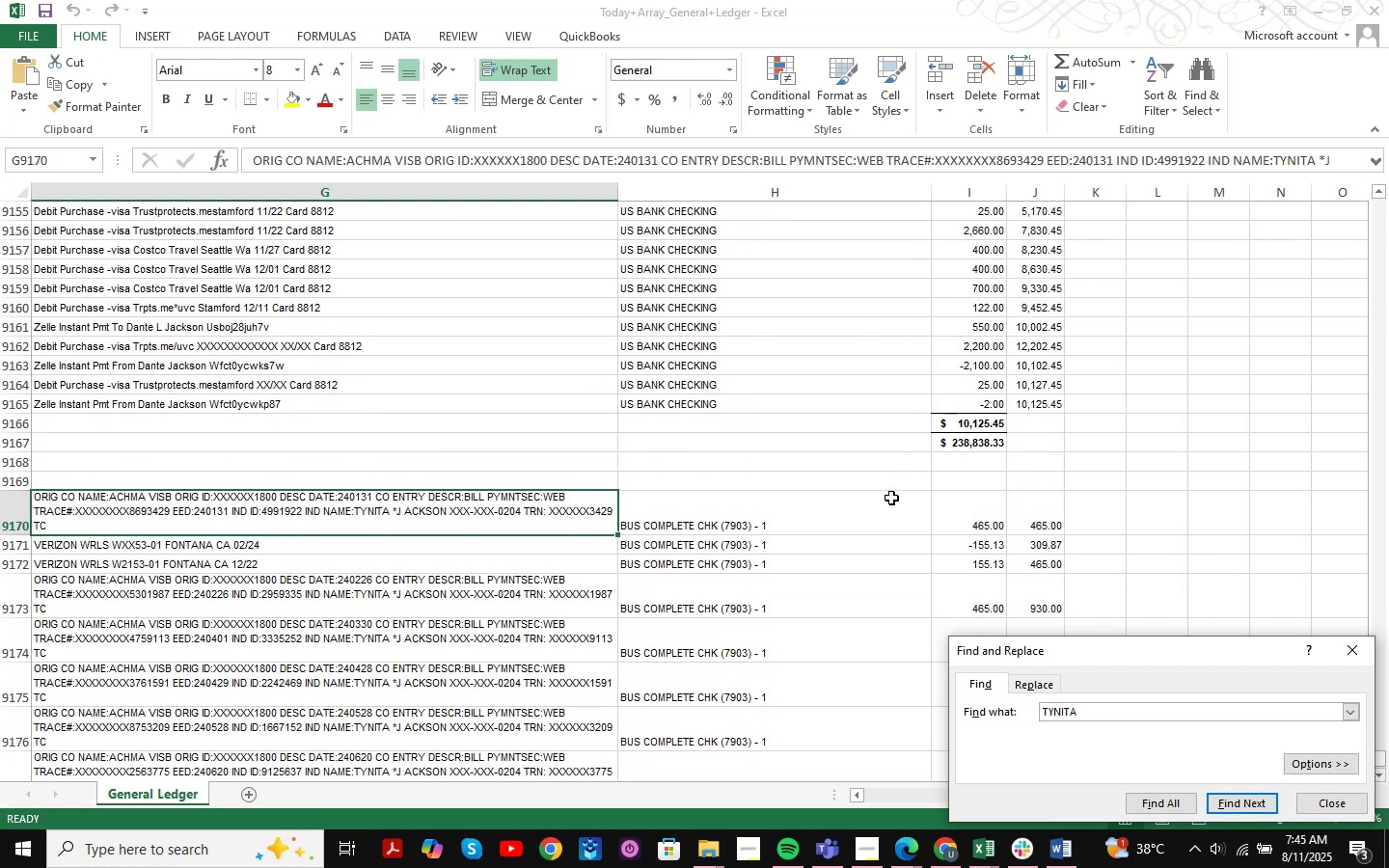 
key(NumpadEnter)
 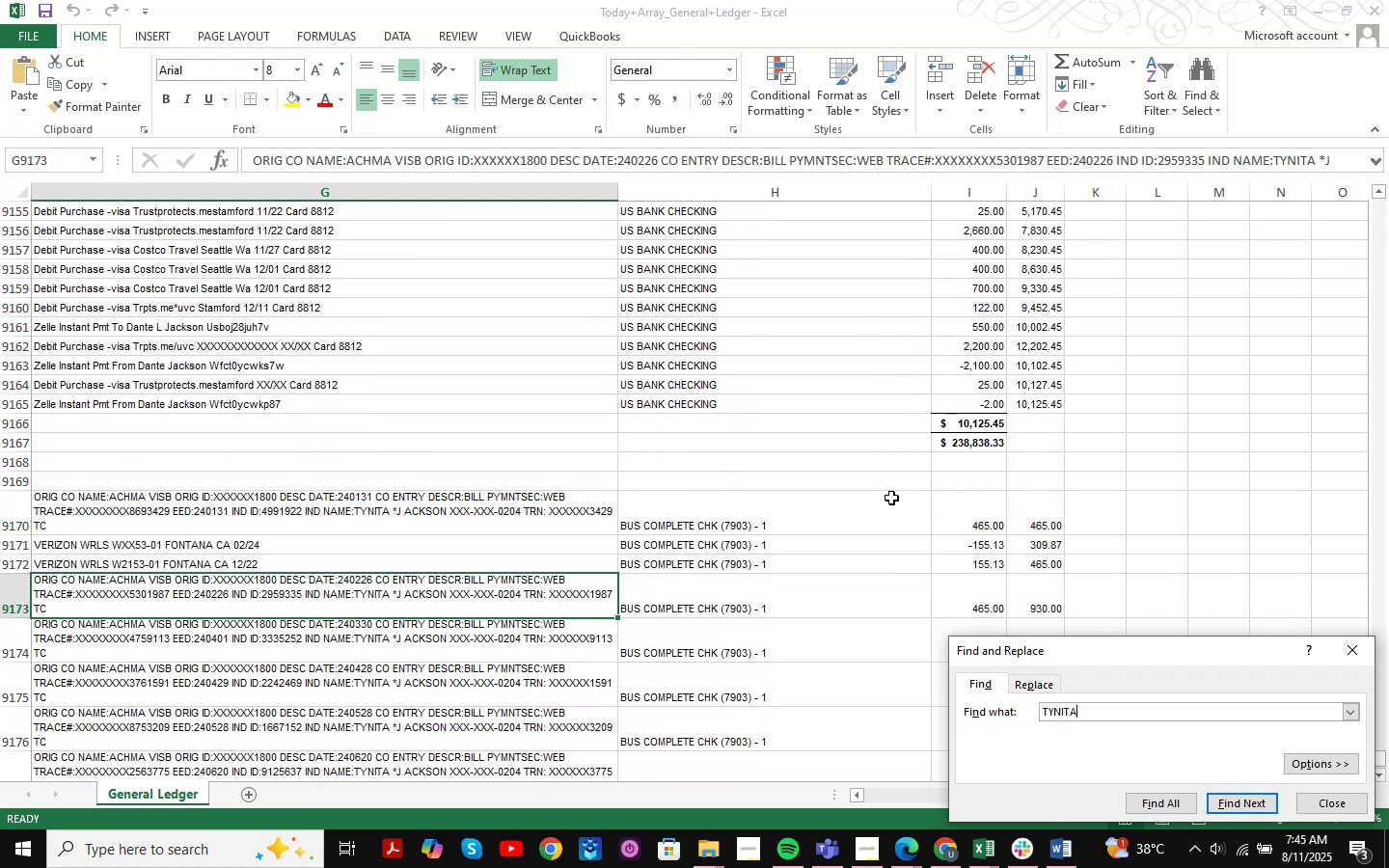 
key(NumpadEnter)
 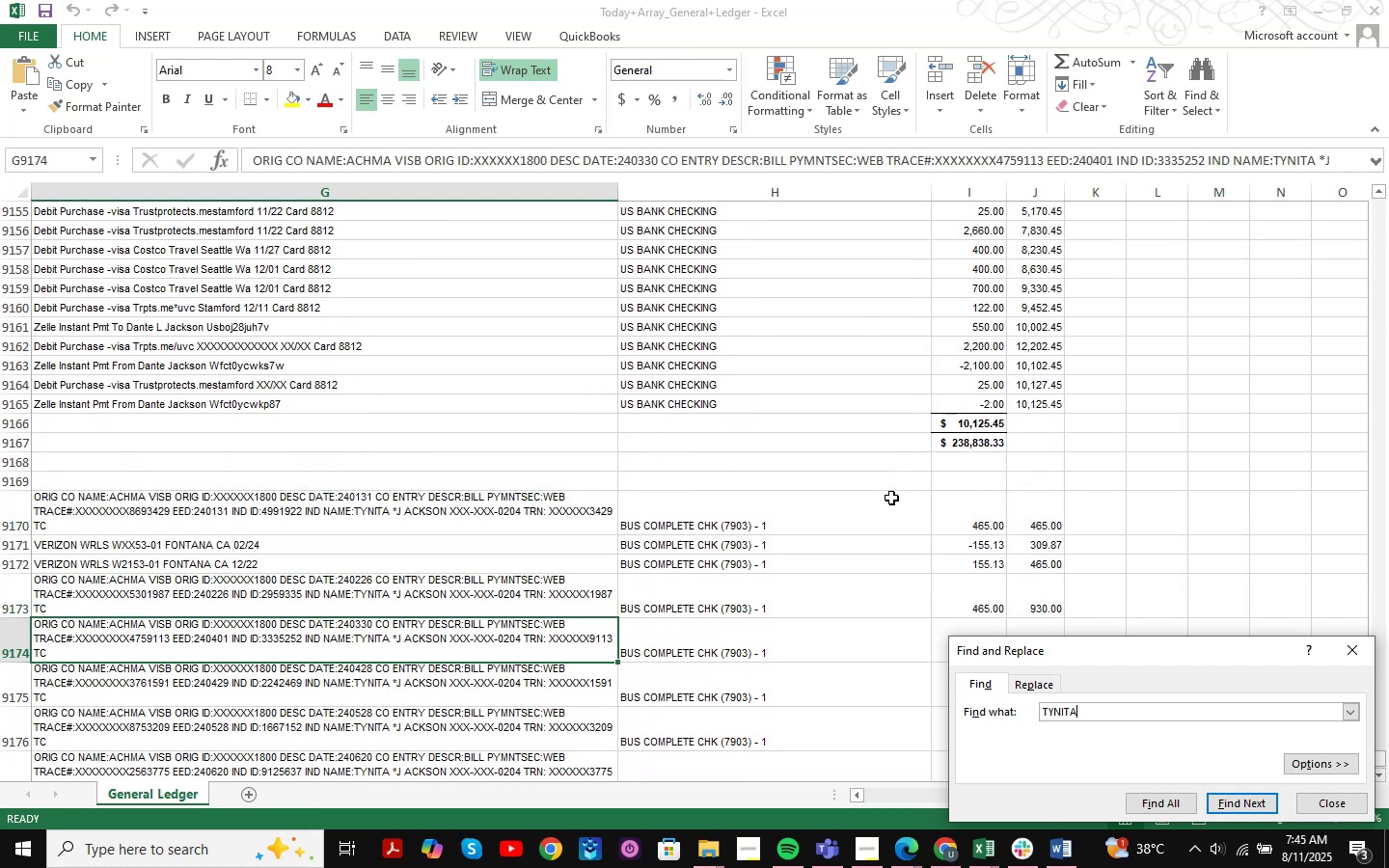 
key(NumpadEnter)
 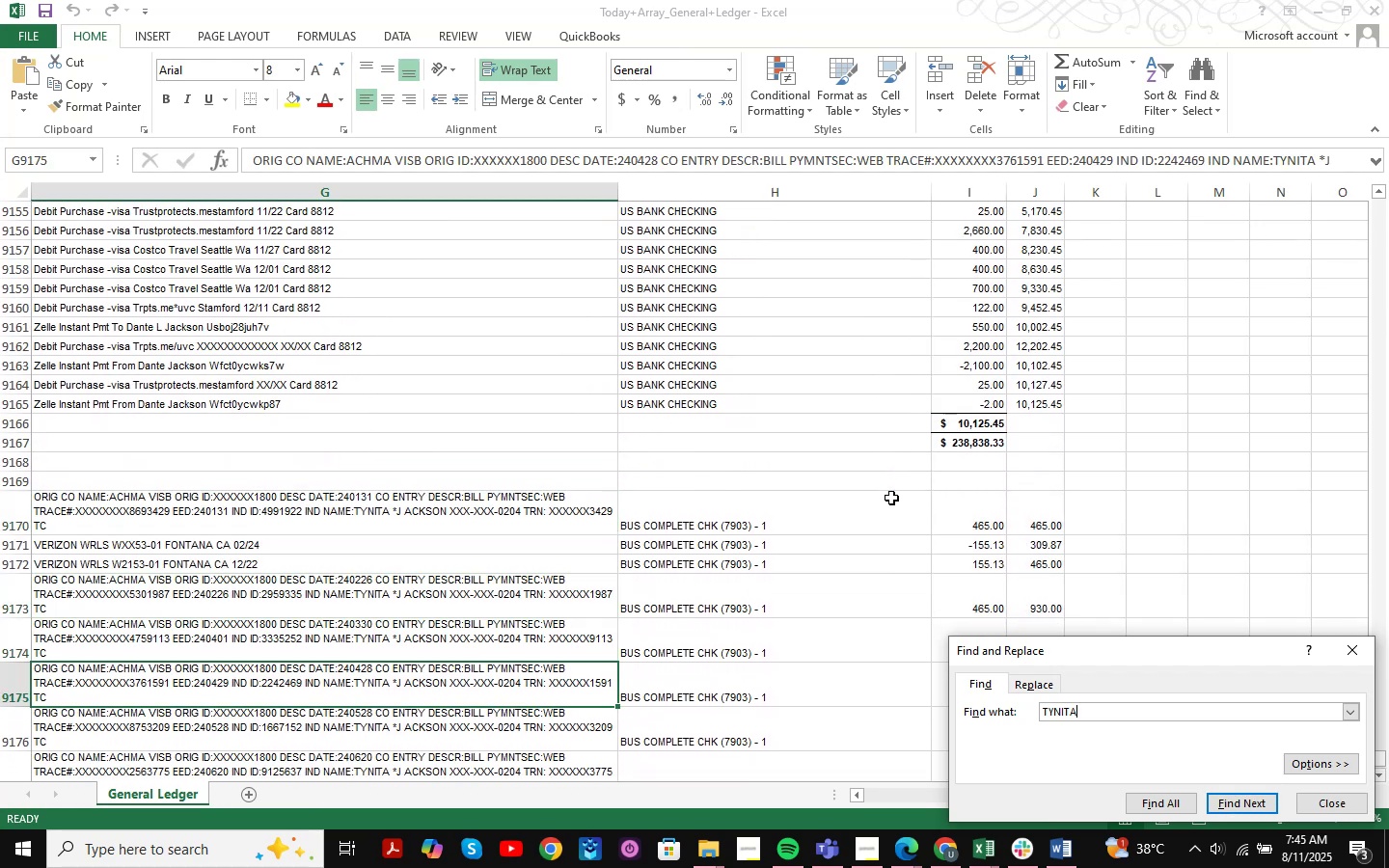 
key(NumpadEnter)
 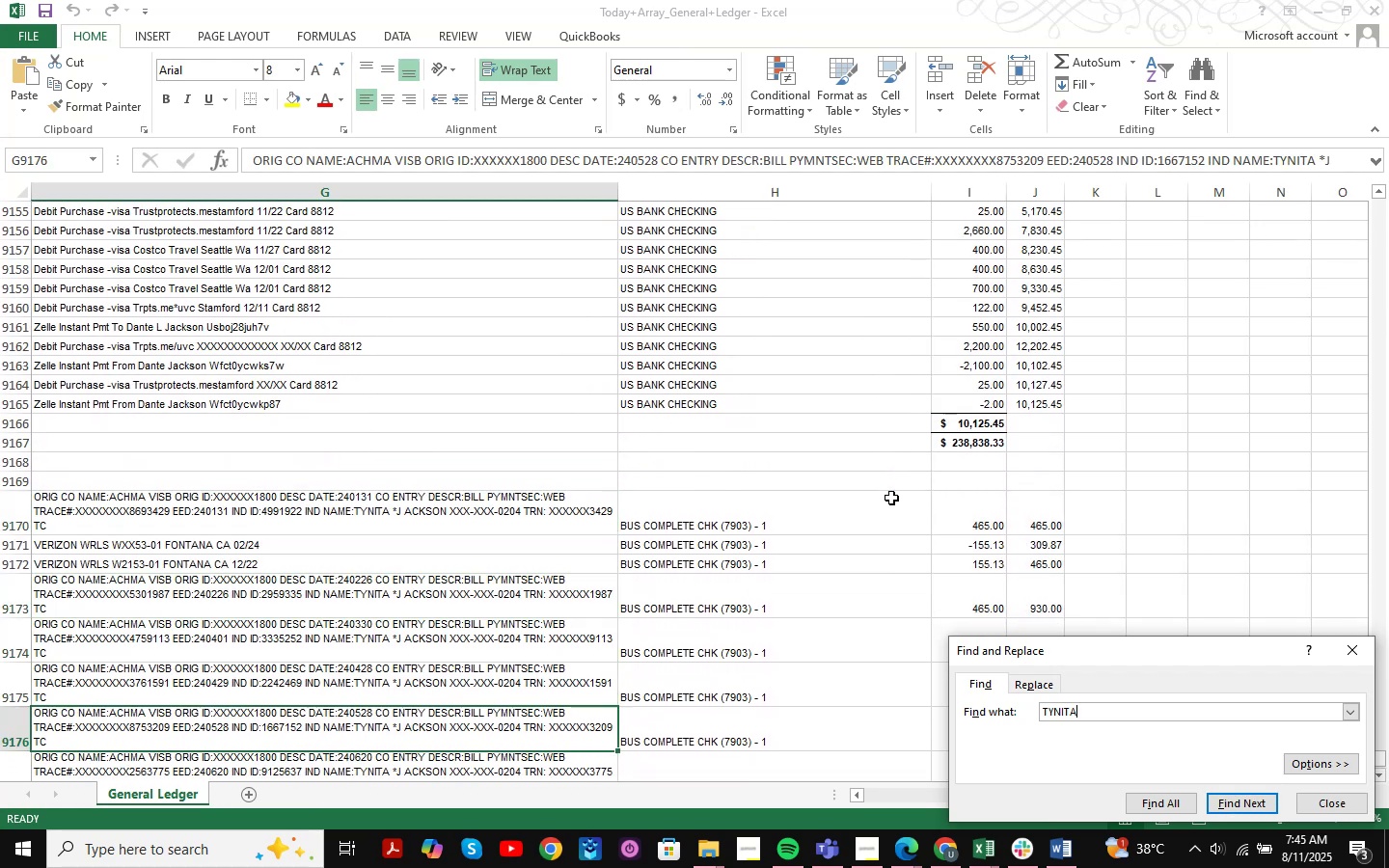 
key(NumpadEnter)
 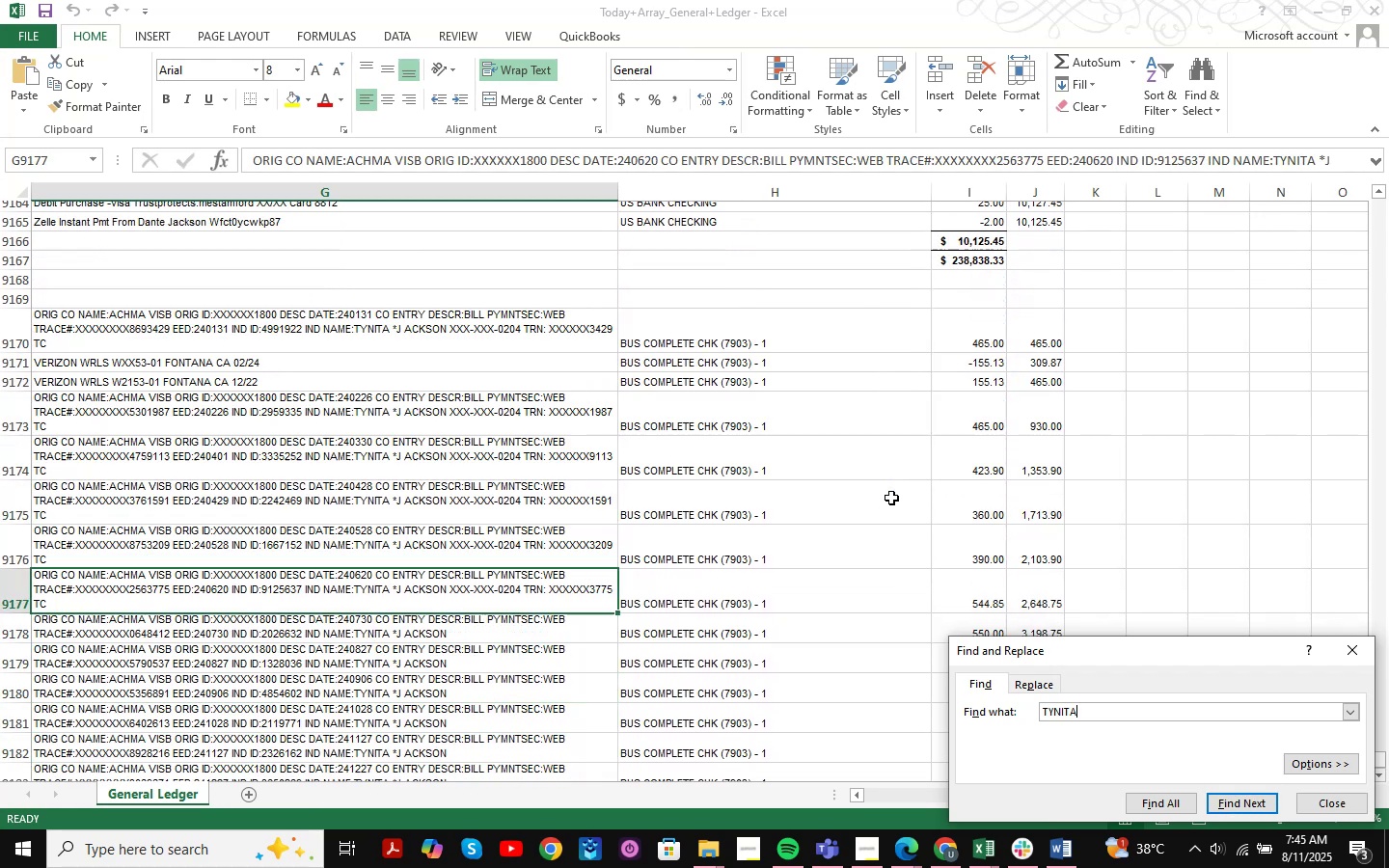 
key(NumpadEnter)
 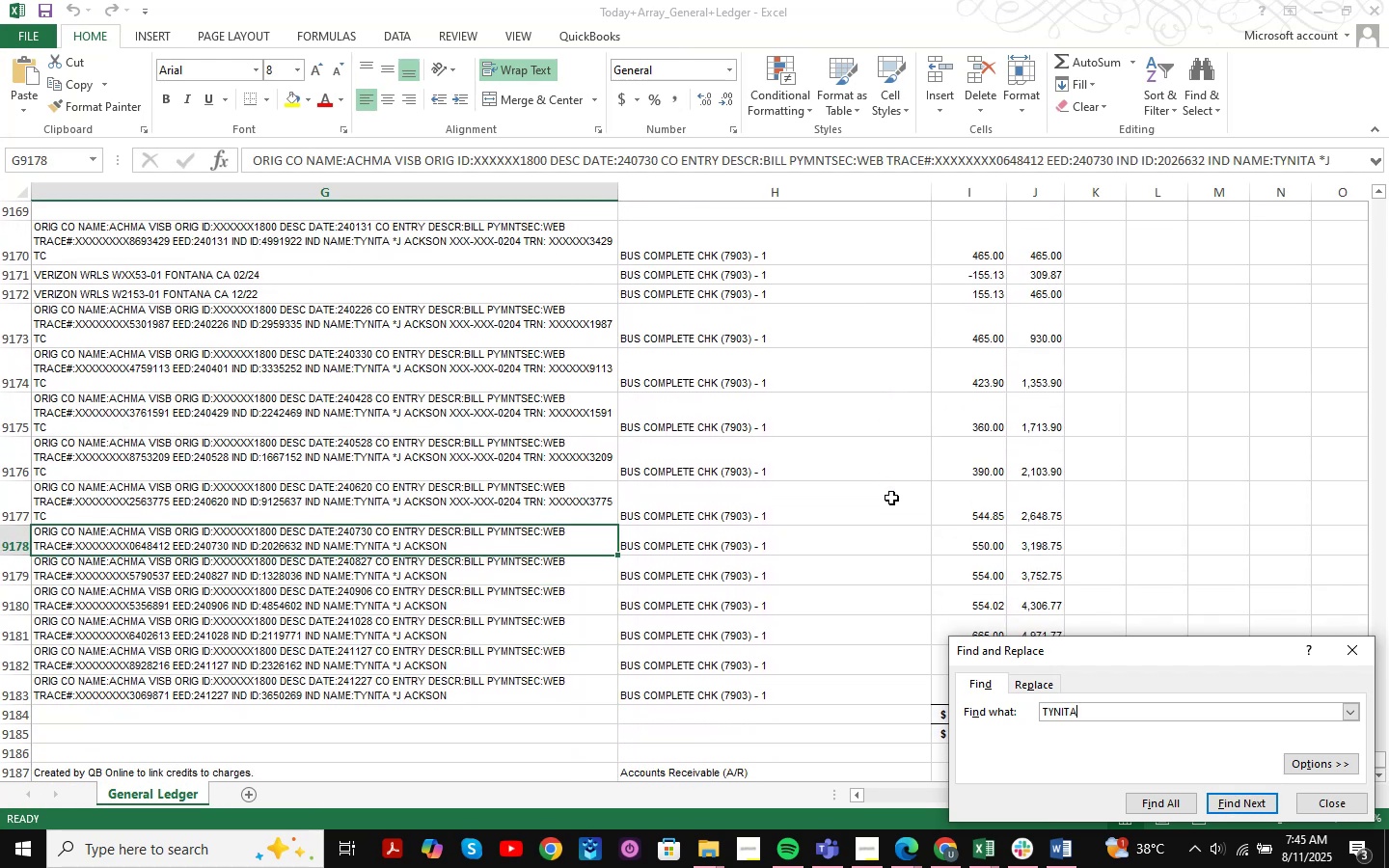 
key(NumpadEnter)
 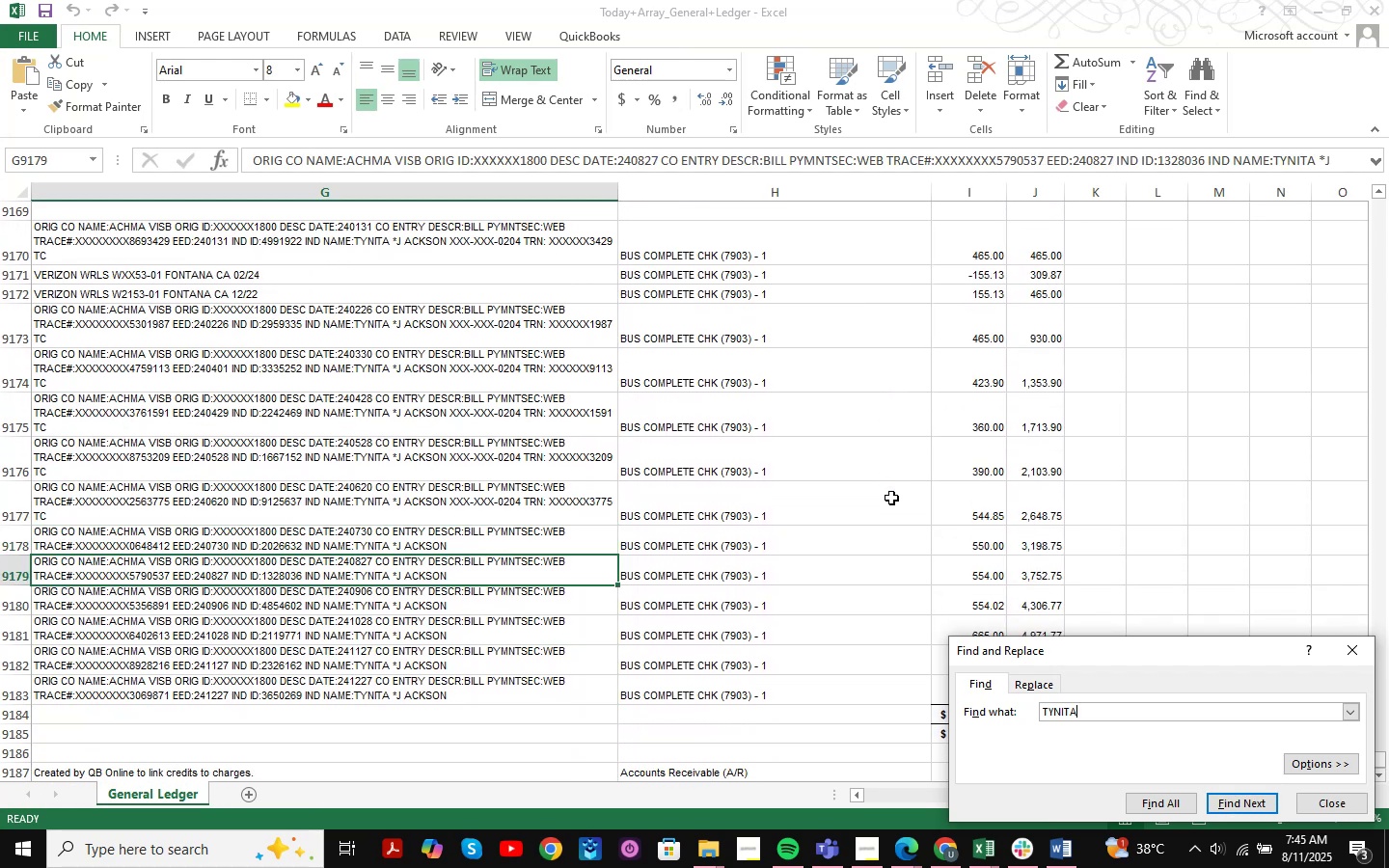 
key(NumpadEnter)
 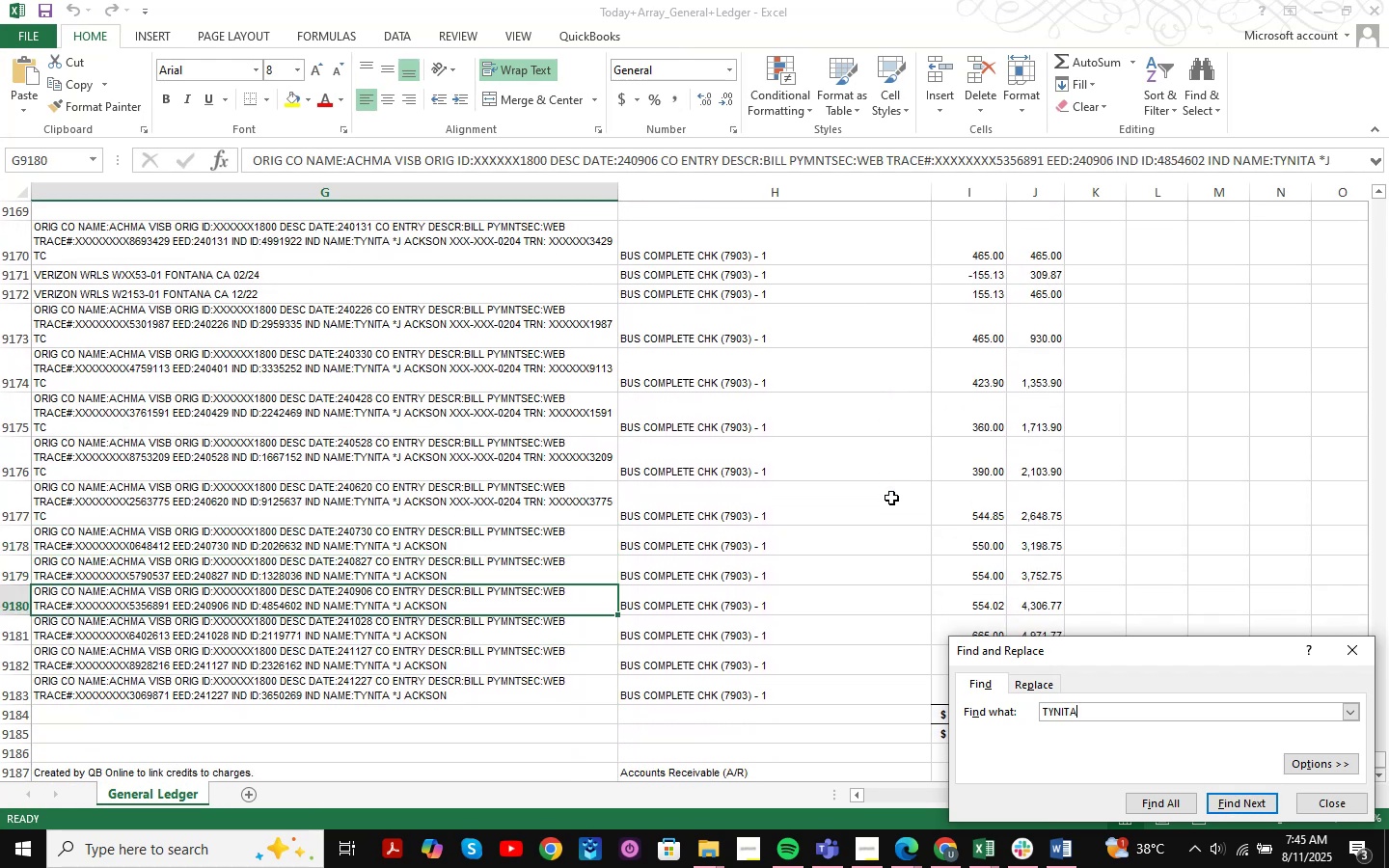 
key(NumpadEnter)
 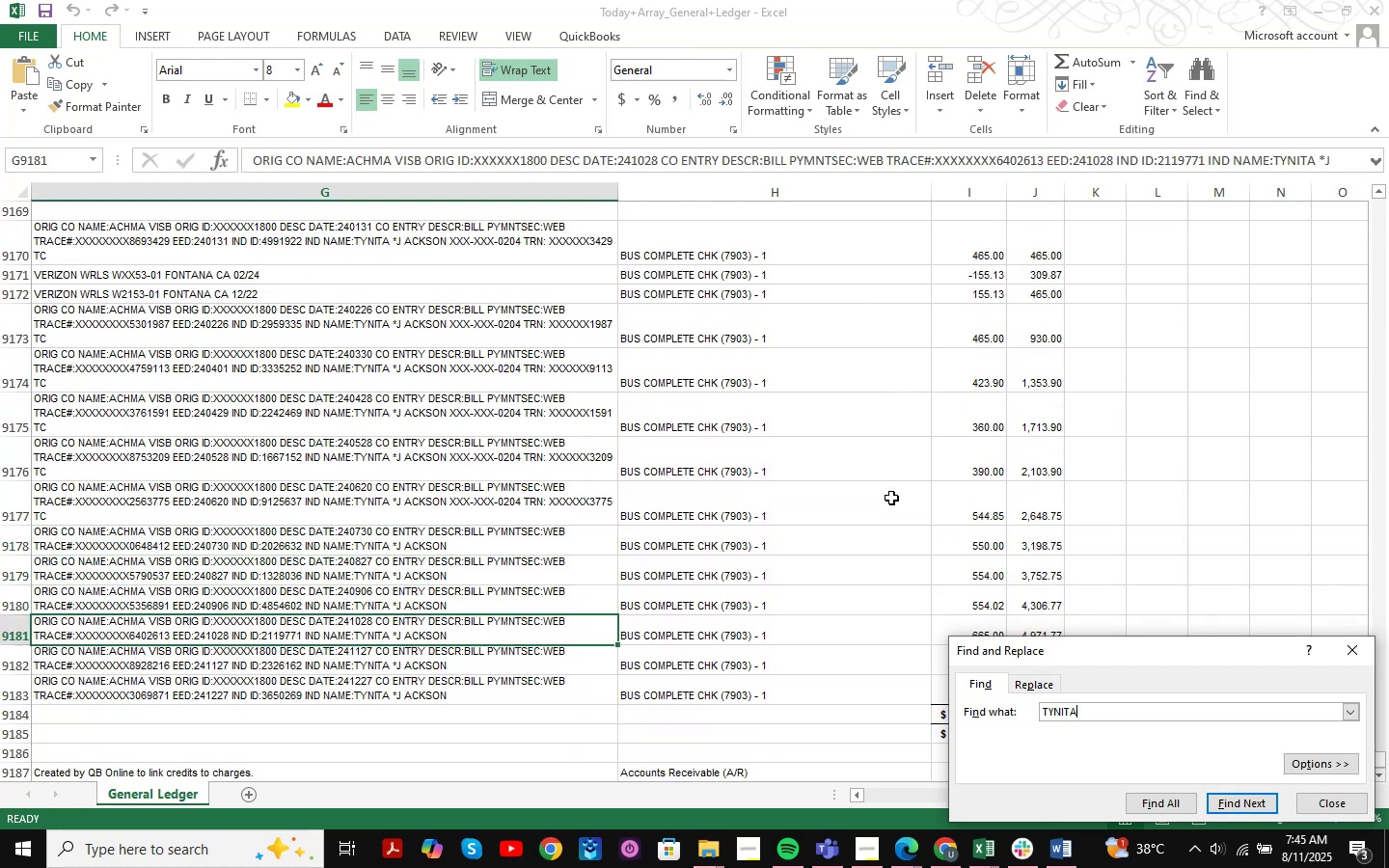 
key(NumpadEnter)
 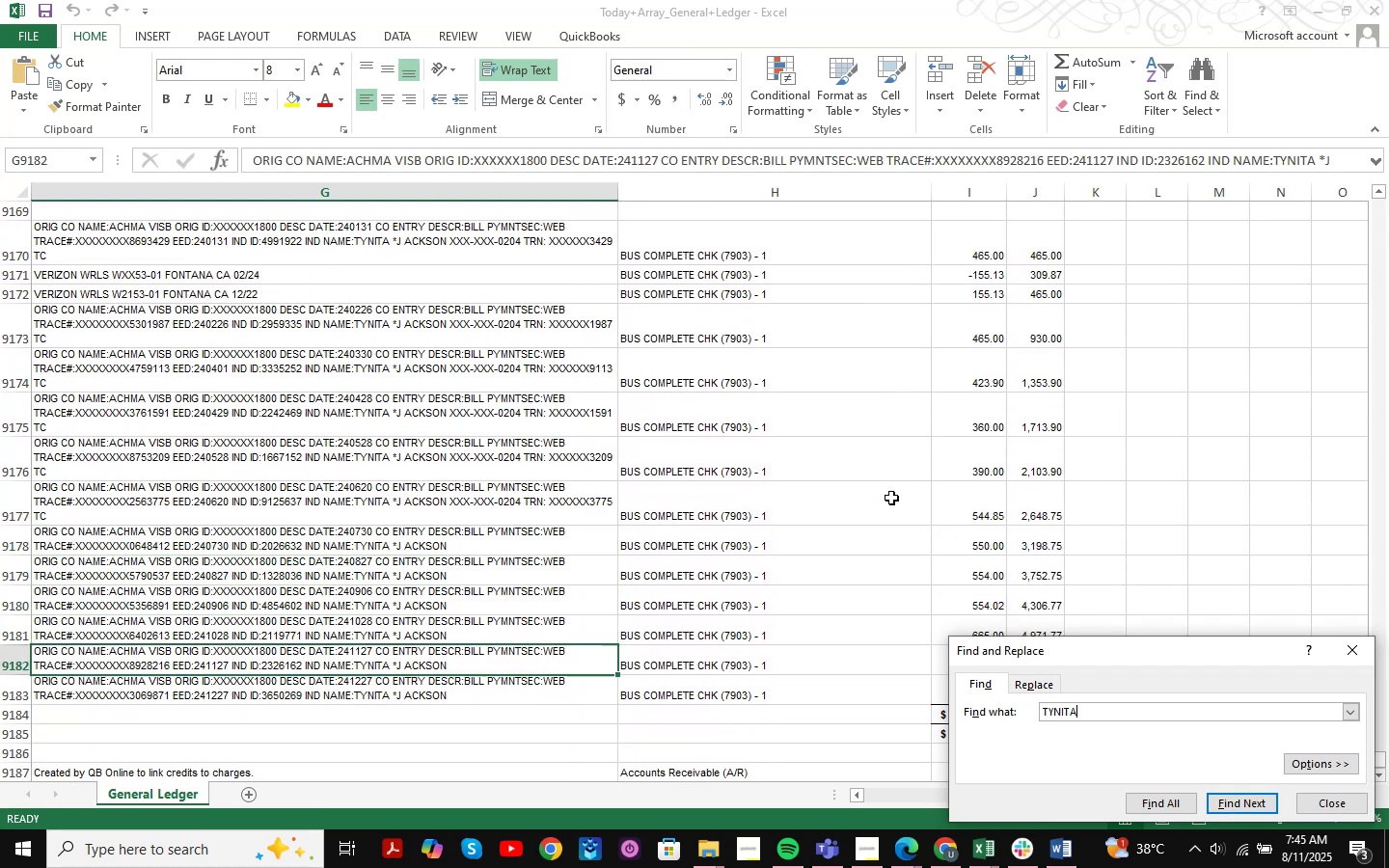 
key(NumpadEnter)
 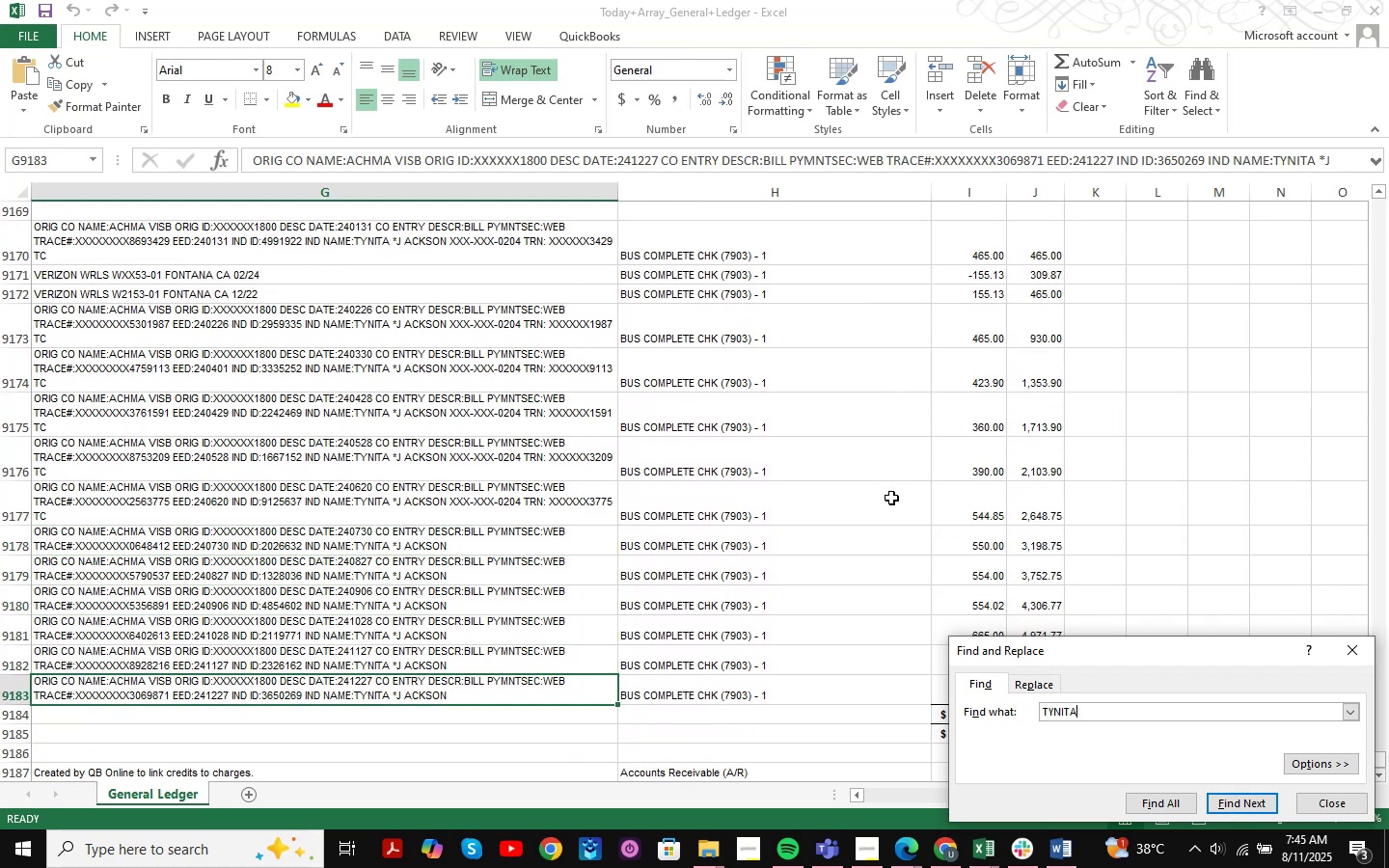 
key(NumpadEnter)
 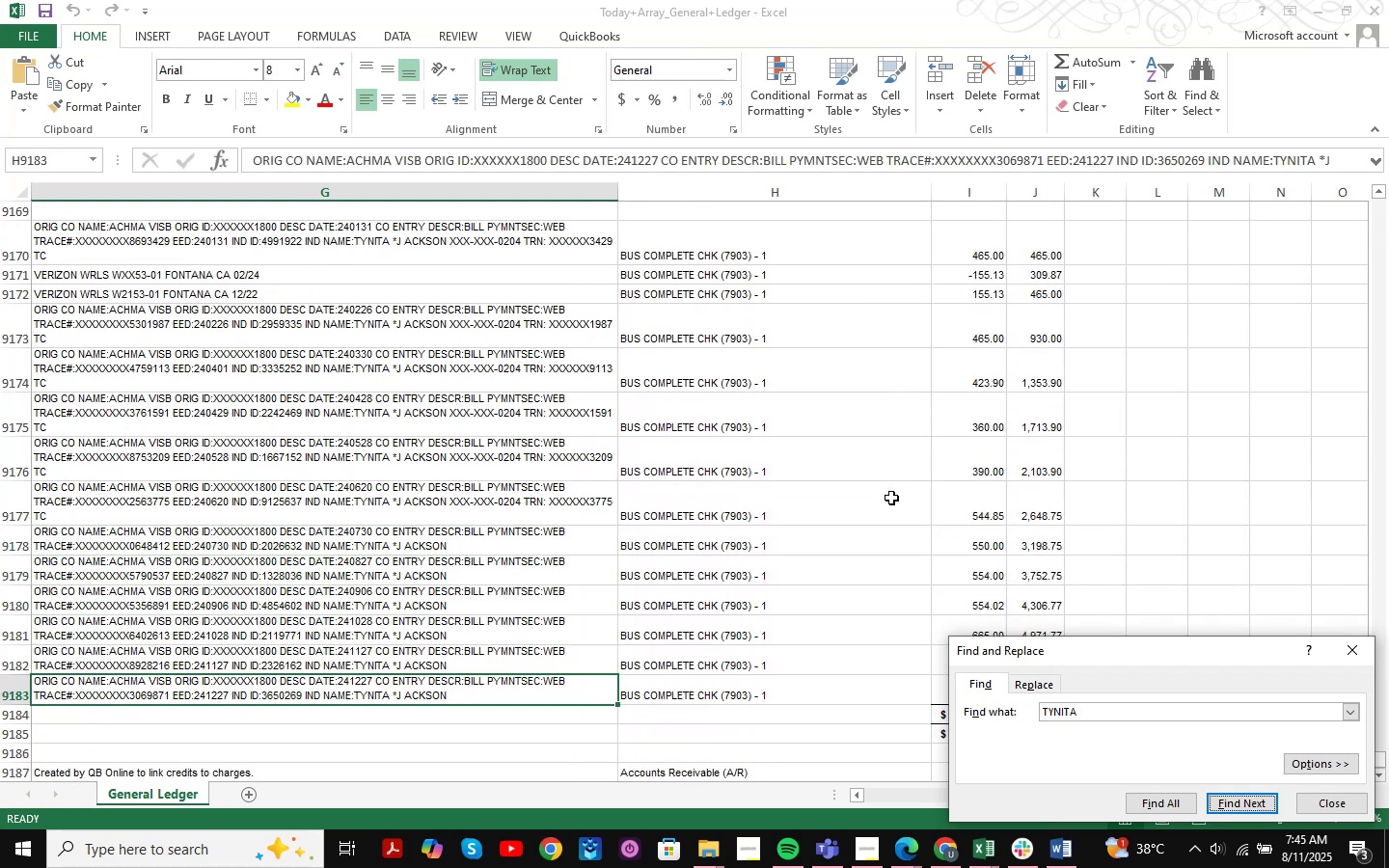 
key(NumpadEnter)
 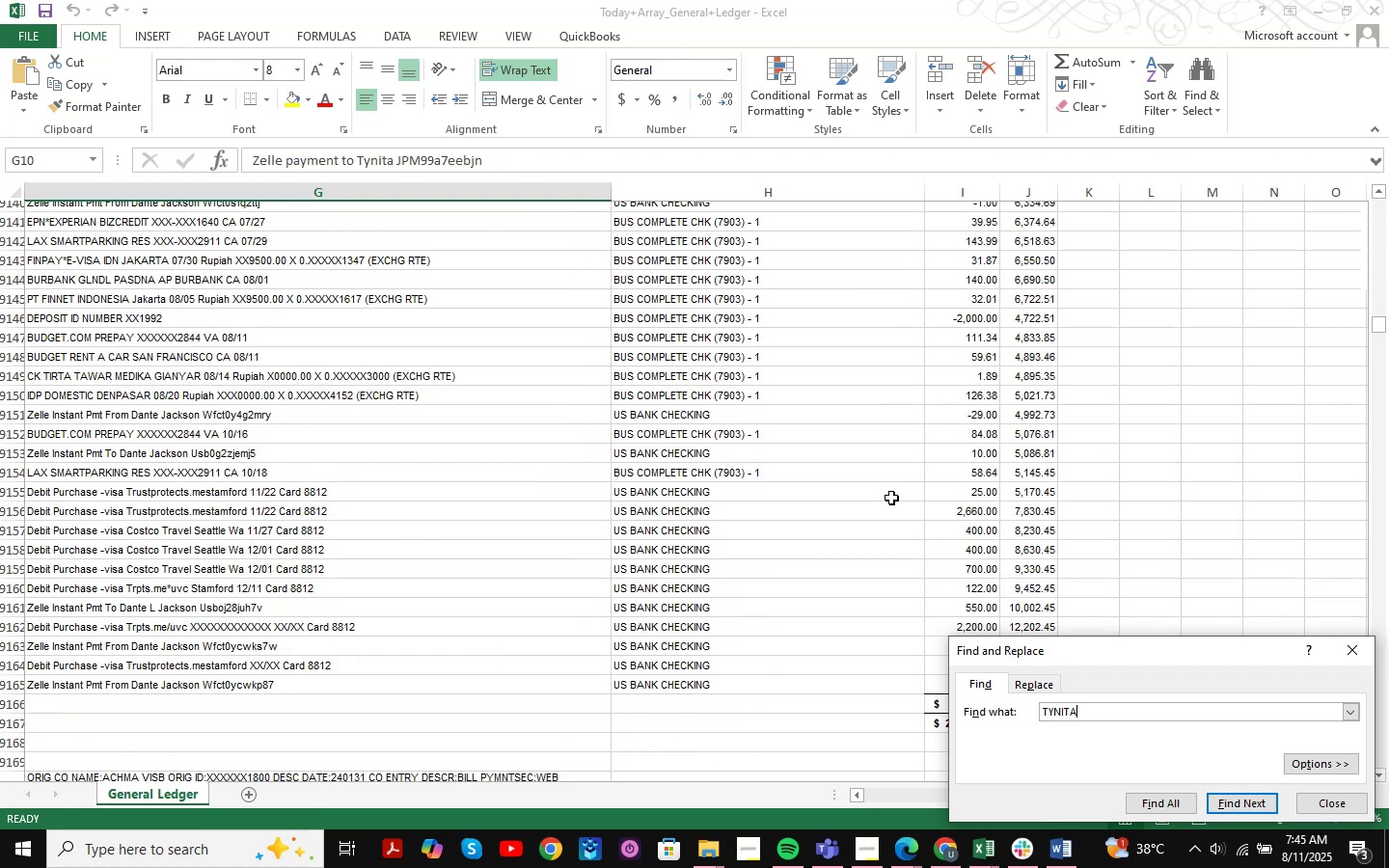 
key(NumpadEnter)
 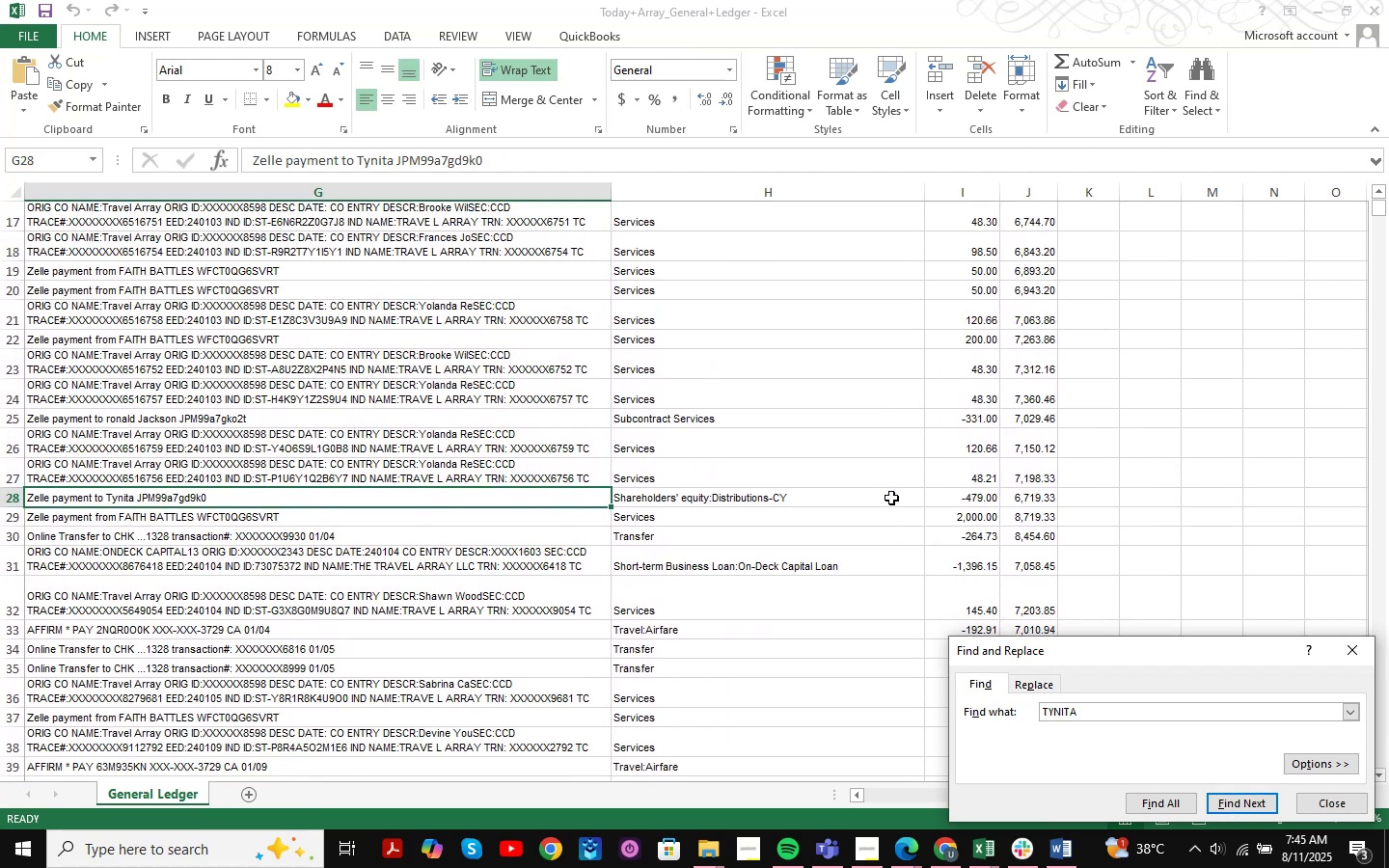 
left_click([1173, 797])
 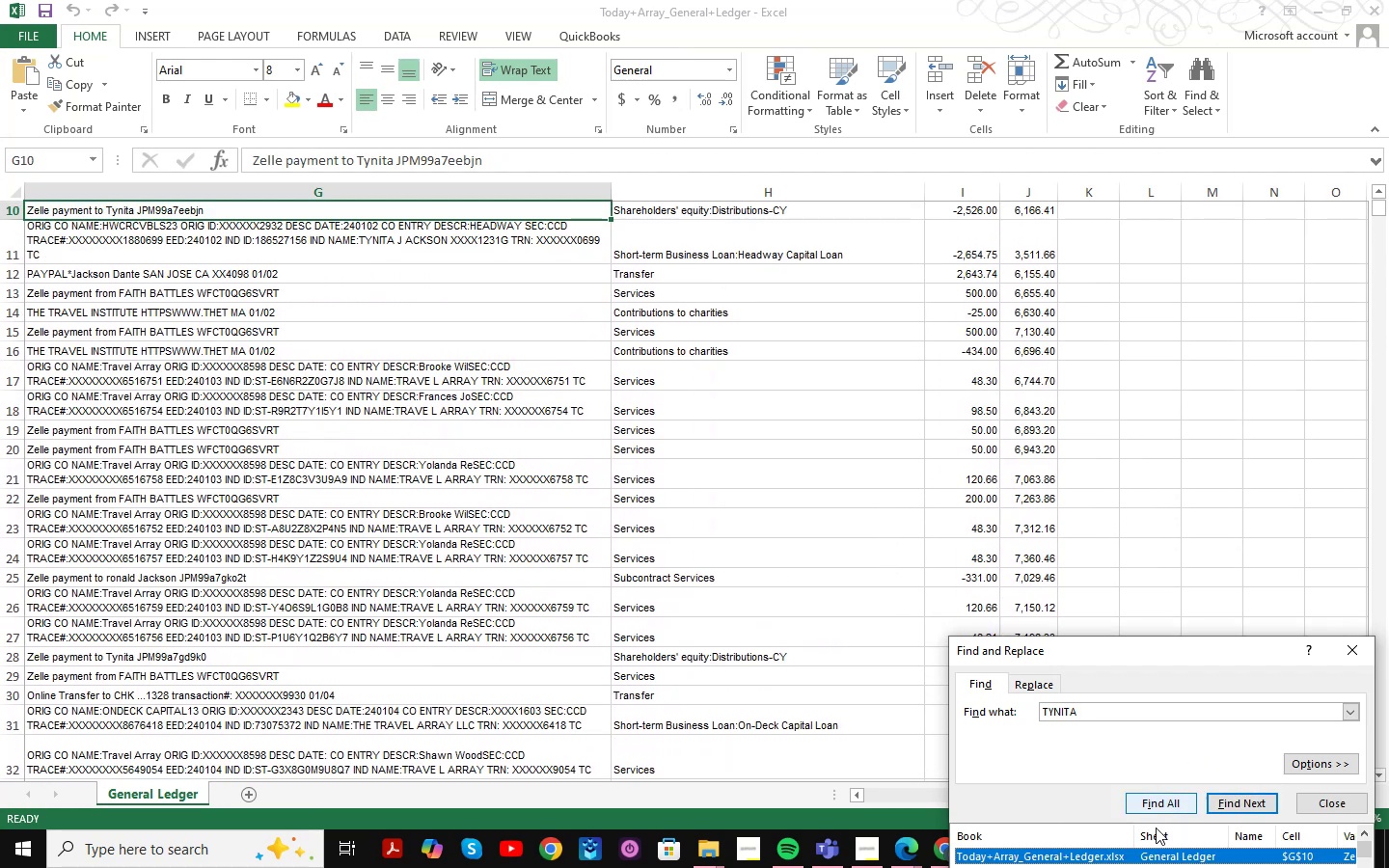 
scroll: coordinate [1169, 854], scroll_direction: down, amount: 20.0
 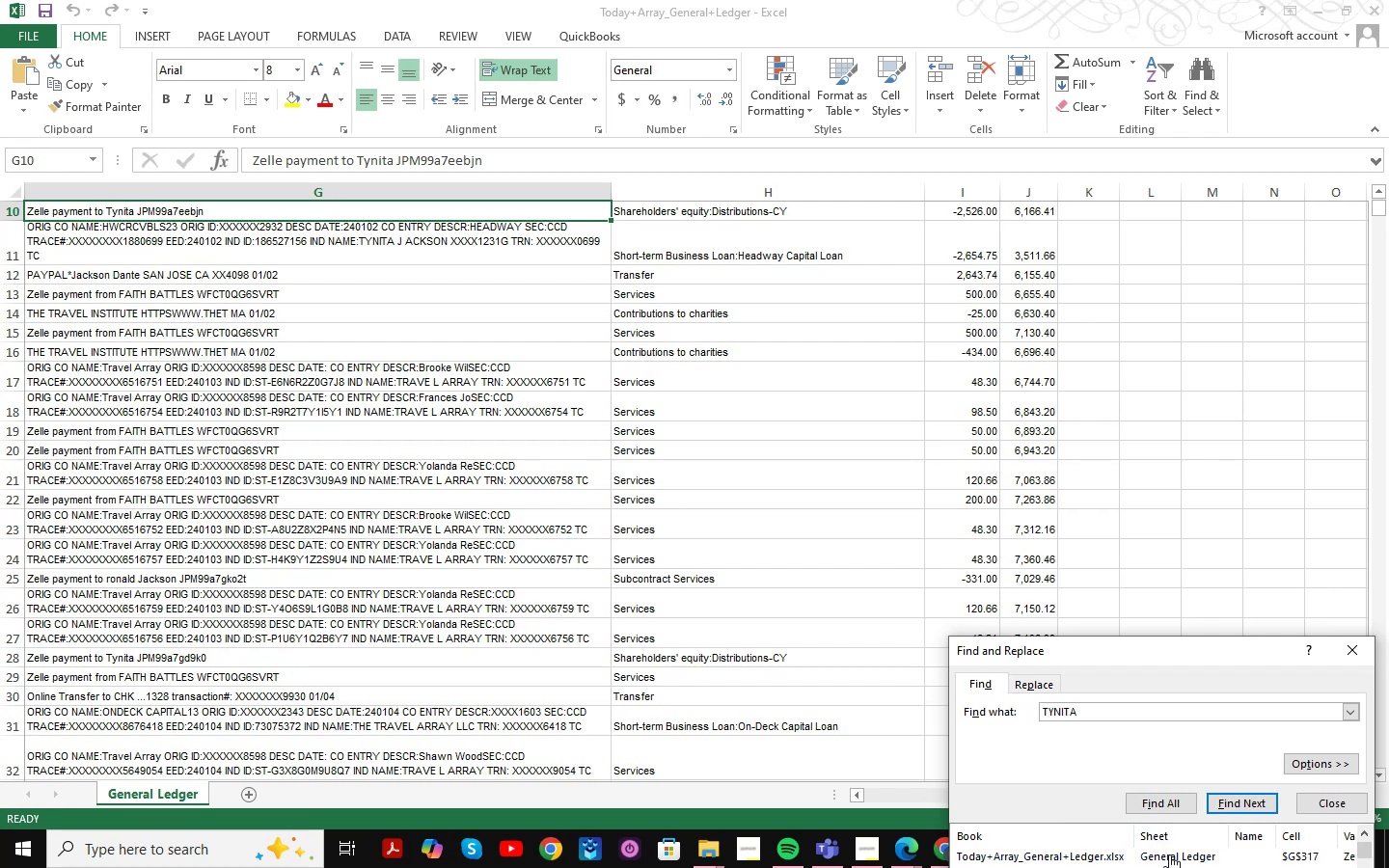 
left_click([1169, 854])
 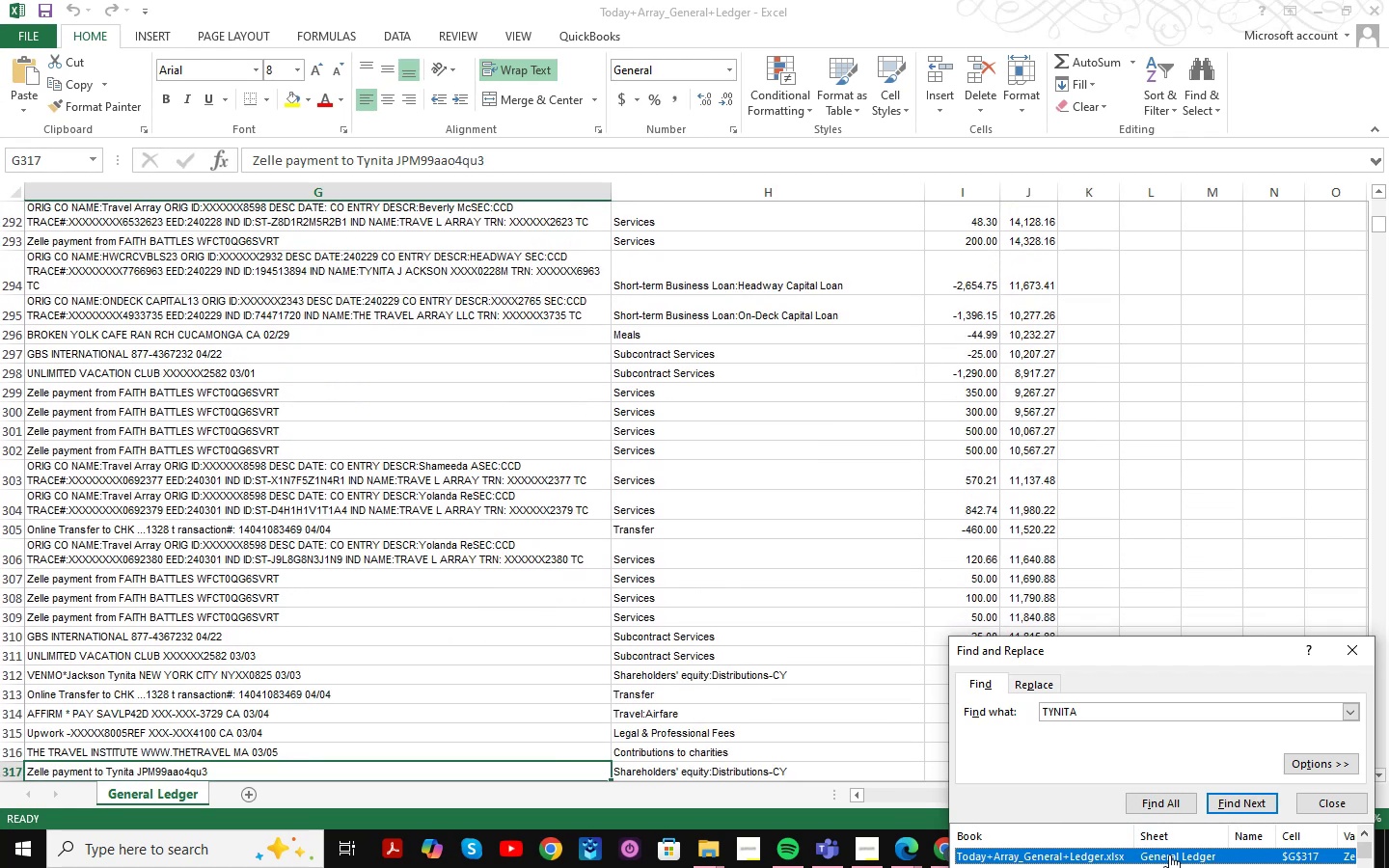 
scroll: coordinate [1173, 853], scroll_direction: down, amount: 8.0
 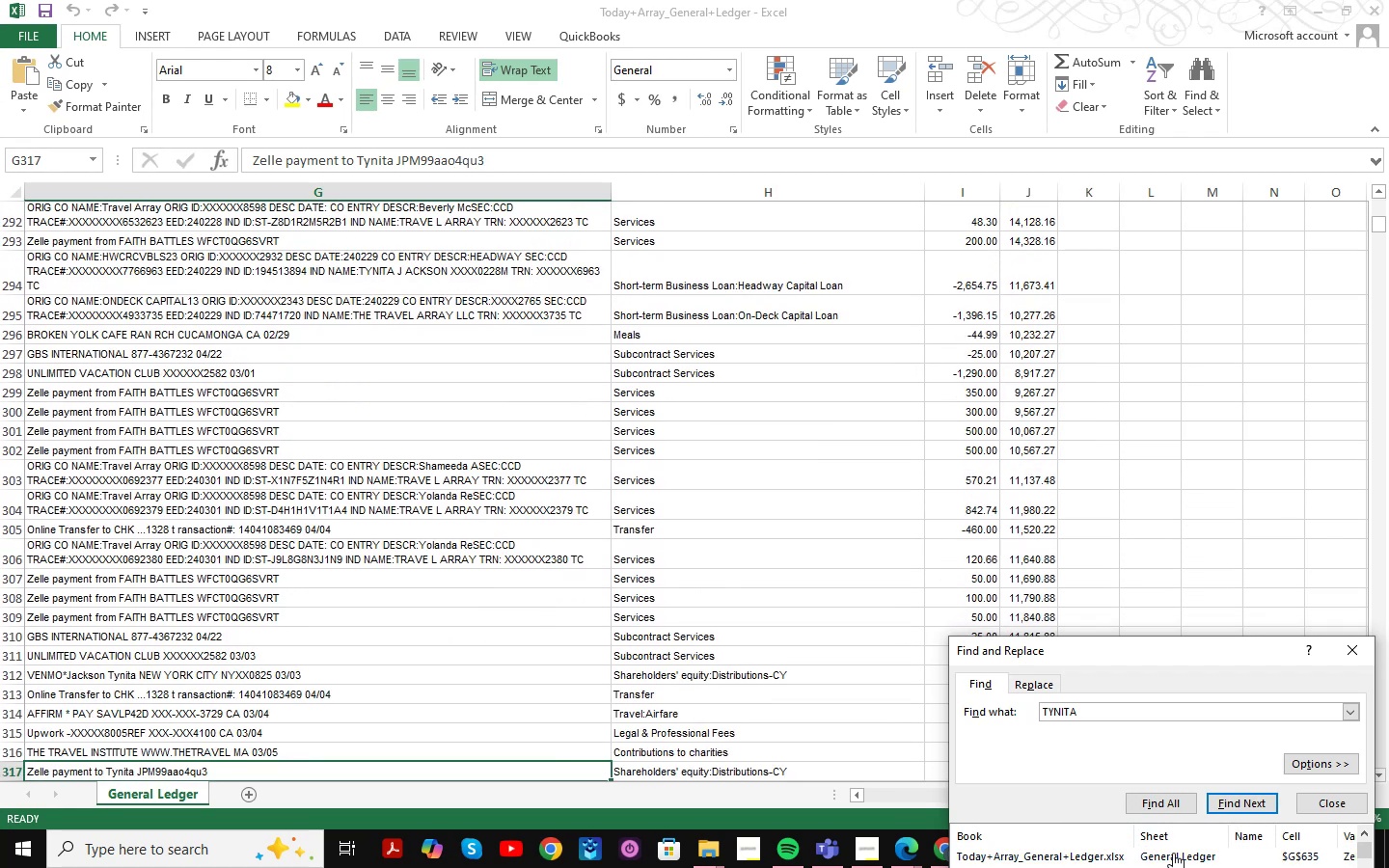 
left_click([1173, 853])
 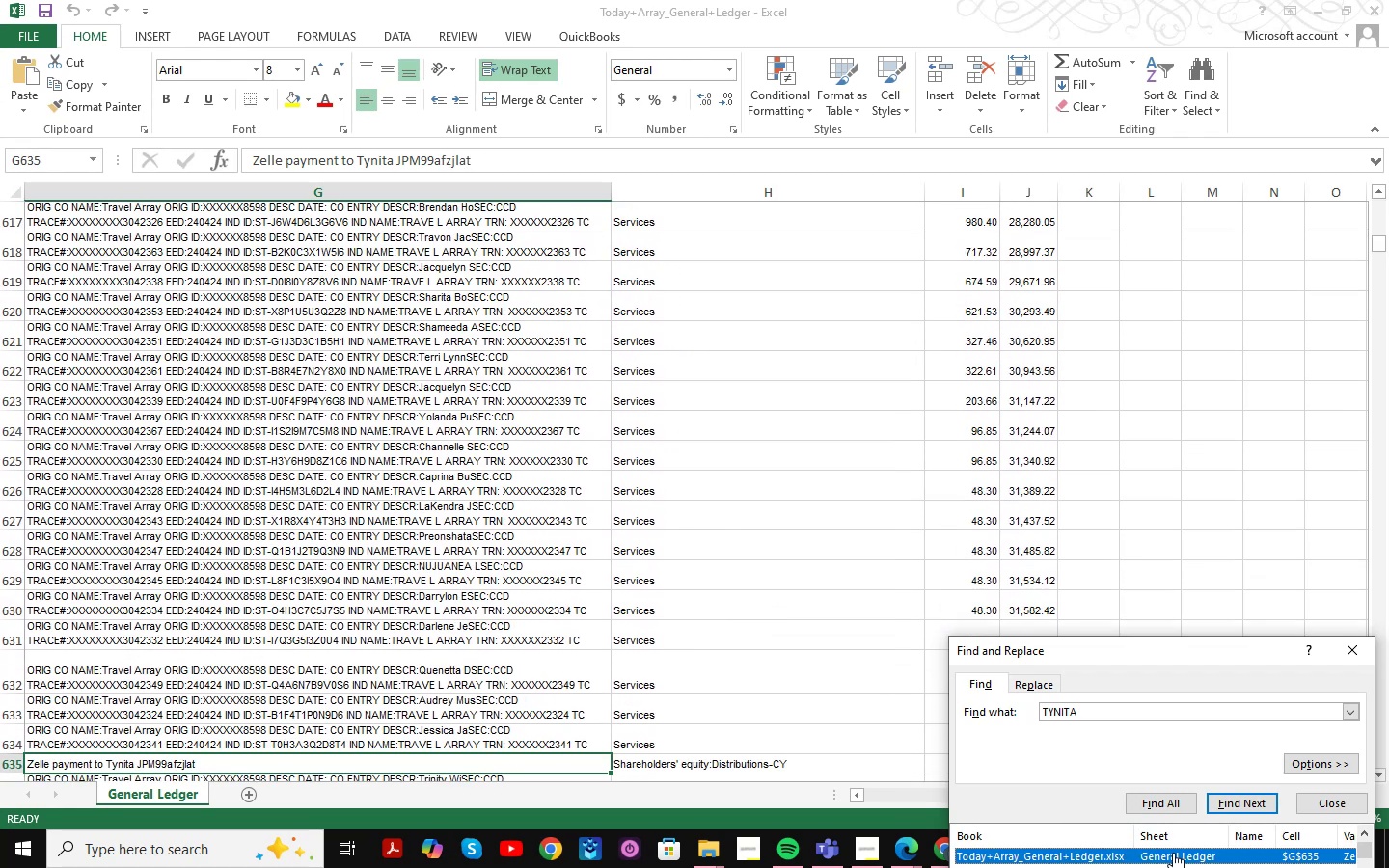 
scroll: coordinate [1174, 852], scroll_direction: down, amount: 8.0
 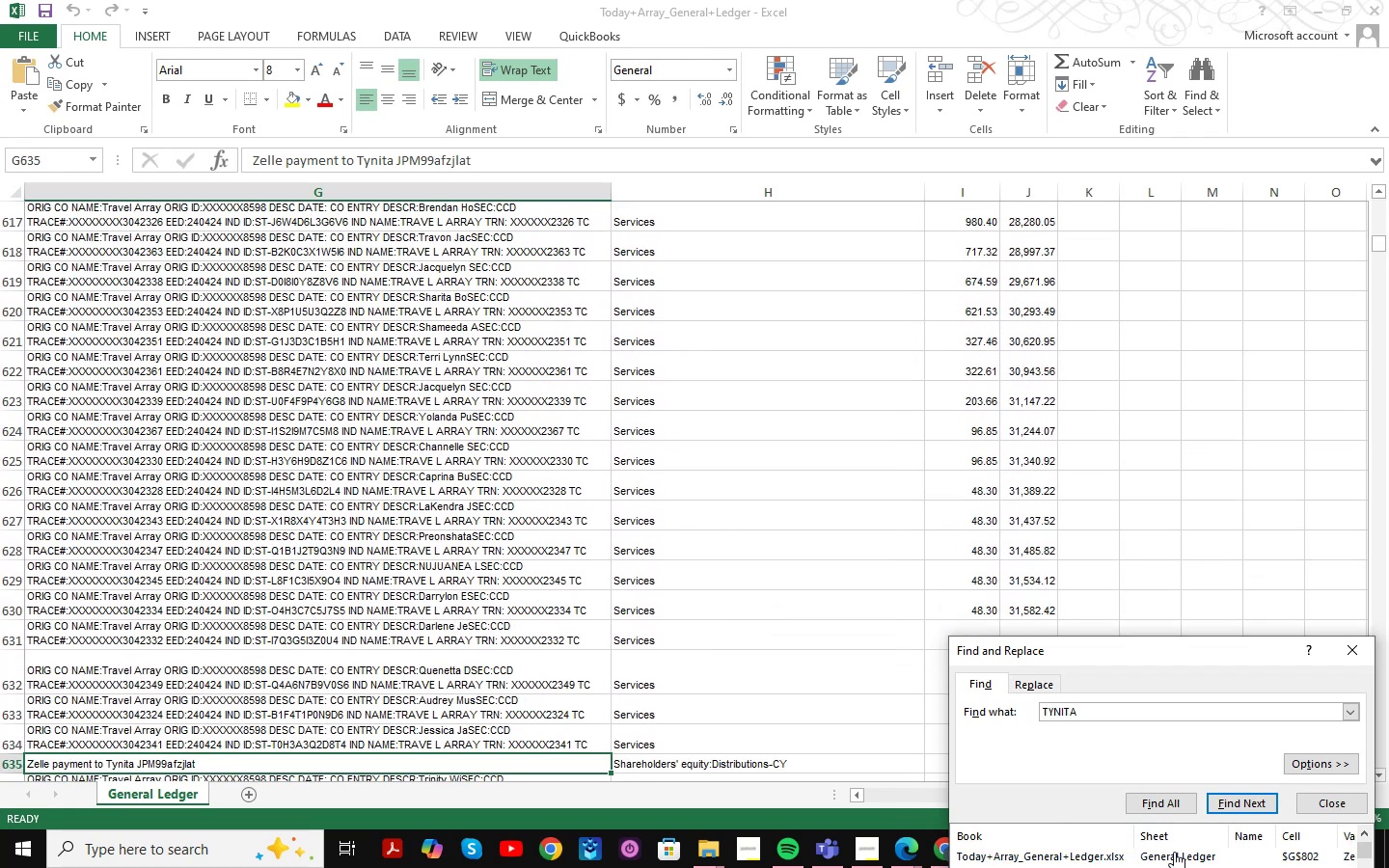 
double_click([1174, 852])
 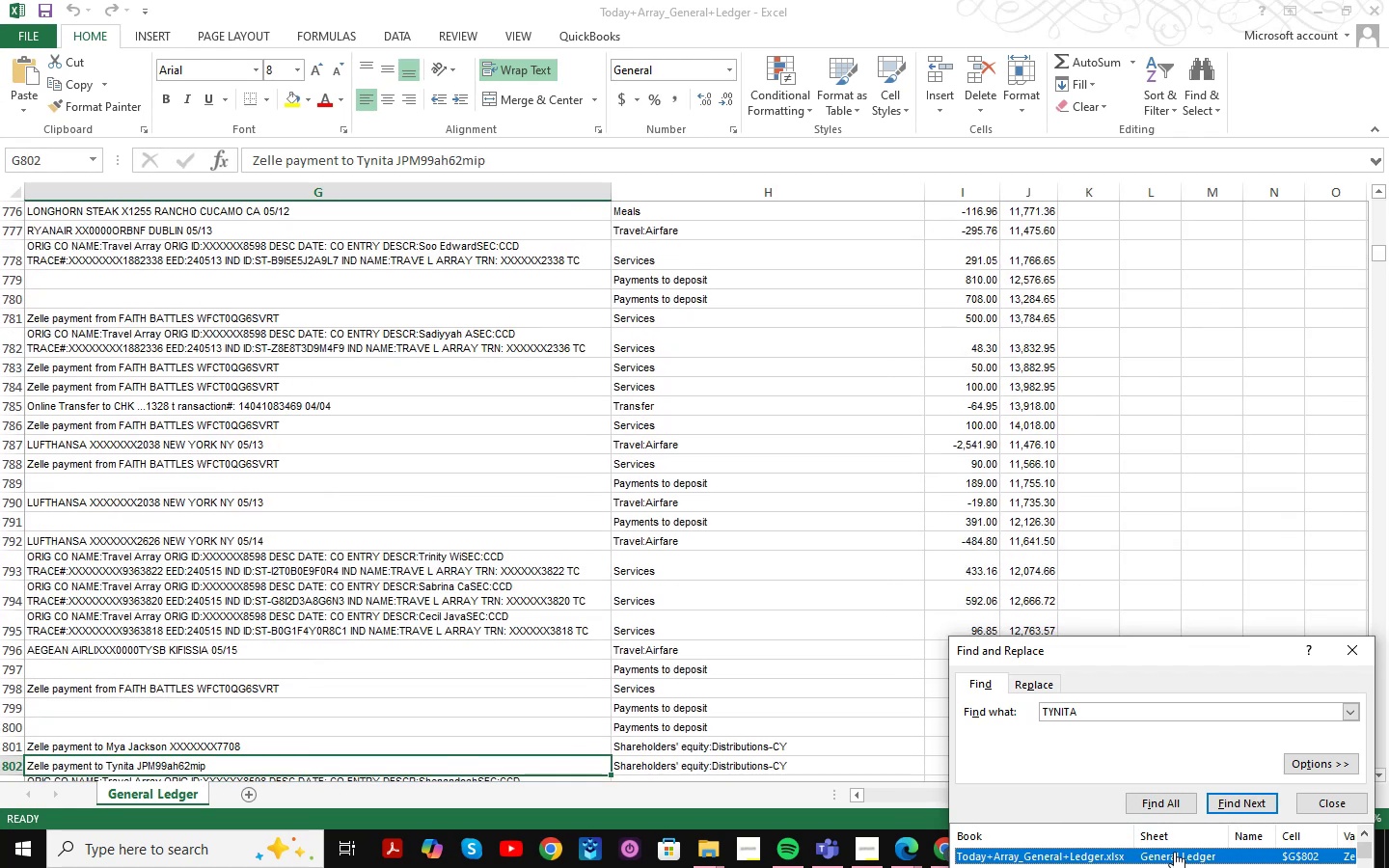 
scroll: coordinate [1174, 852], scroll_direction: down, amount: 6.0
 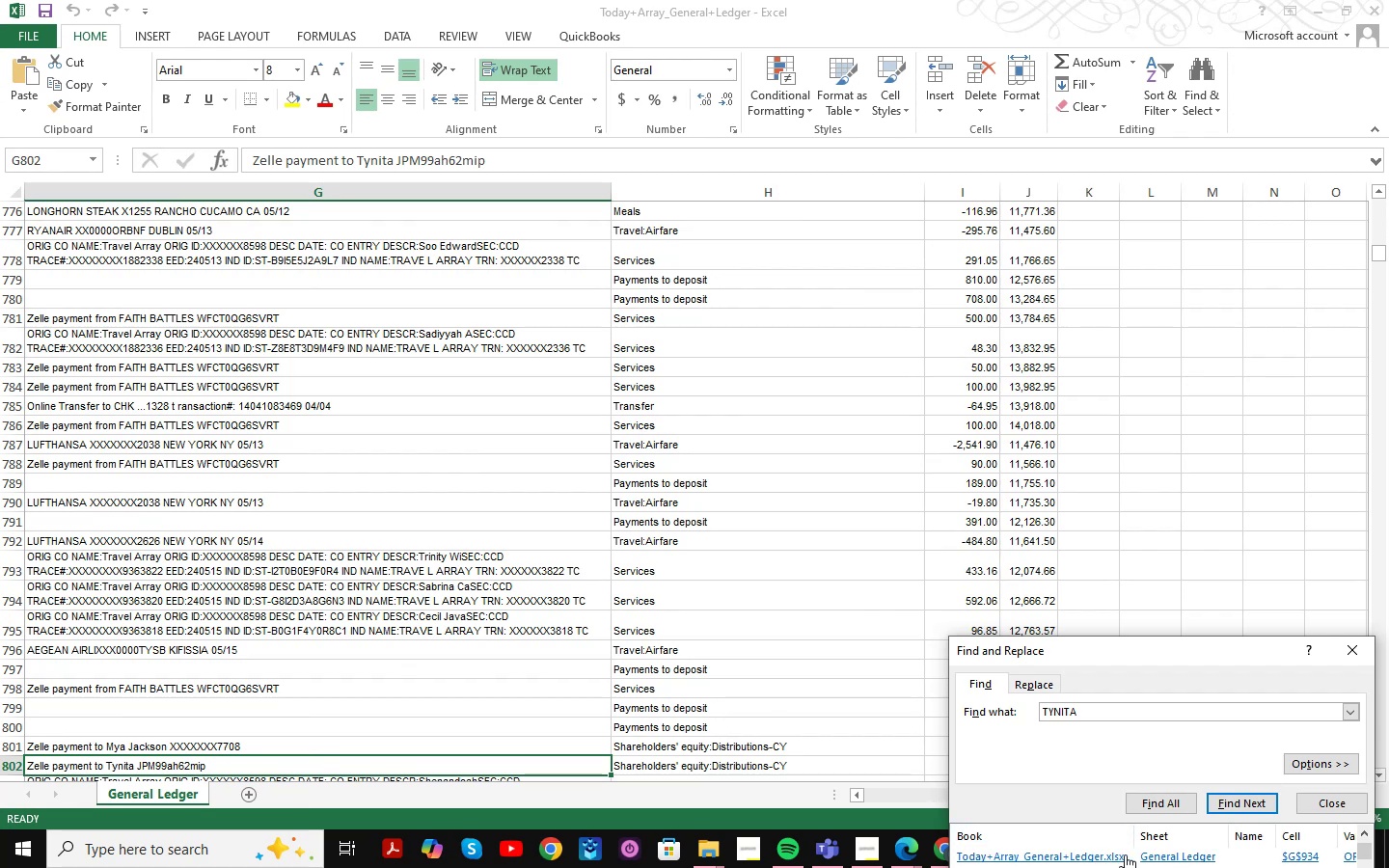 
left_click([1155, 854])
 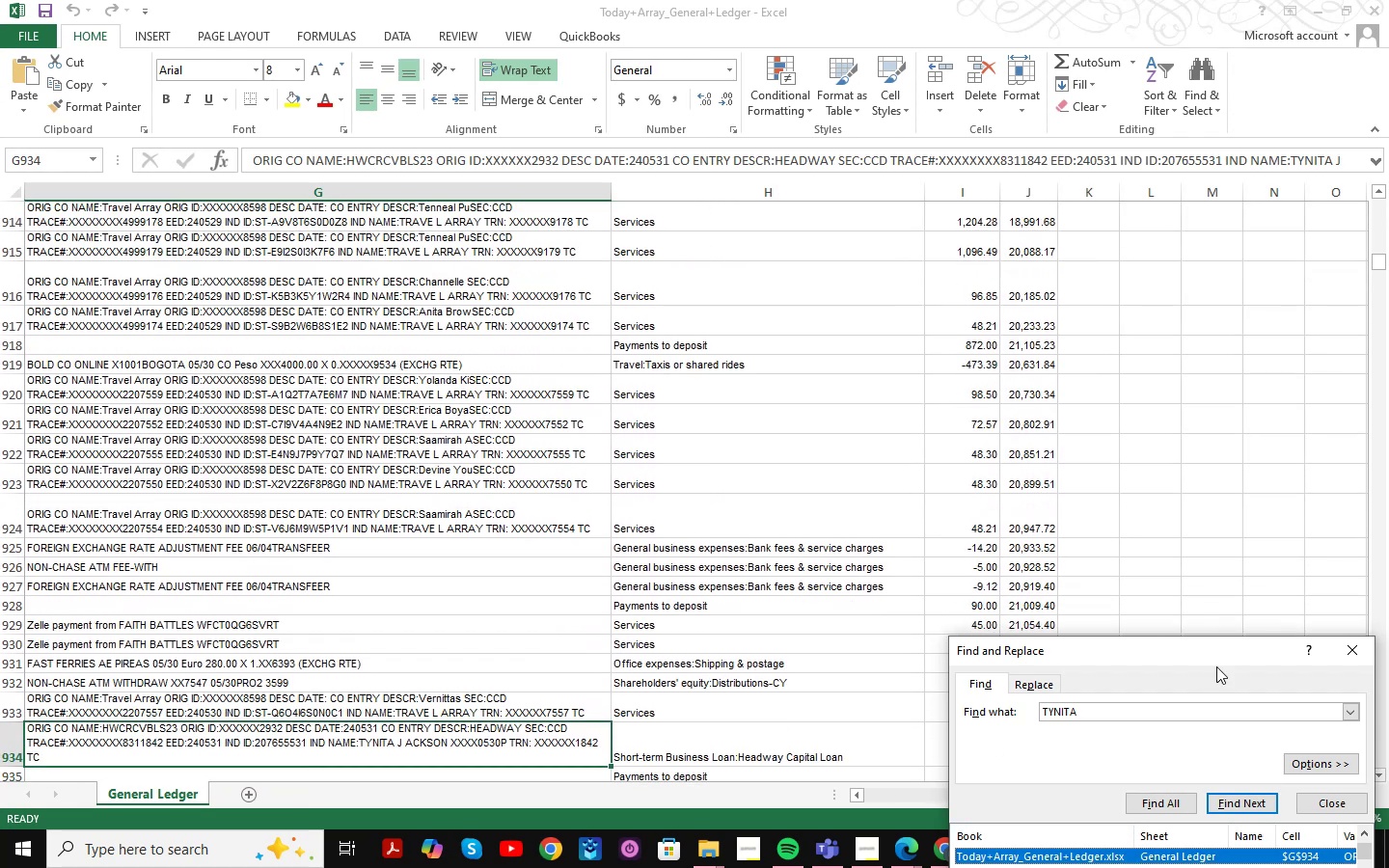 
left_click([1350, 650])
 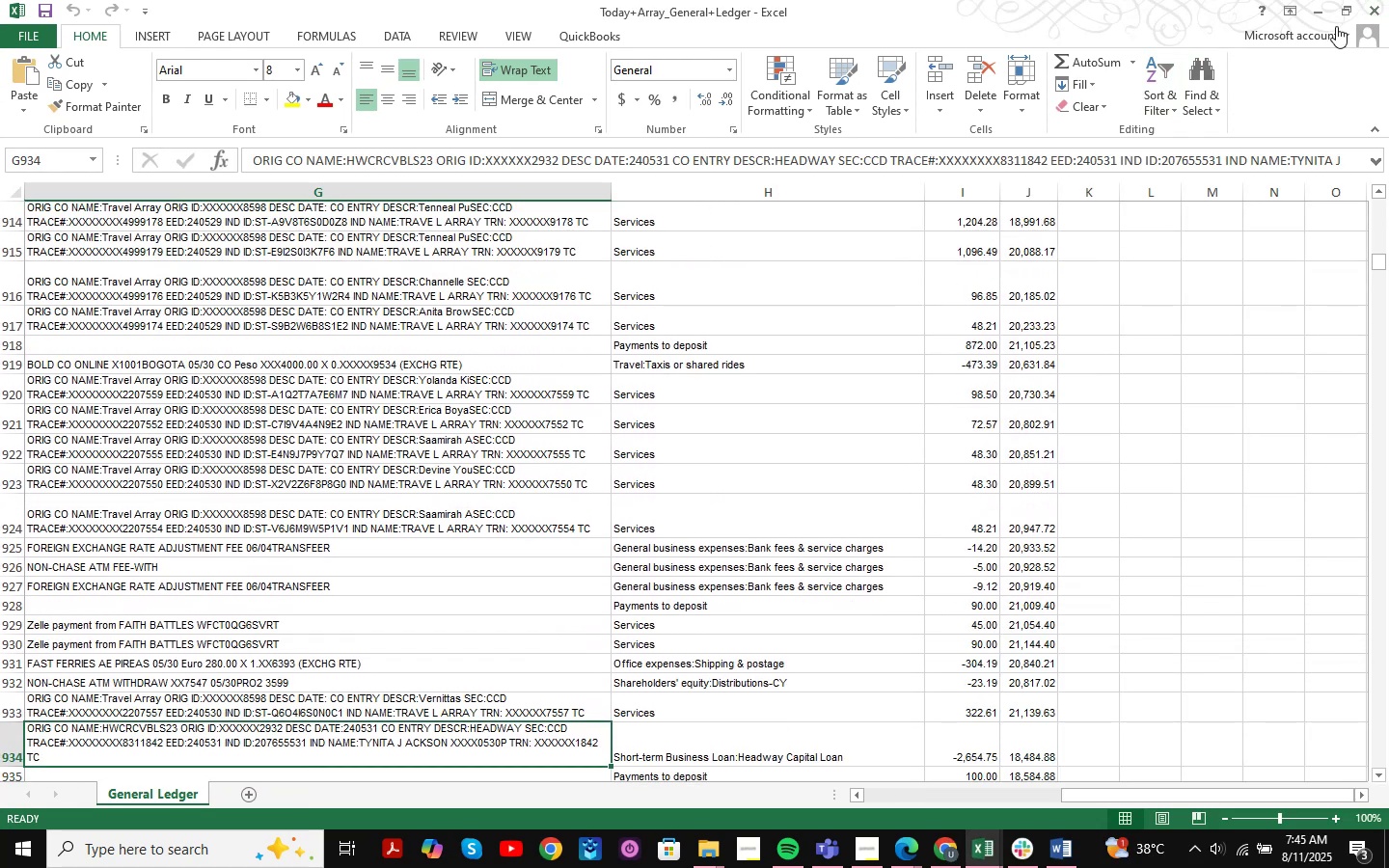 
left_click([1323, 11])
 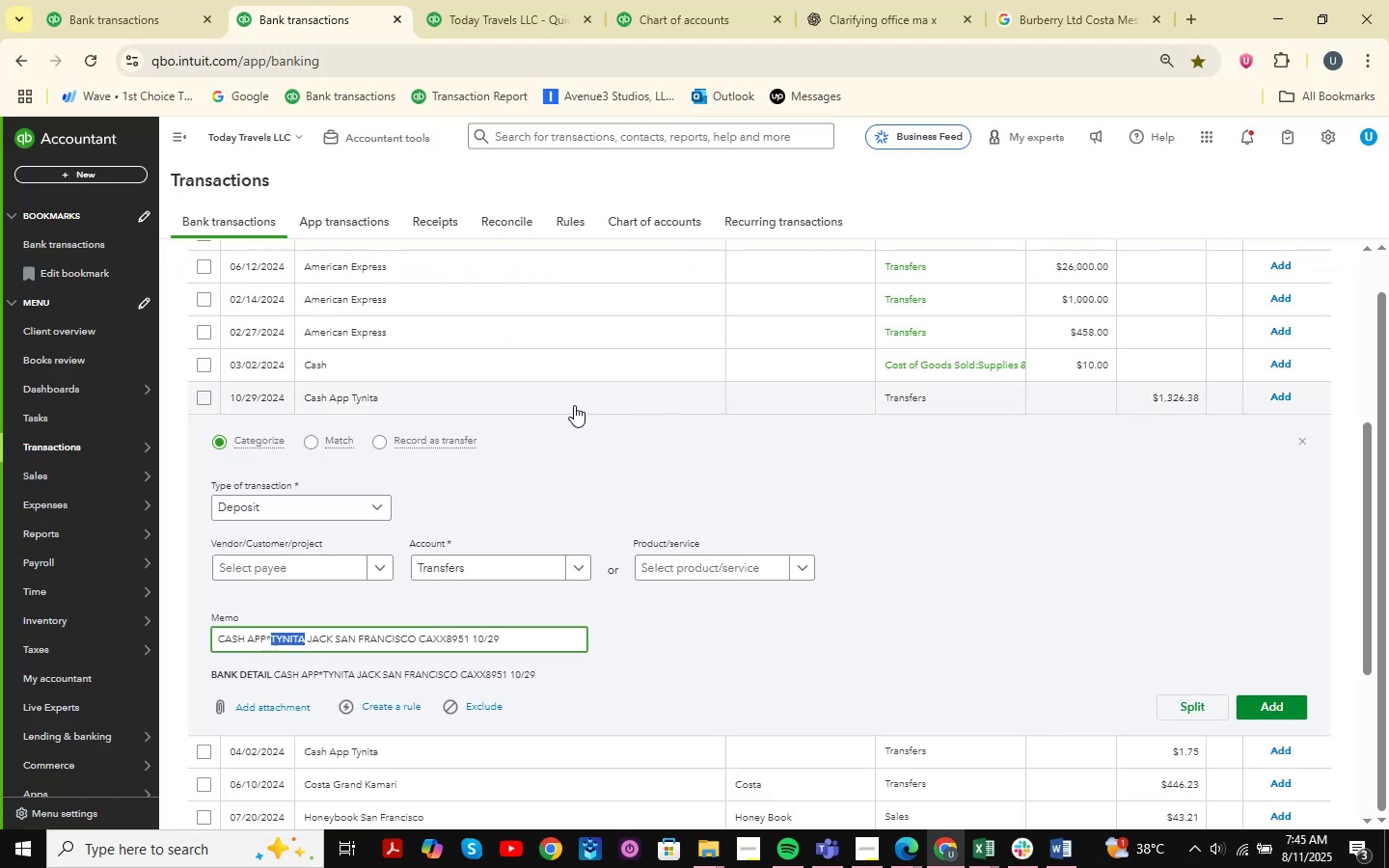 
scroll: coordinate [694, 493], scroll_direction: up, amount: 5.0
 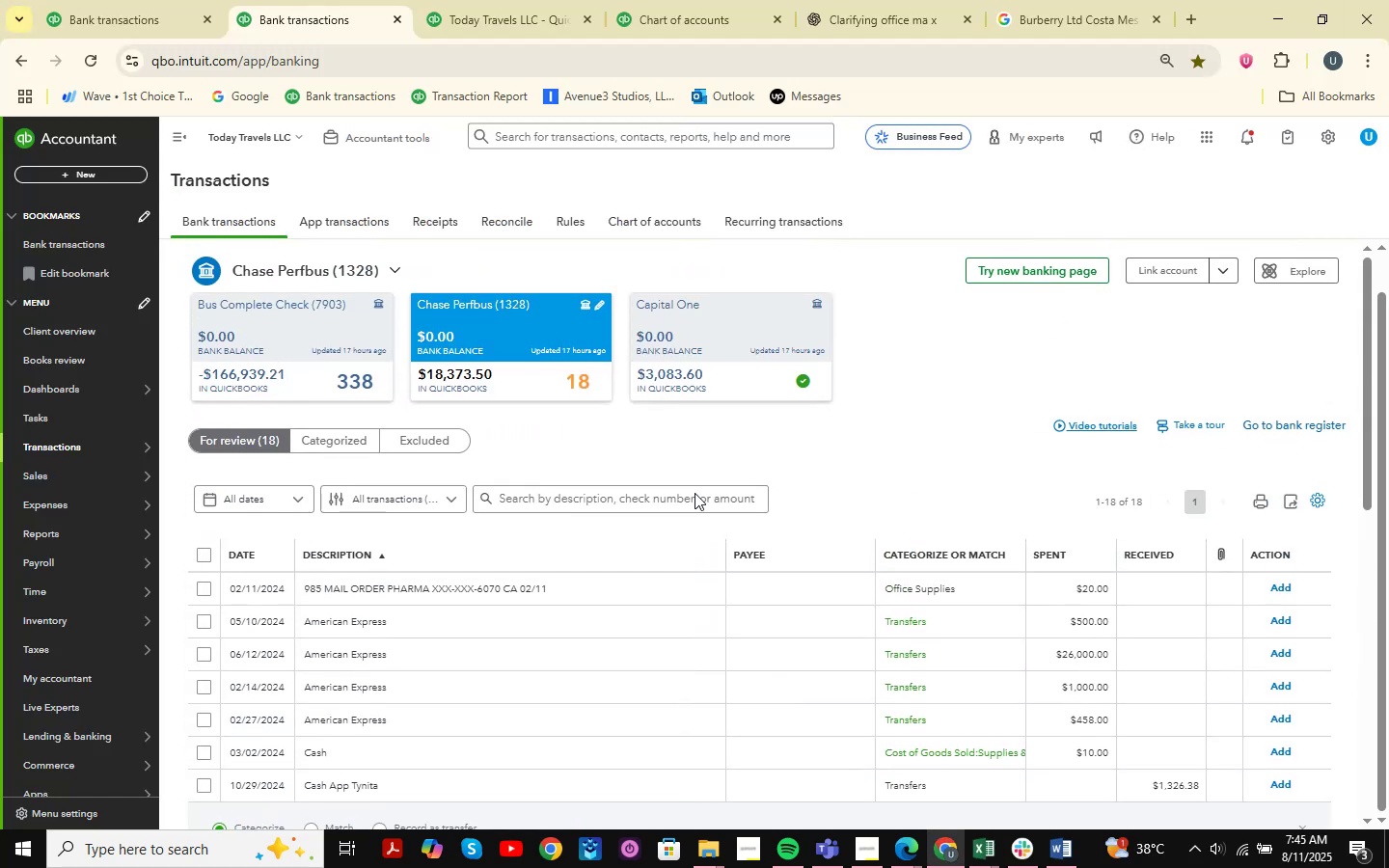 
scroll: coordinate [694, 493], scroll_direction: down, amount: 13.0
 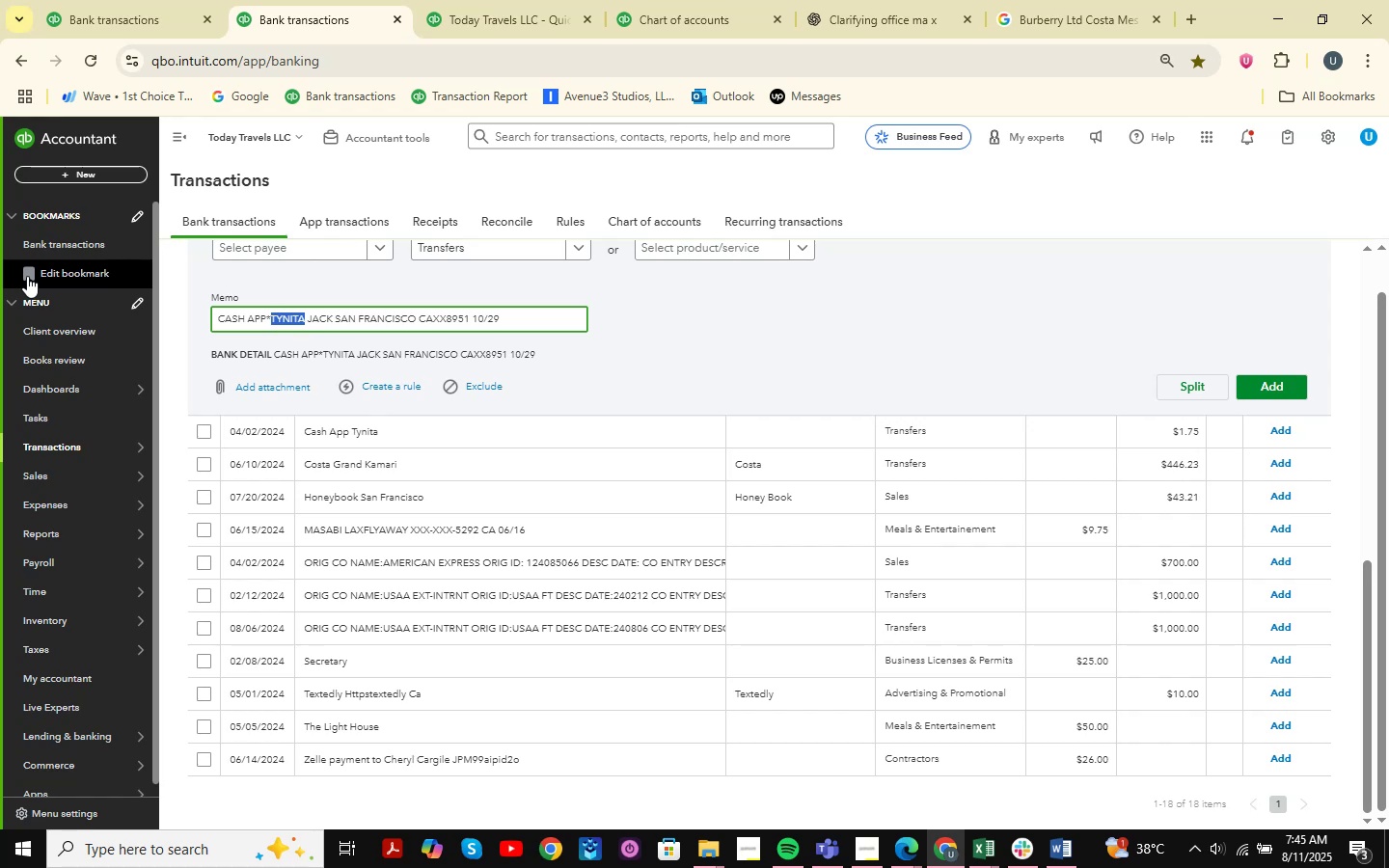 
scroll: coordinate [501, 583], scroll_direction: up, amount: 14.0
 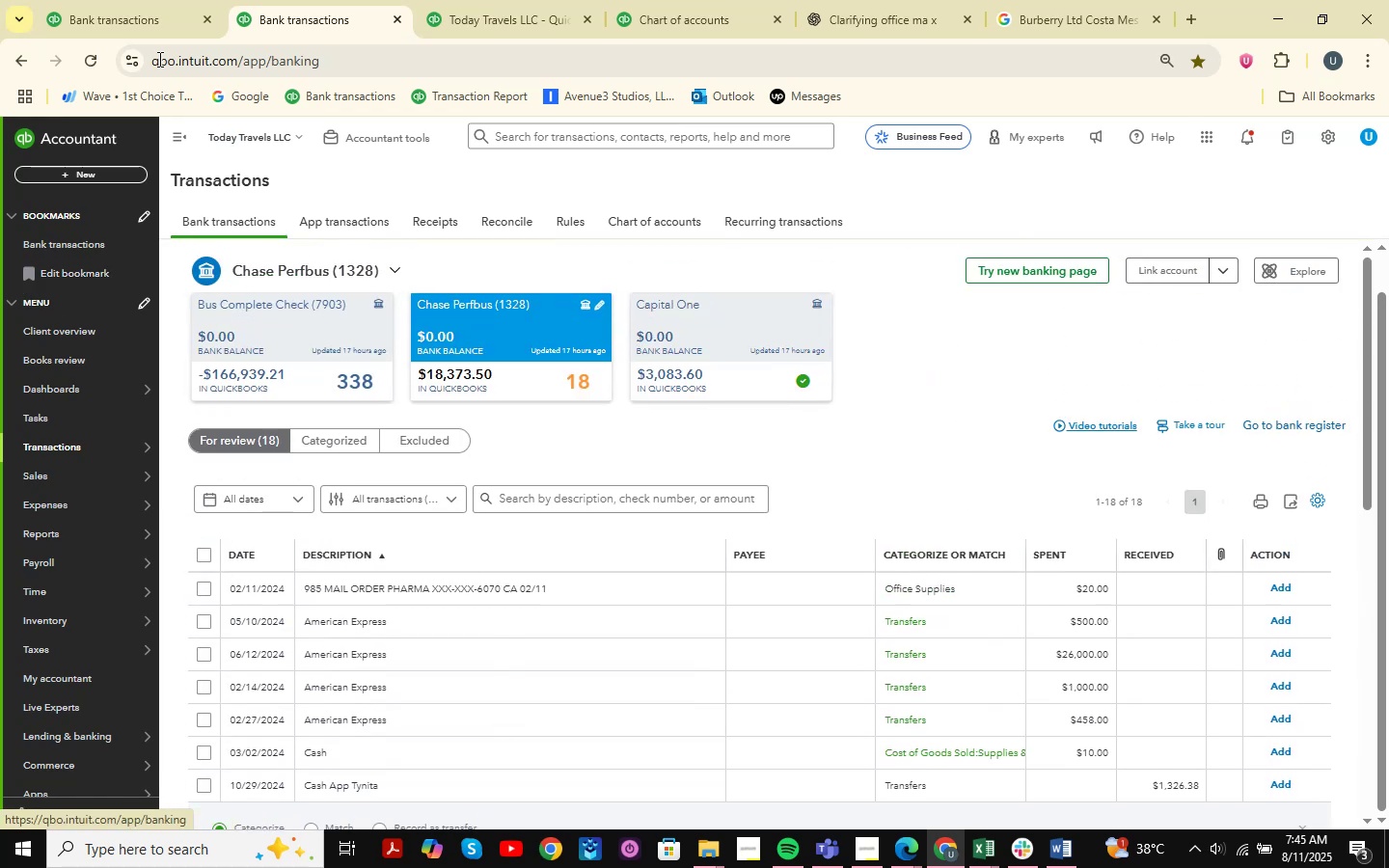 
left_click([136, 6])
 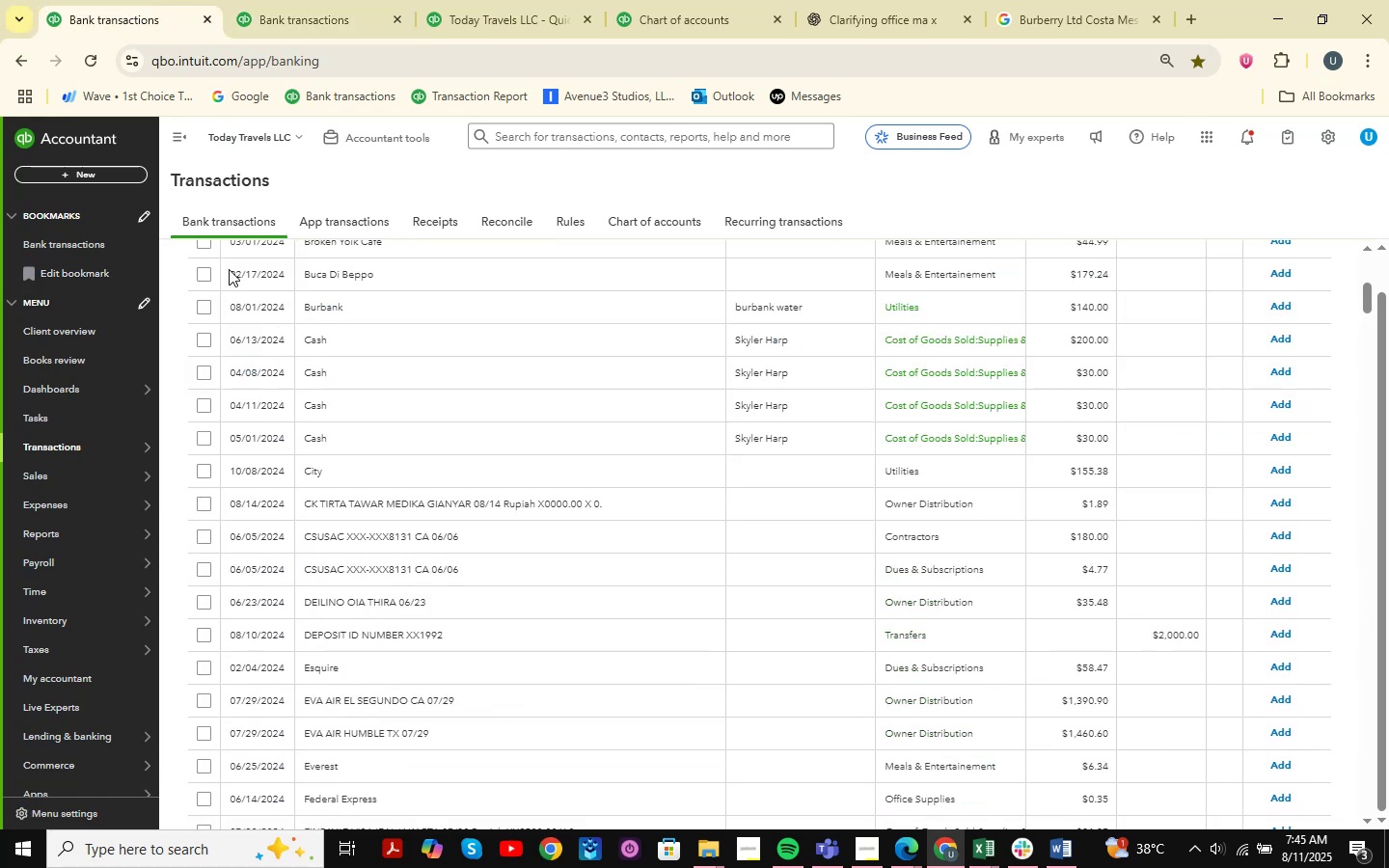 
scroll: coordinate [1071, 743], scroll_direction: down, amount: 19.0
 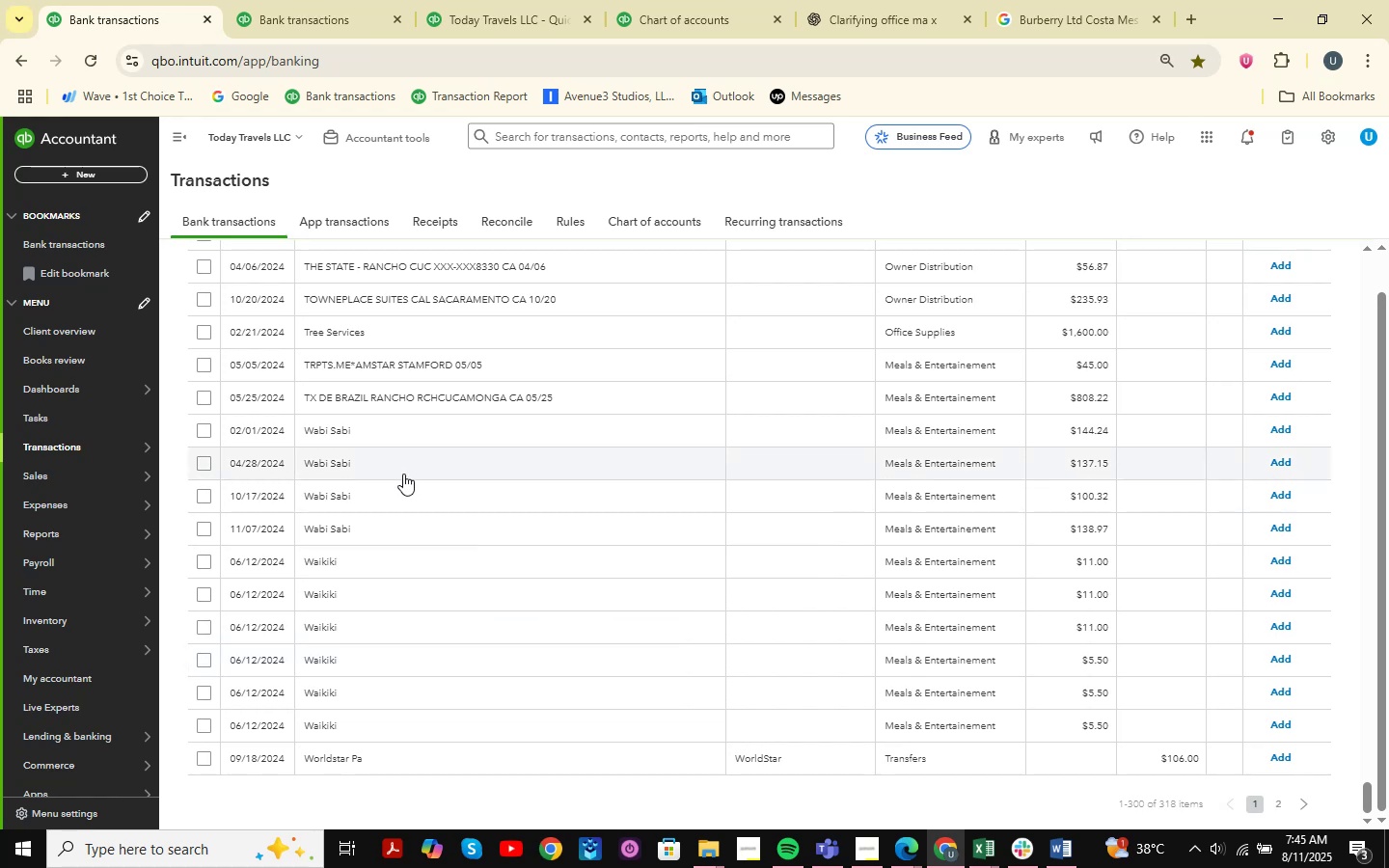 
scroll: coordinate [1099, 720], scroll_direction: up, amount: 7.0
 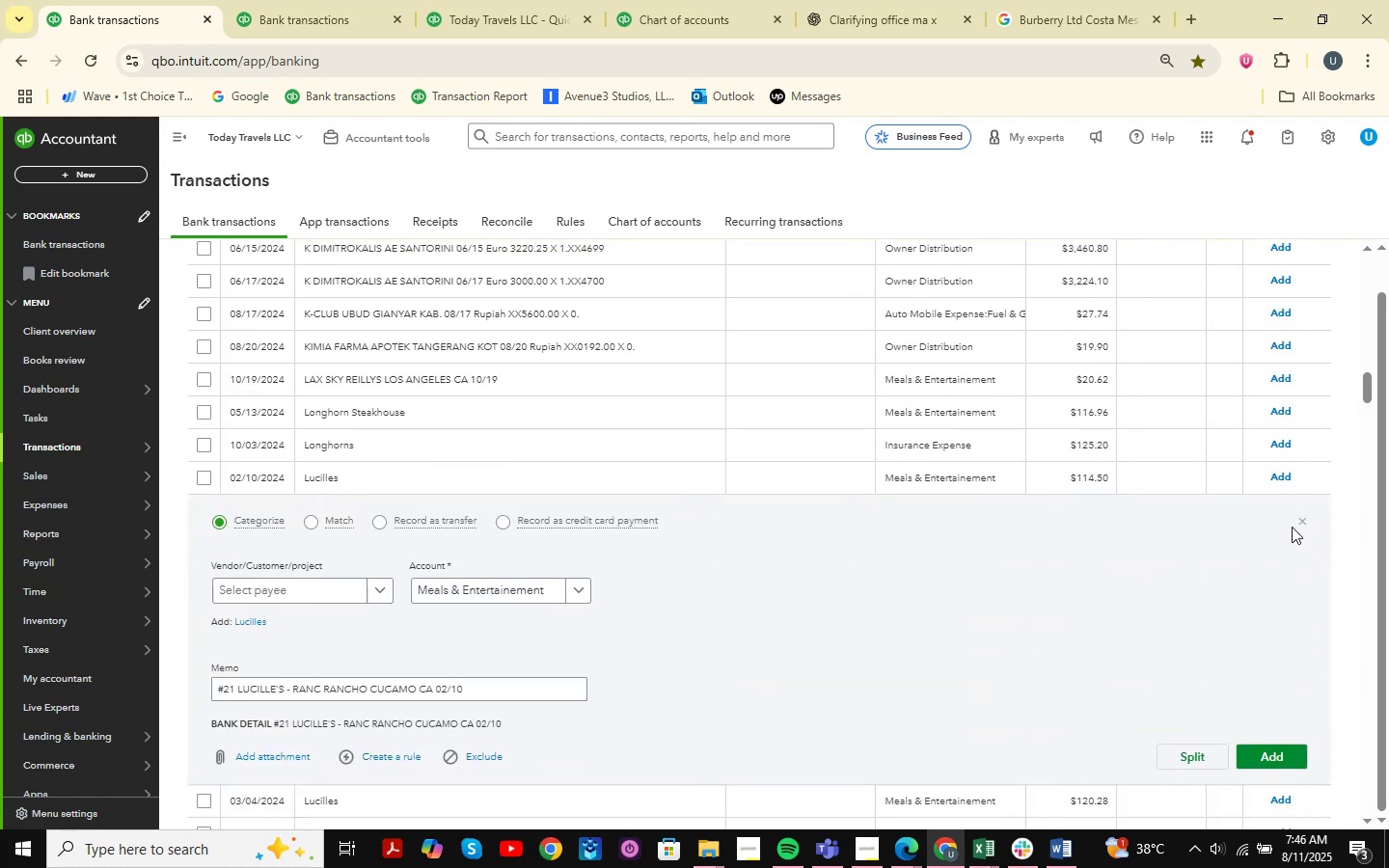 
double_click([1299, 524])
 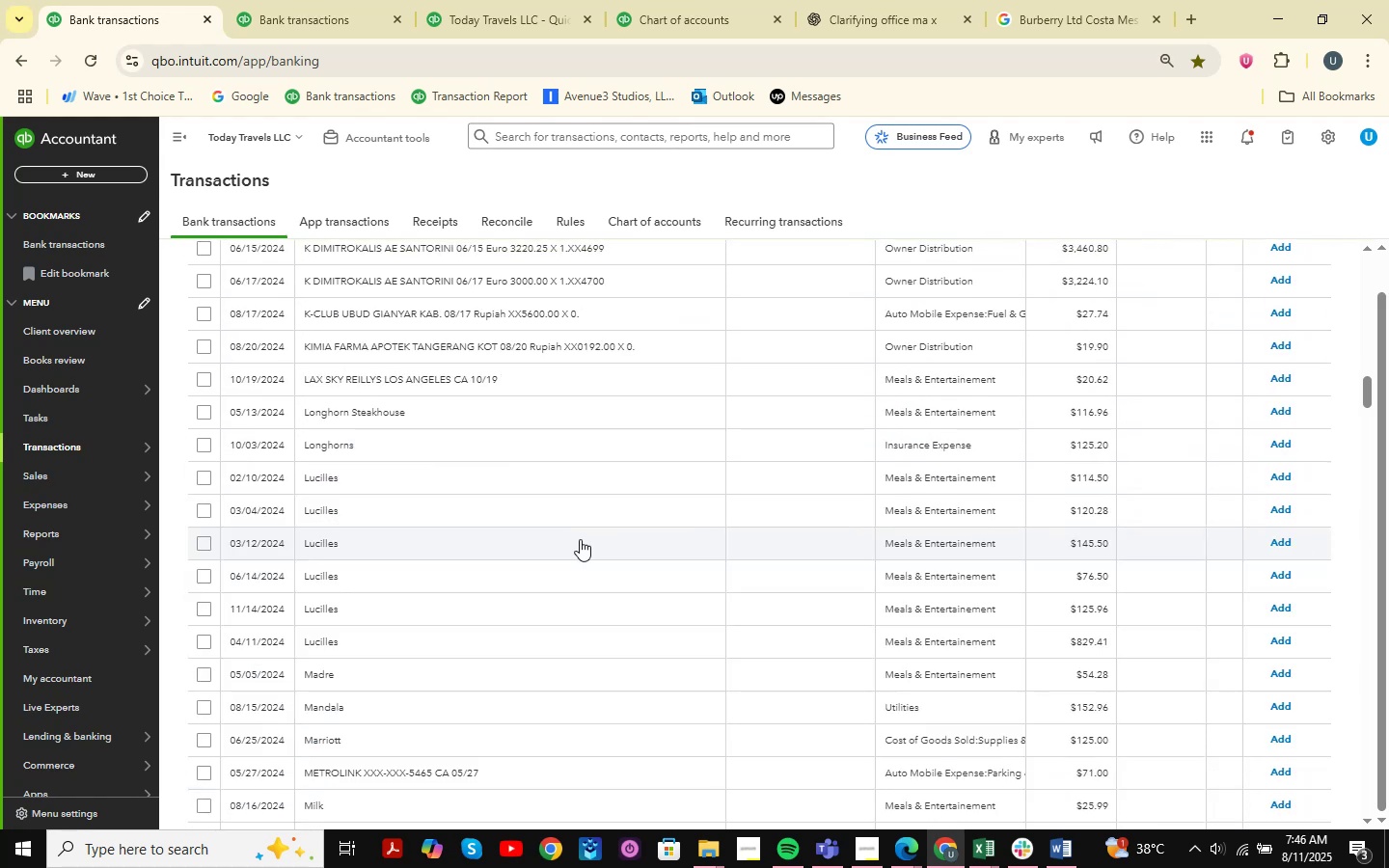 
scroll: coordinate [490, 516], scroll_direction: up, amount: 5.0
 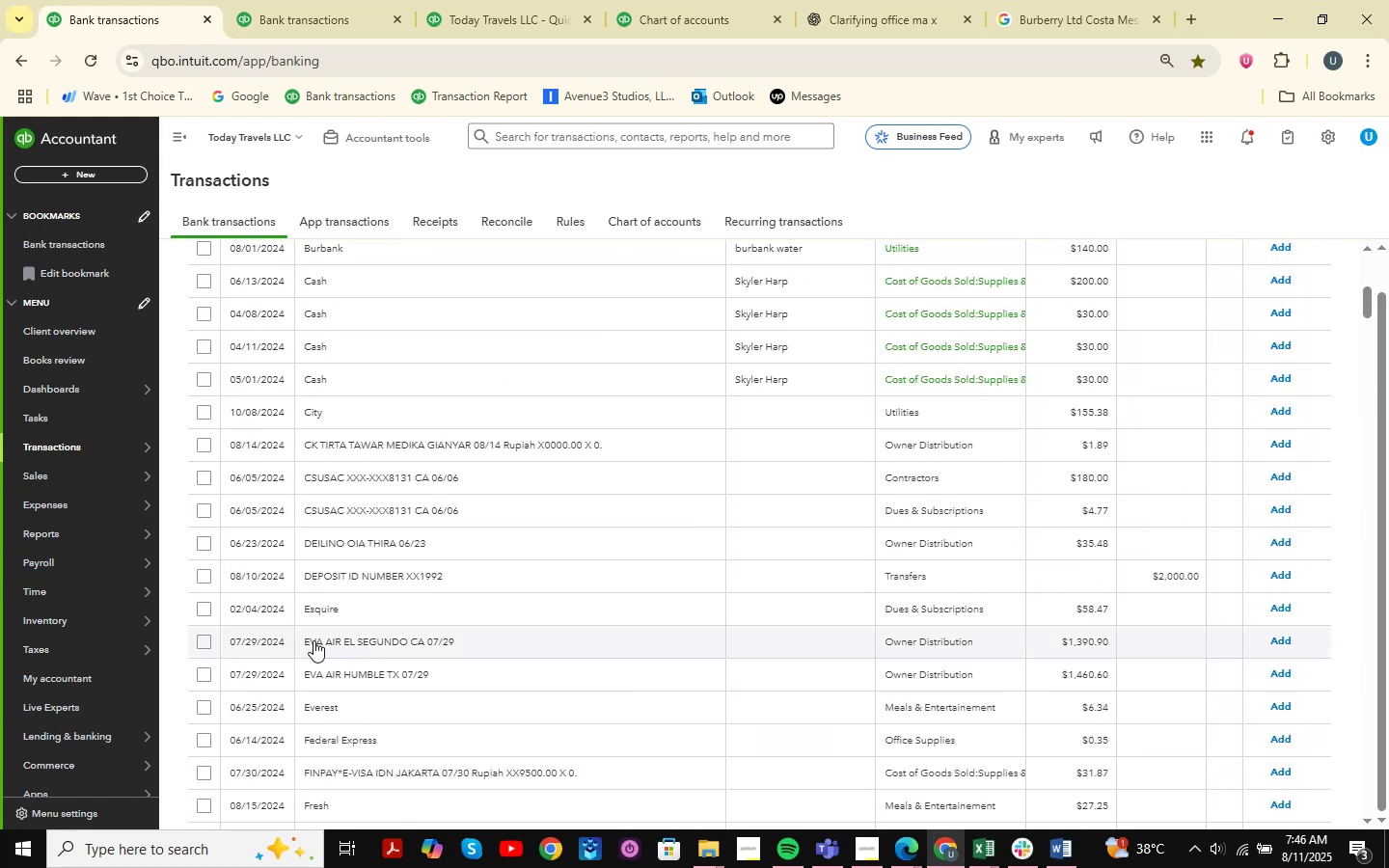 
left_click([197, 639])
 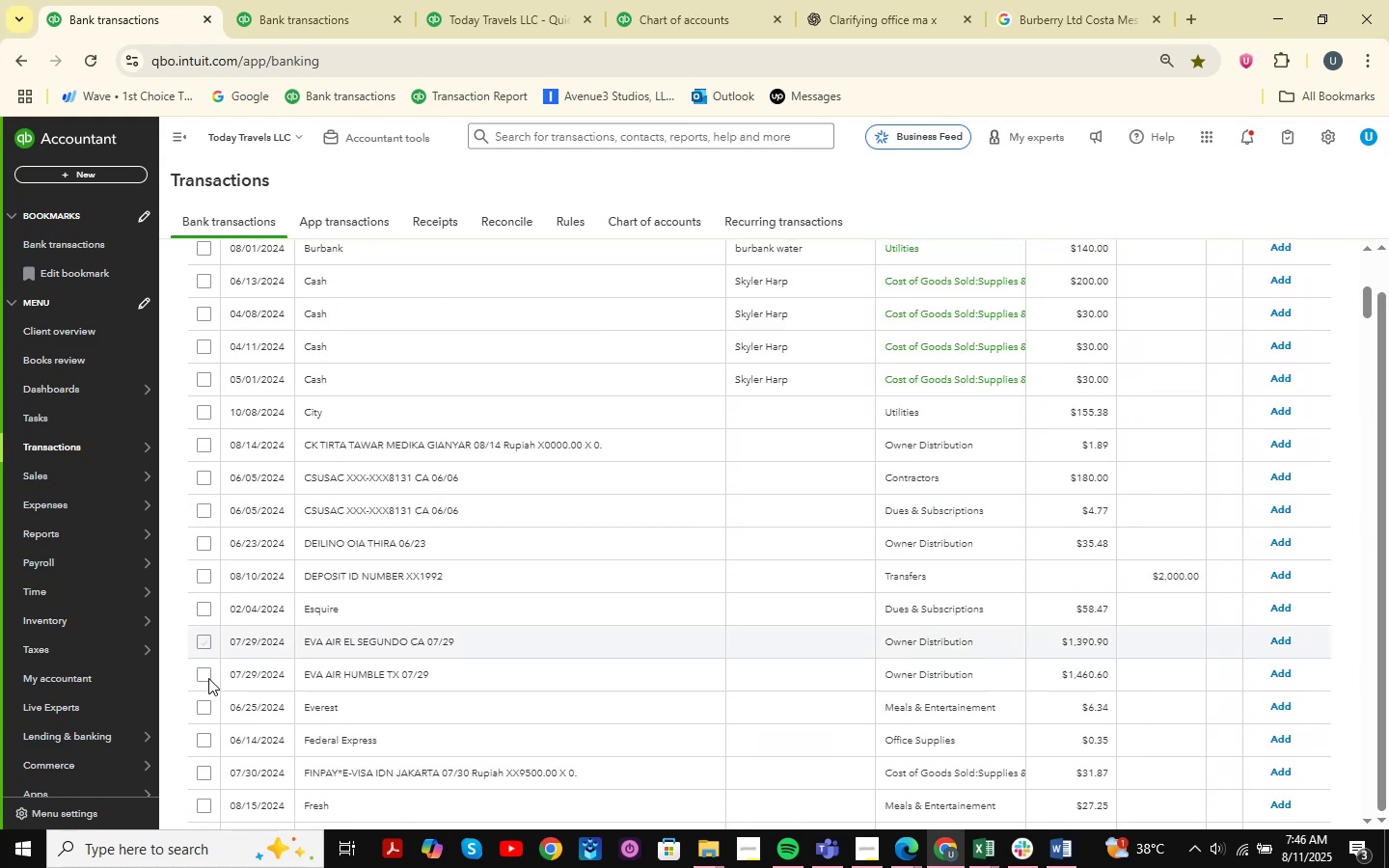 
left_click([208, 678])
 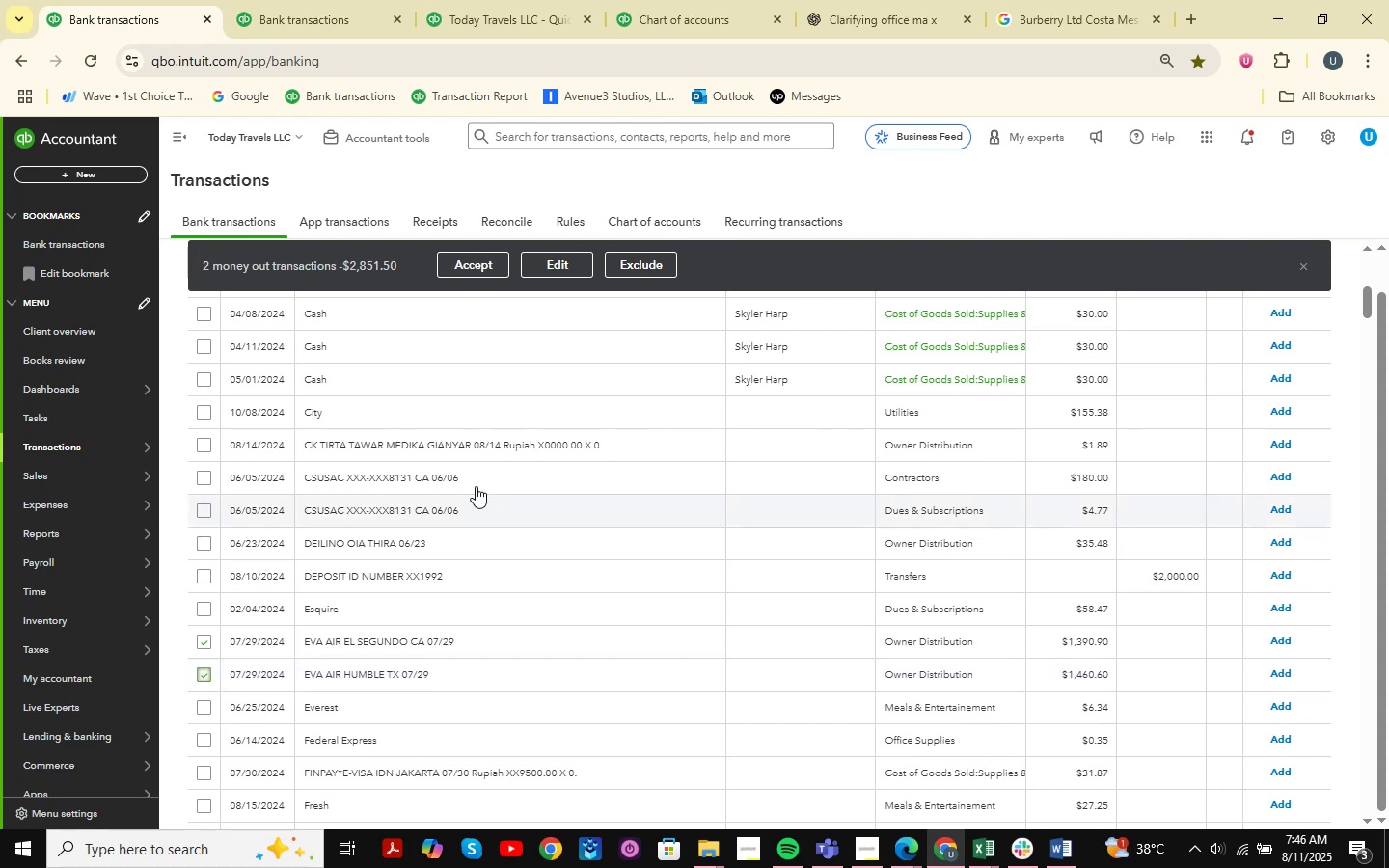 
left_click([552, 273])
 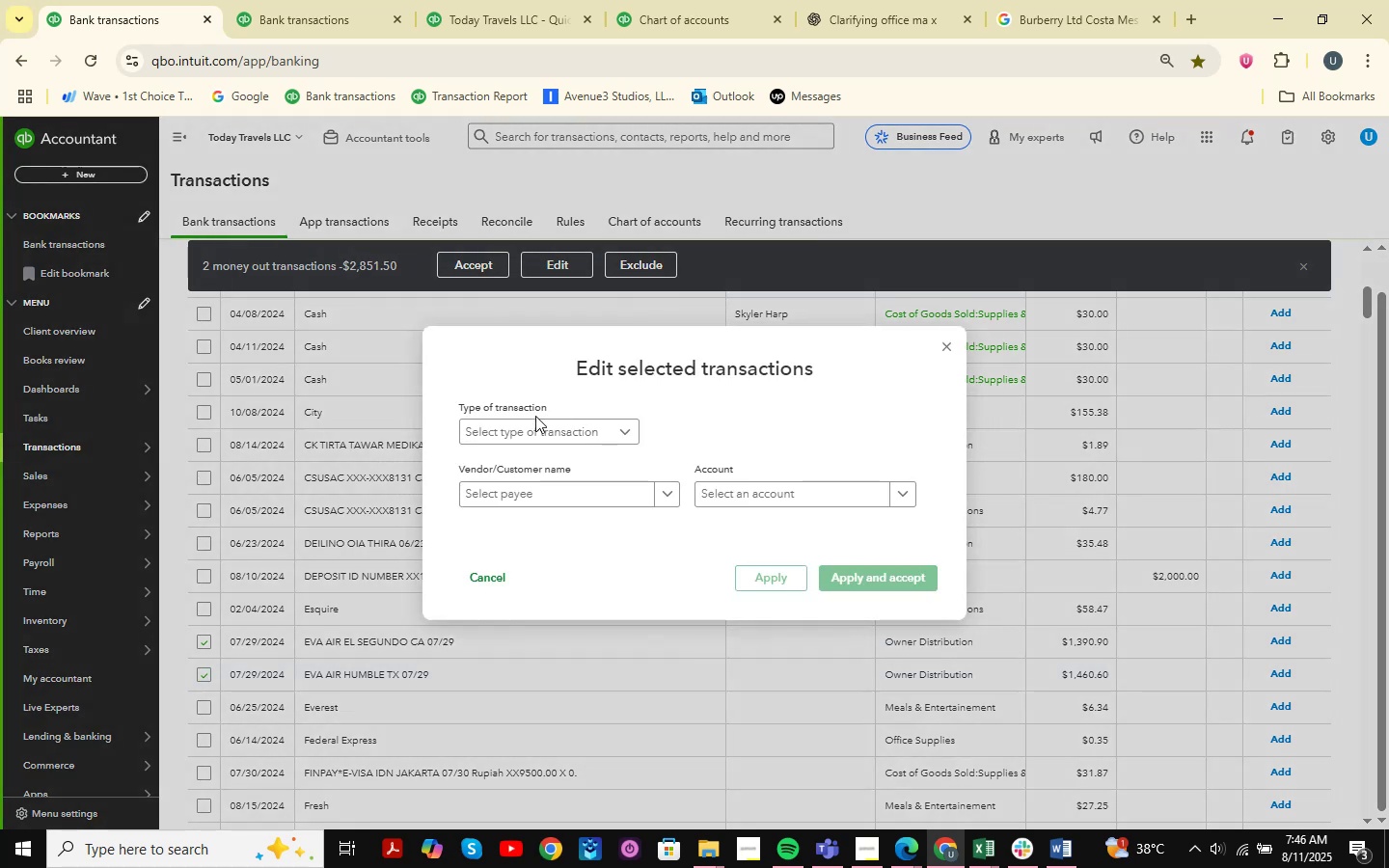 
left_click([573, 432])
 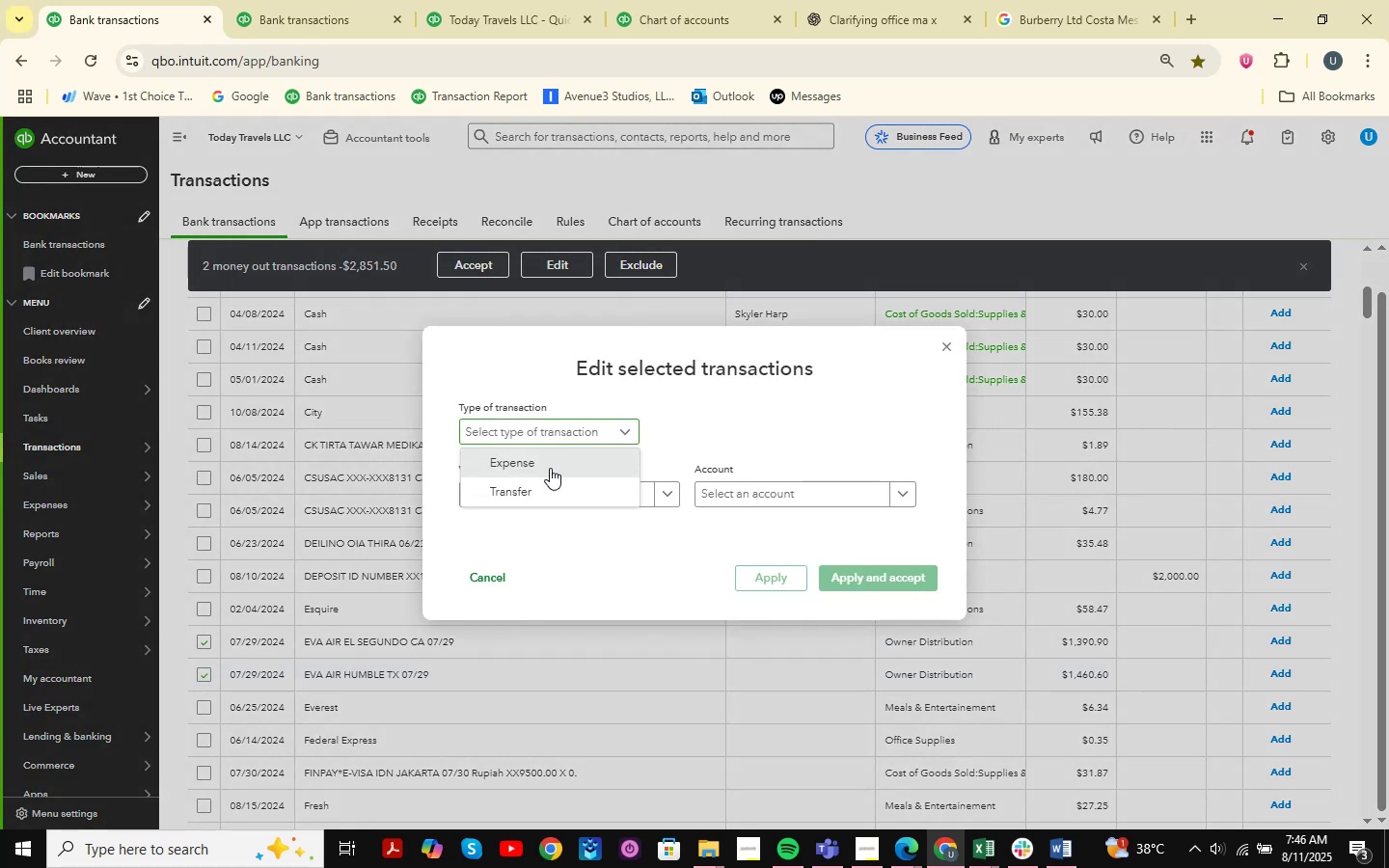 
double_click([544, 495])
 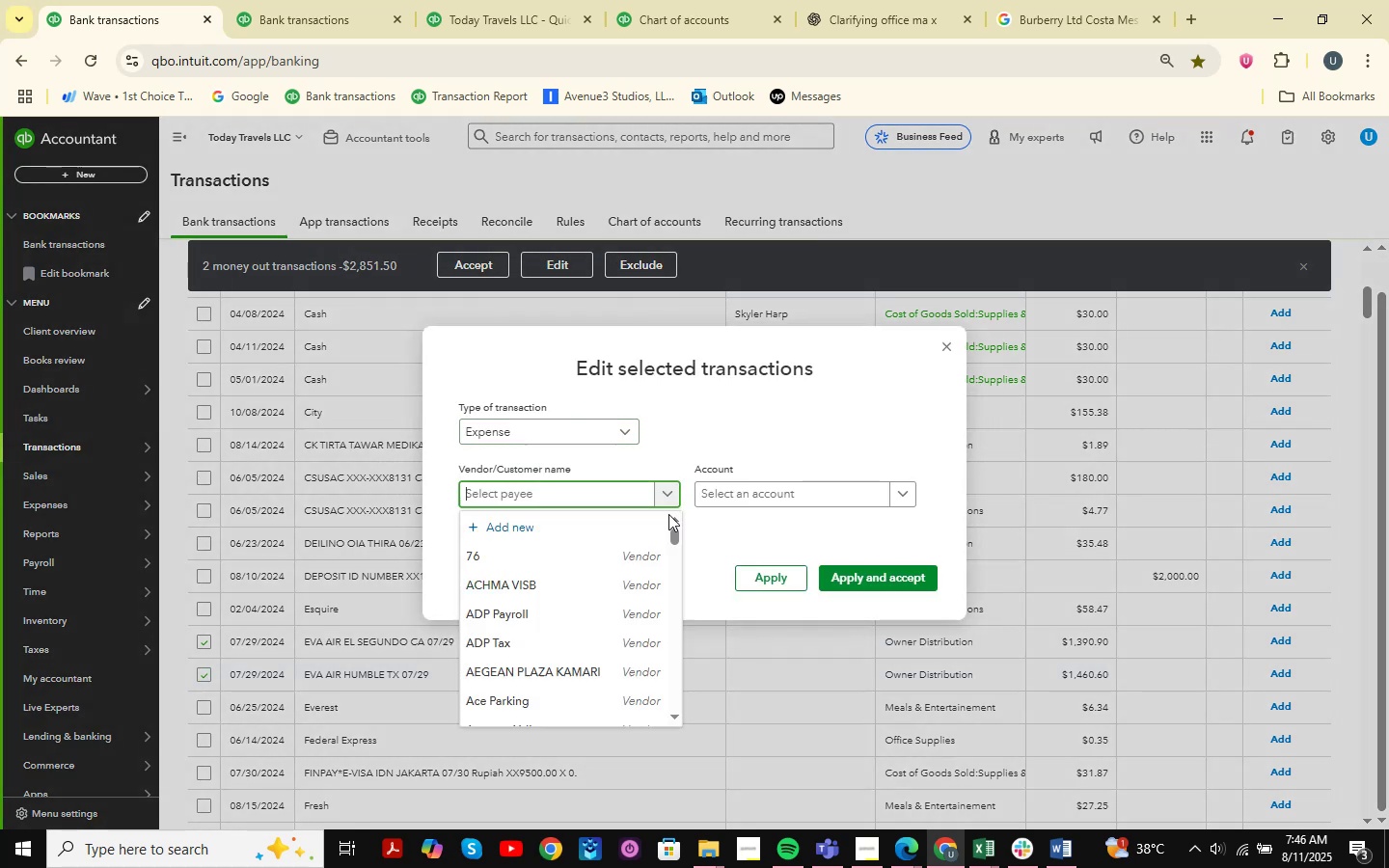 
type(Eva Air )
 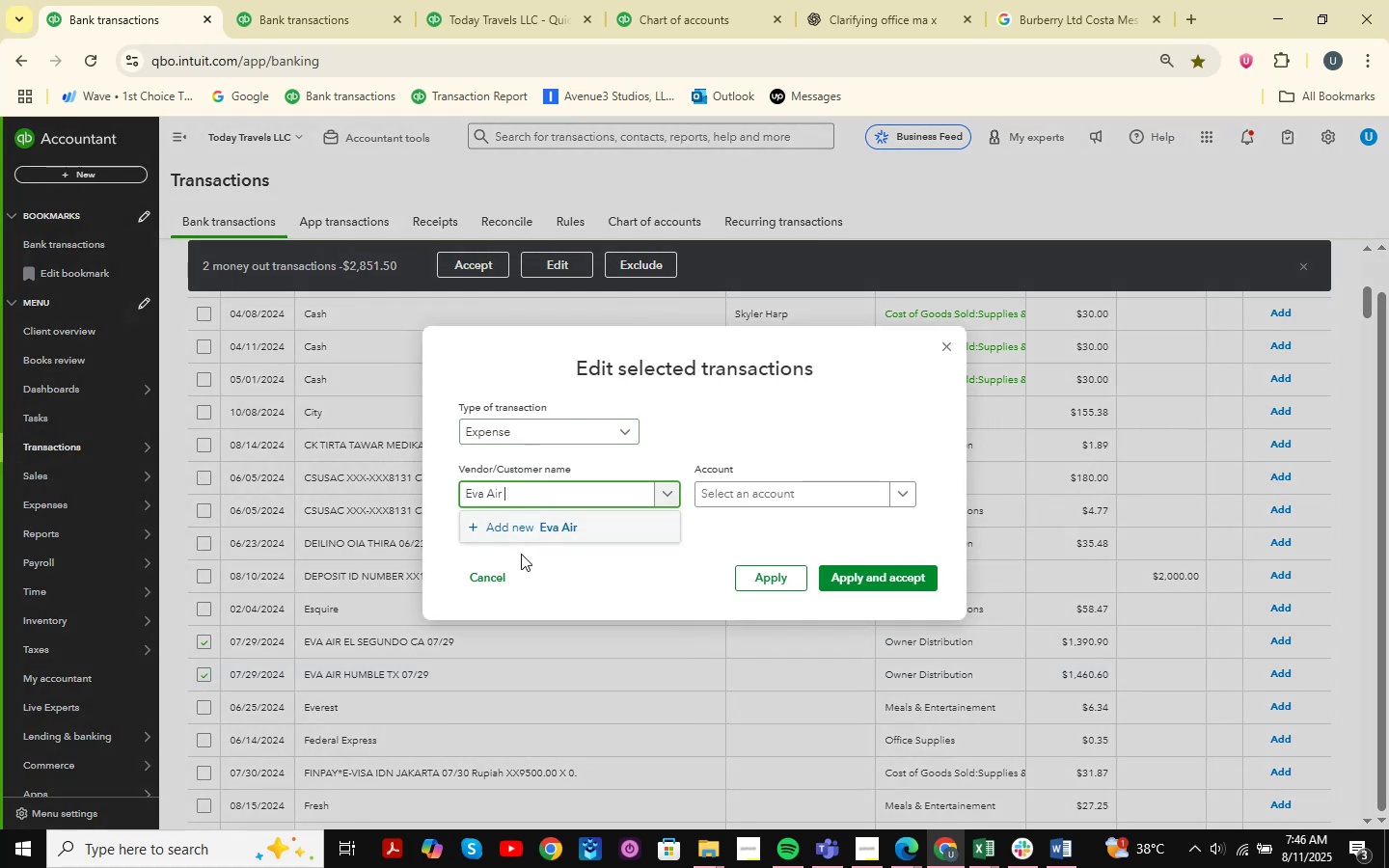 
left_click([558, 526])
 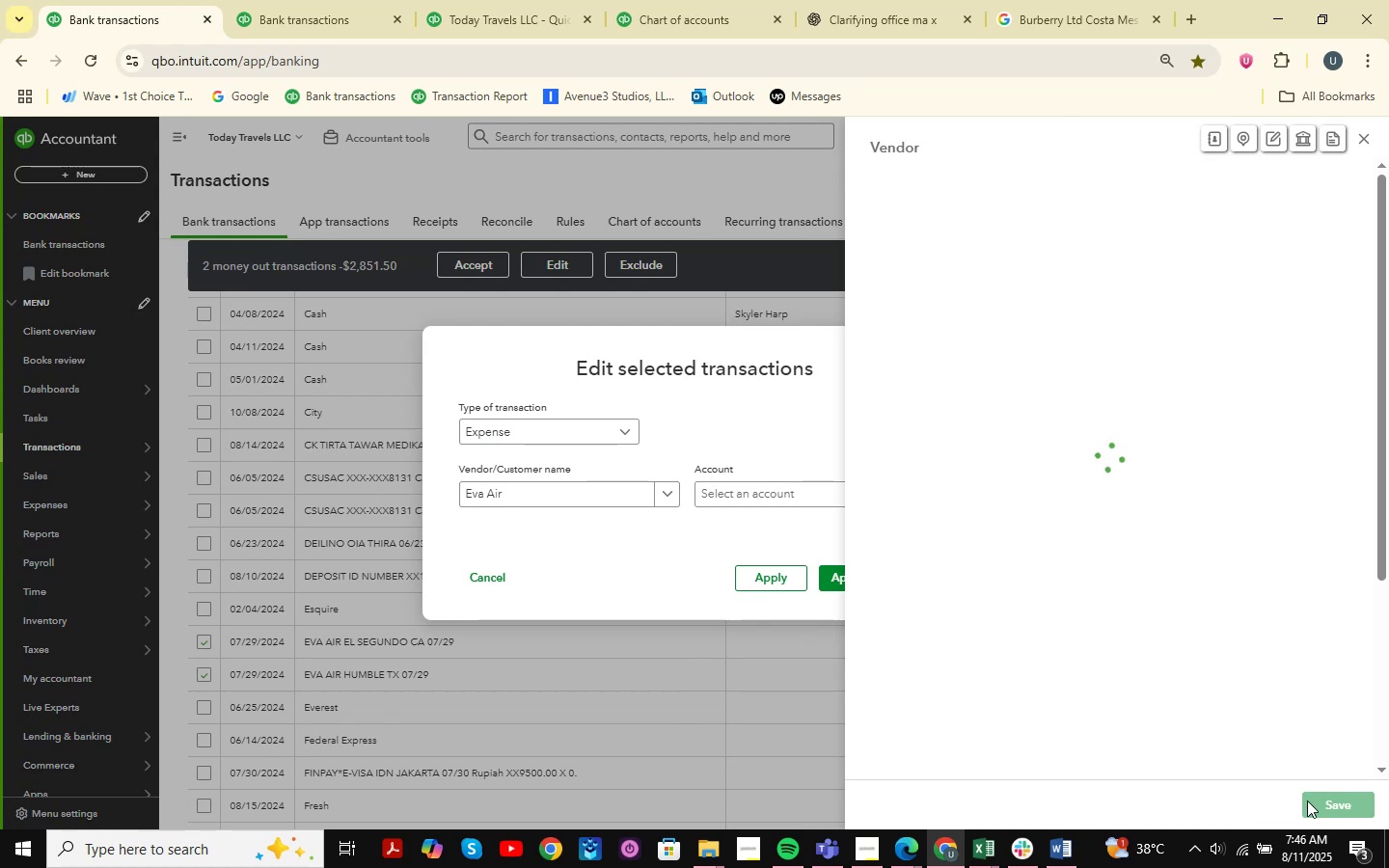 
left_click([1322, 807])
 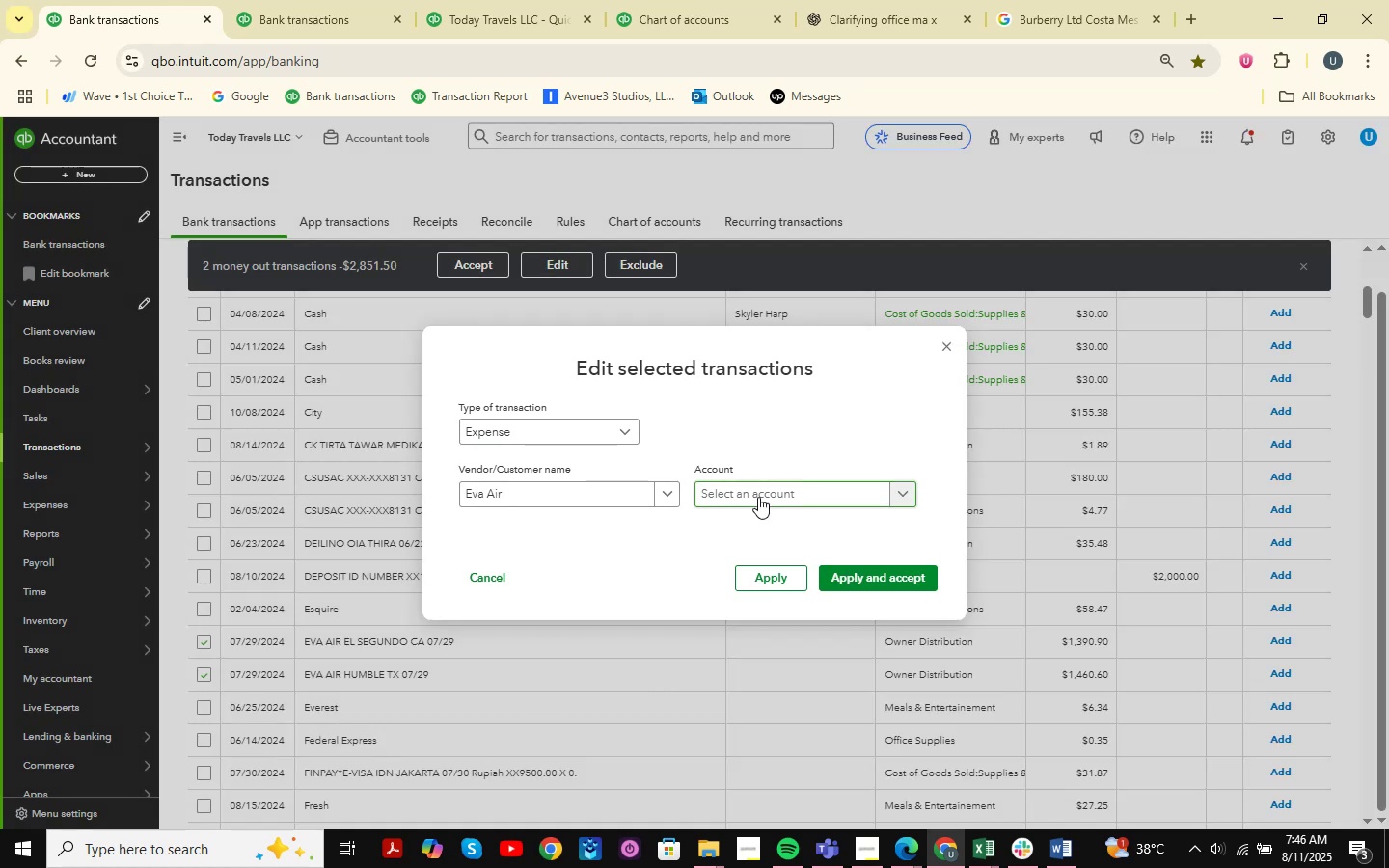 
left_click([758, 497])
 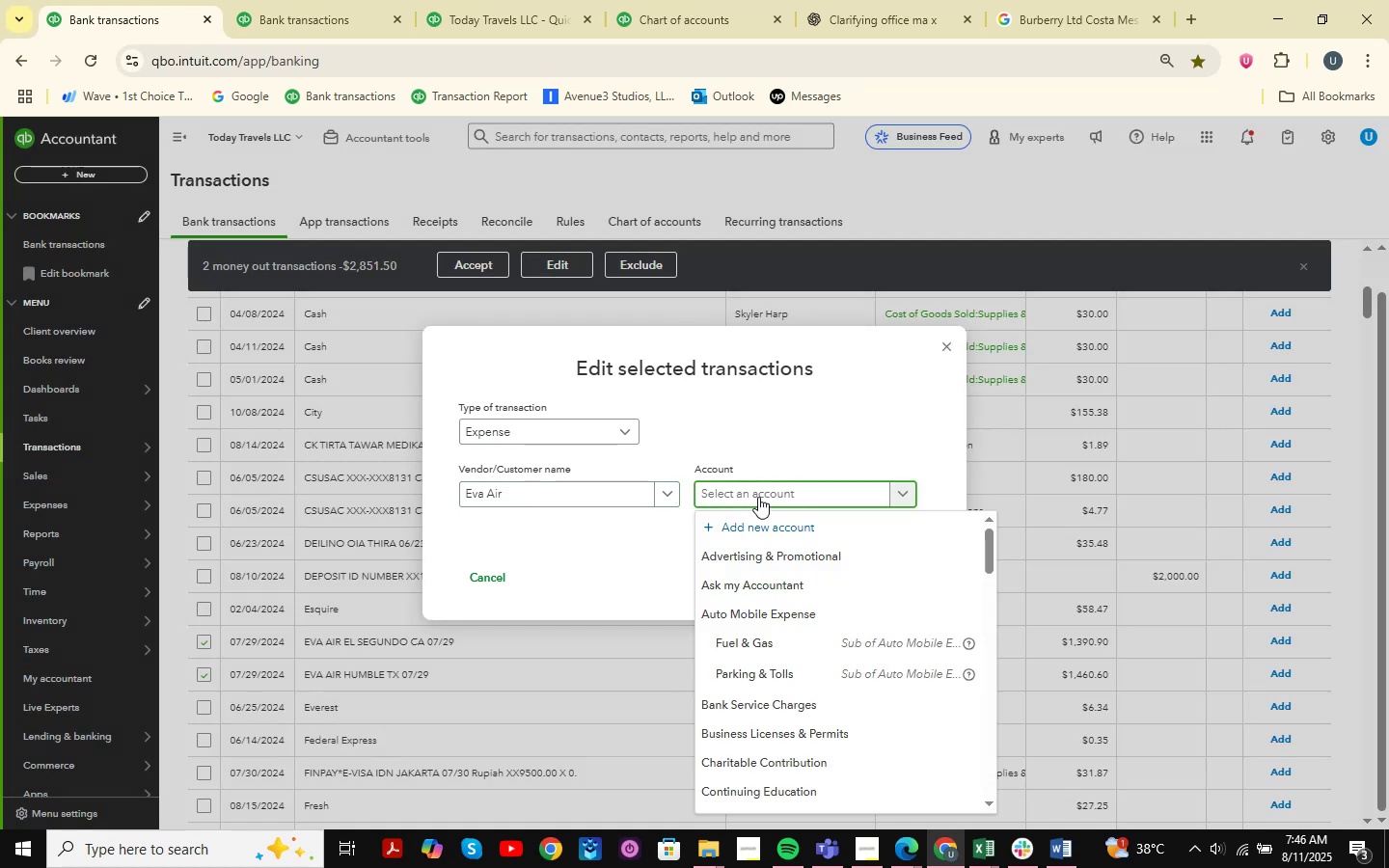 
type(air fare )
 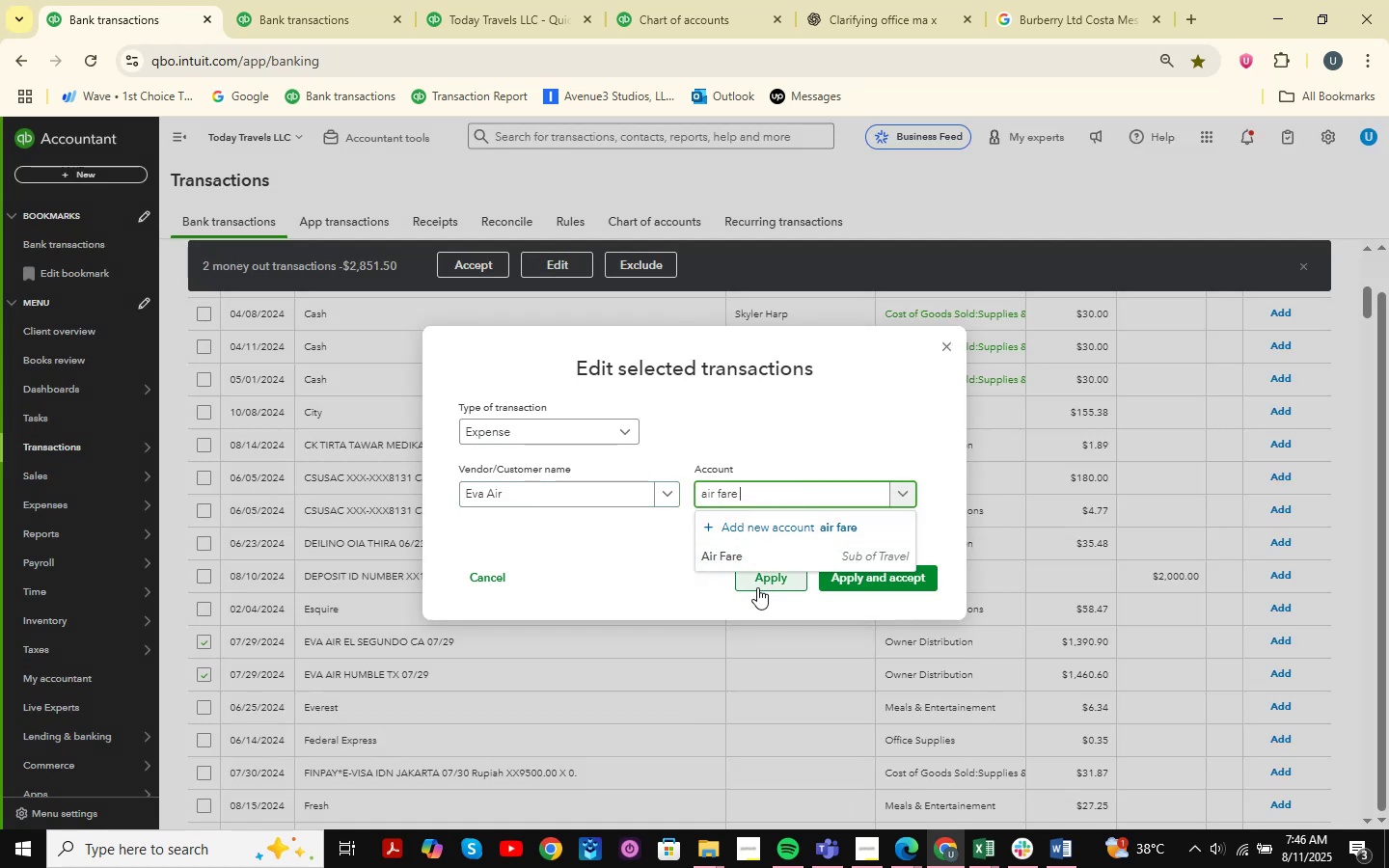 
left_click([768, 557])
 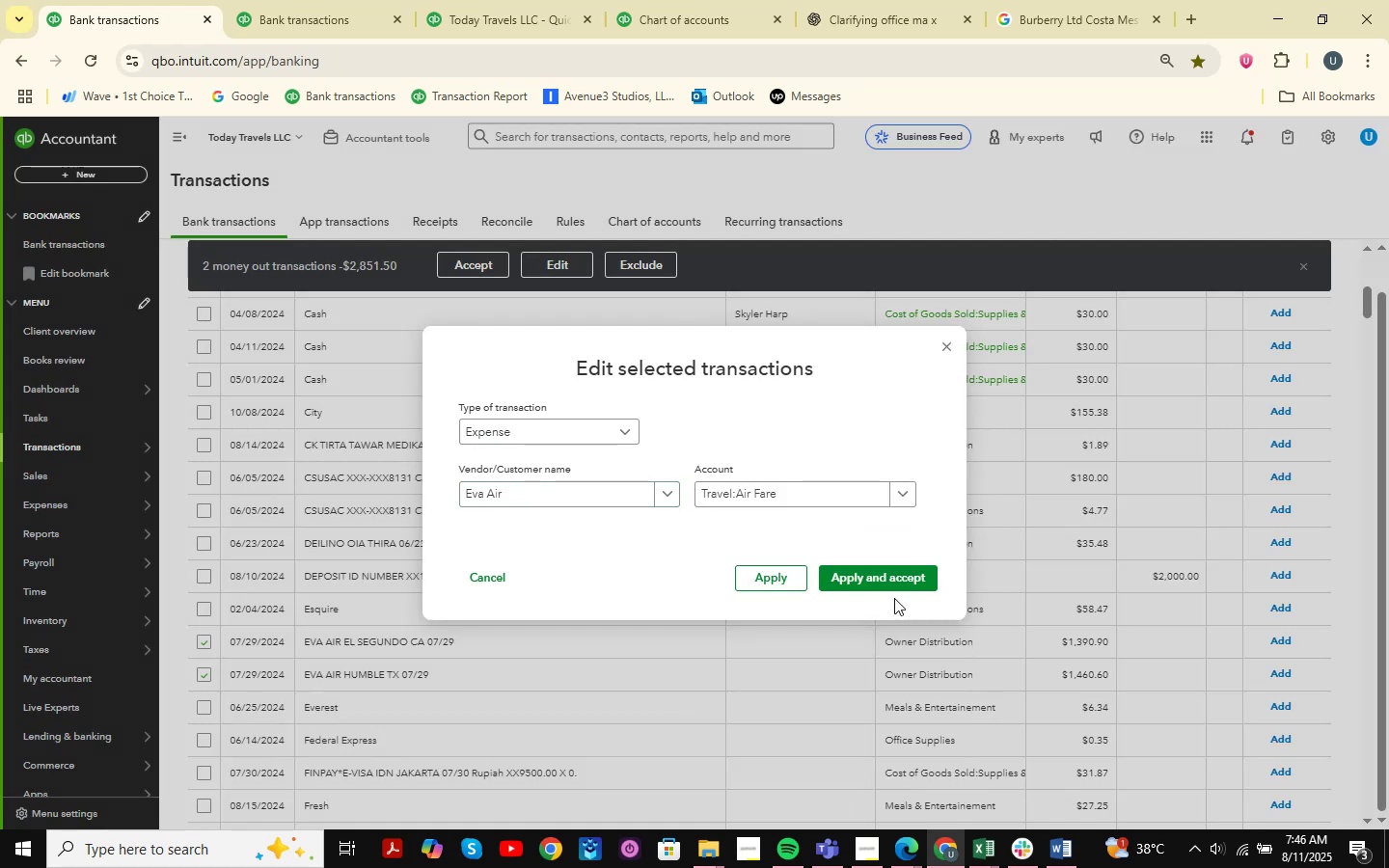 
left_click([890, 576])
 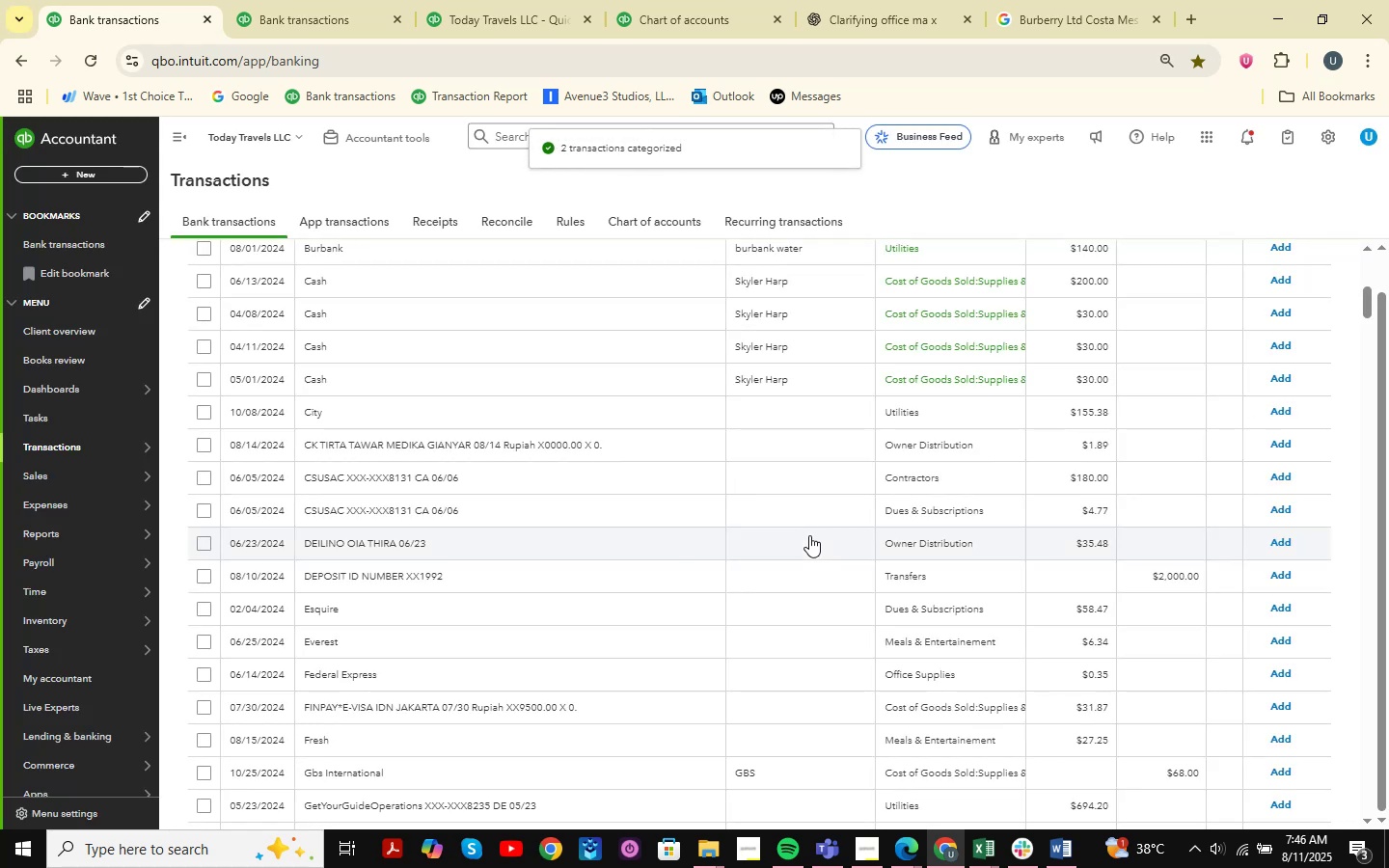 
wait(11.13)
 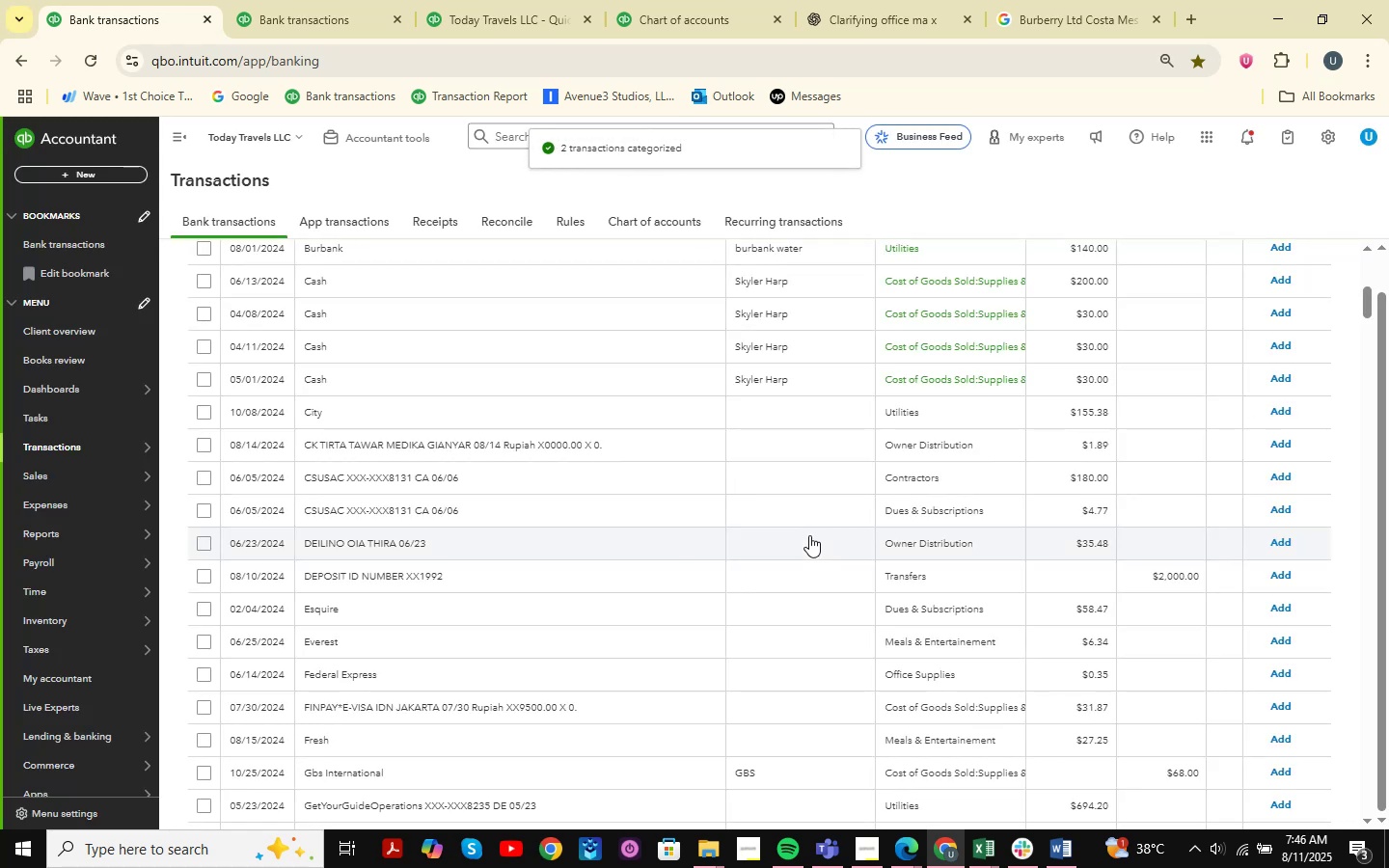 
scroll: coordinate [536, 557], scroll_direction: down, amount: 8.0
 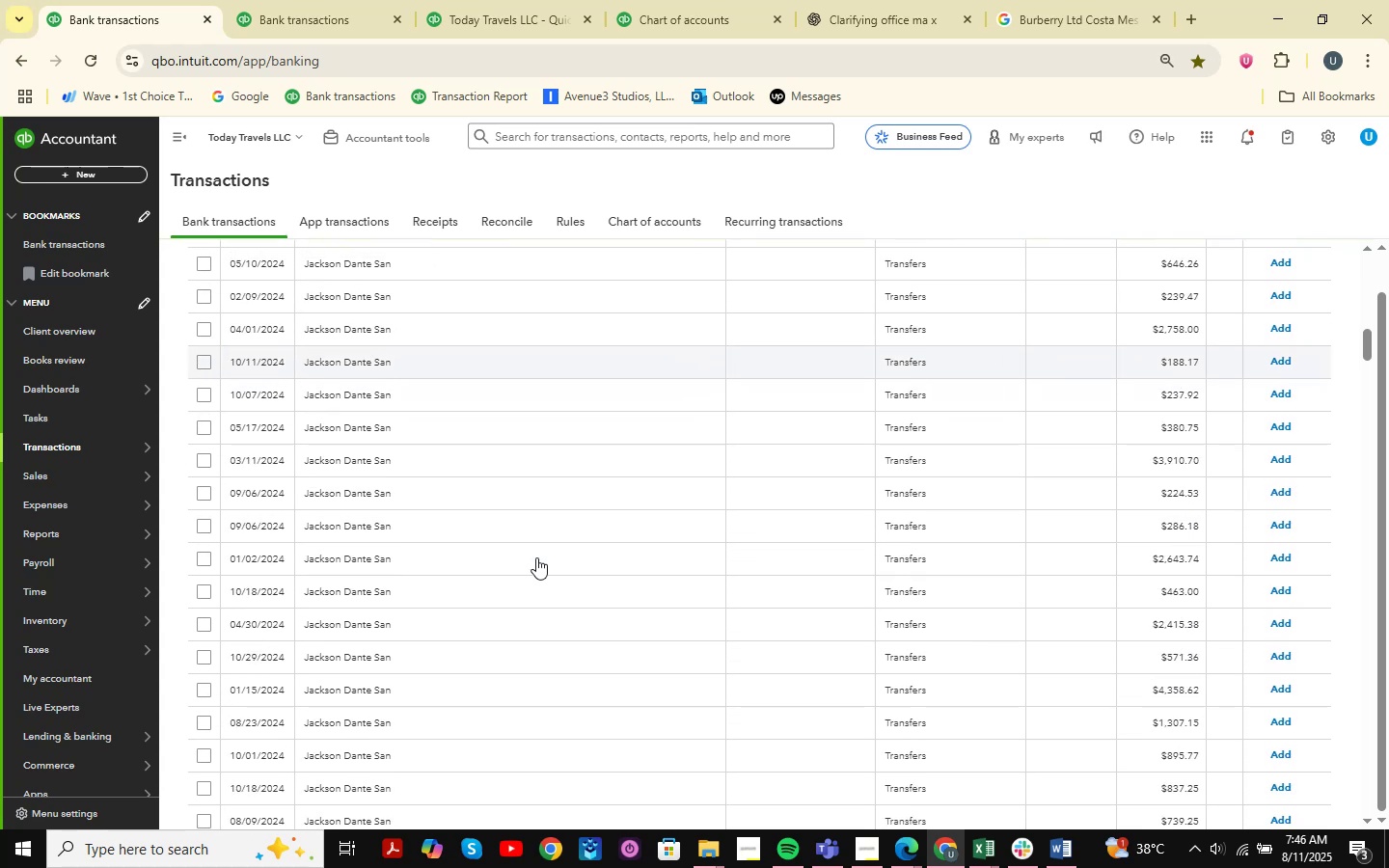 
scroll: coordinate [536, 557], scroll_direction: up, amount: 6.0
 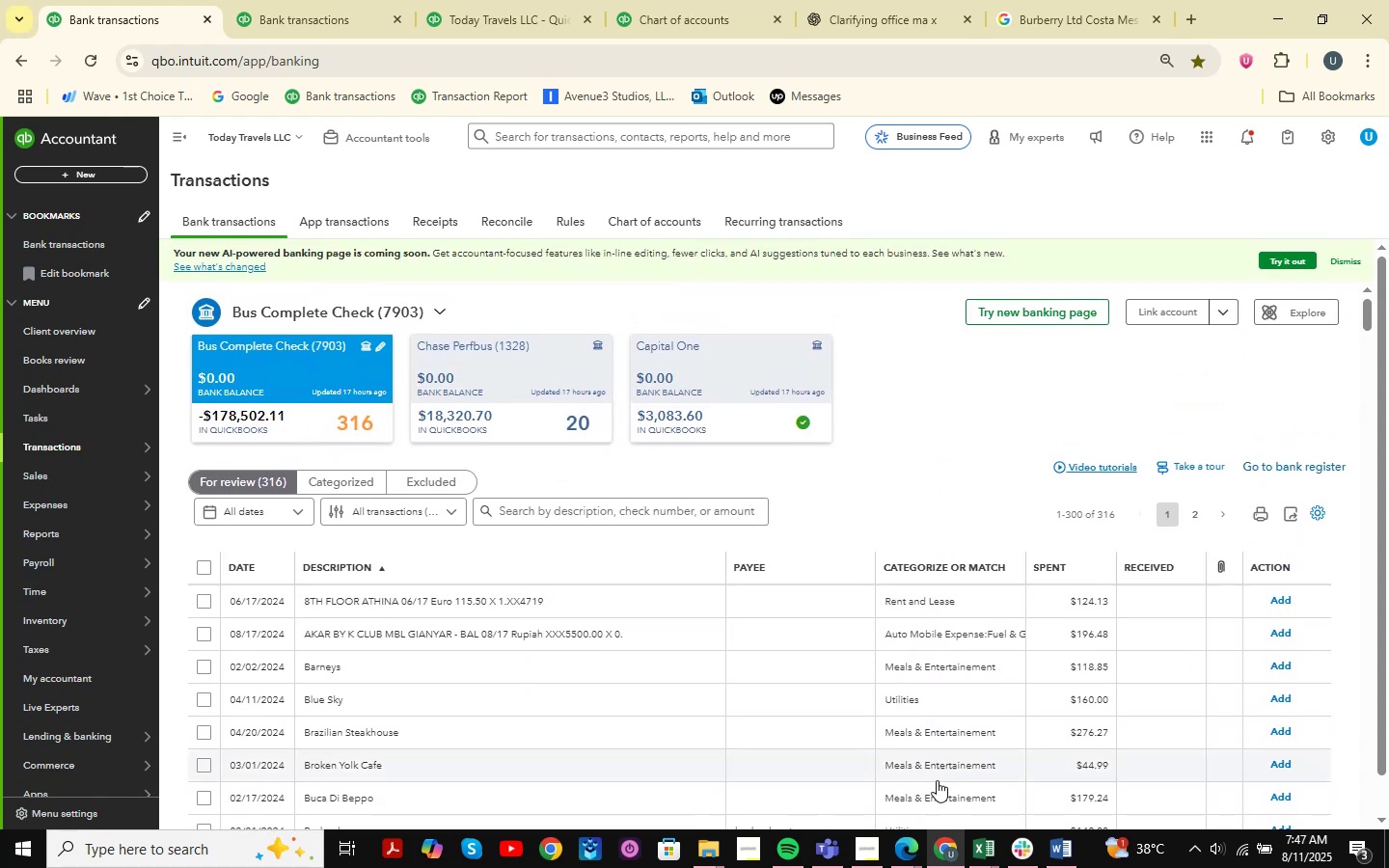 
scroll: coordinate [698, 663], scroll_direction: down, amount: 2.0
 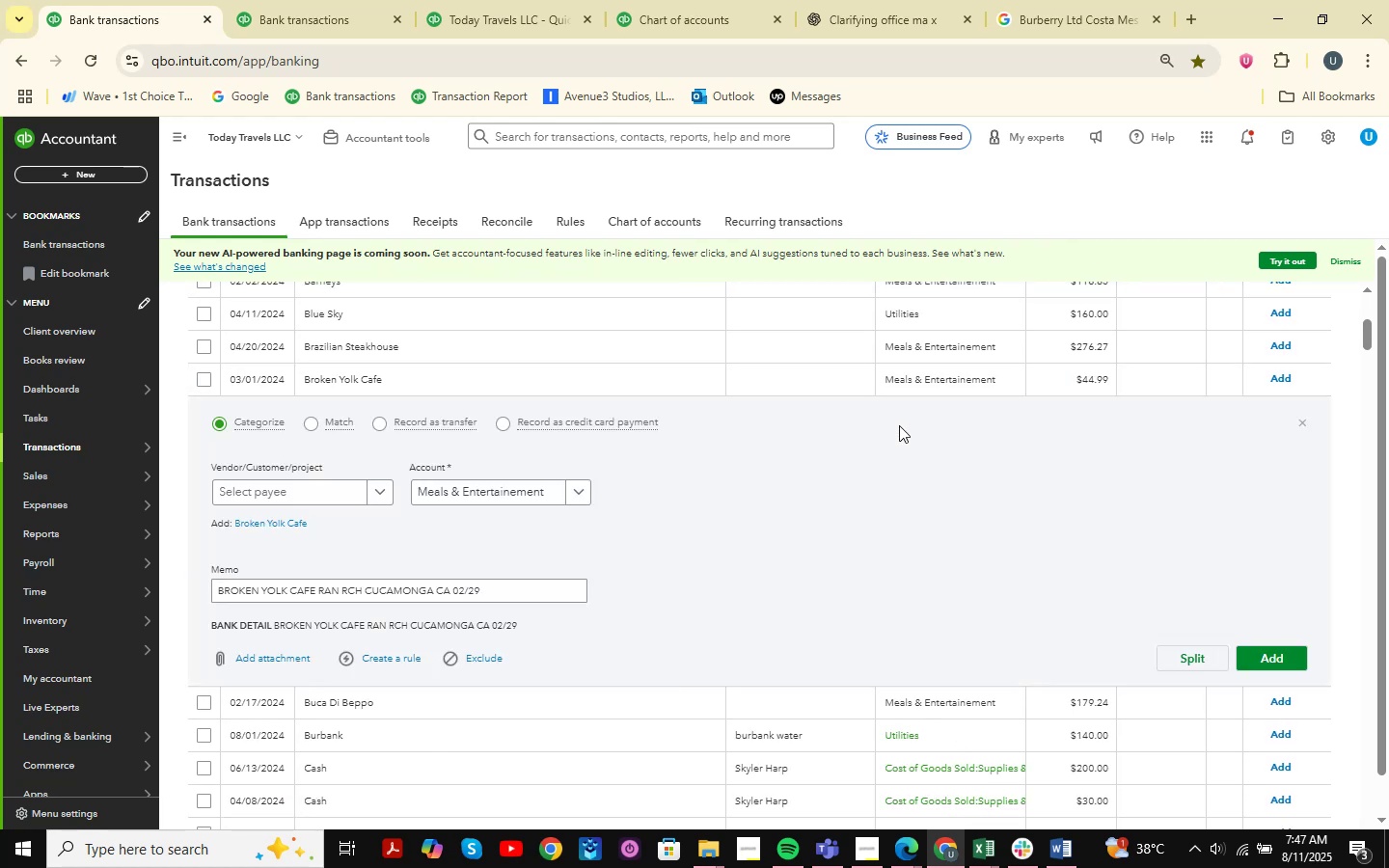 
left_click([298, 492])
 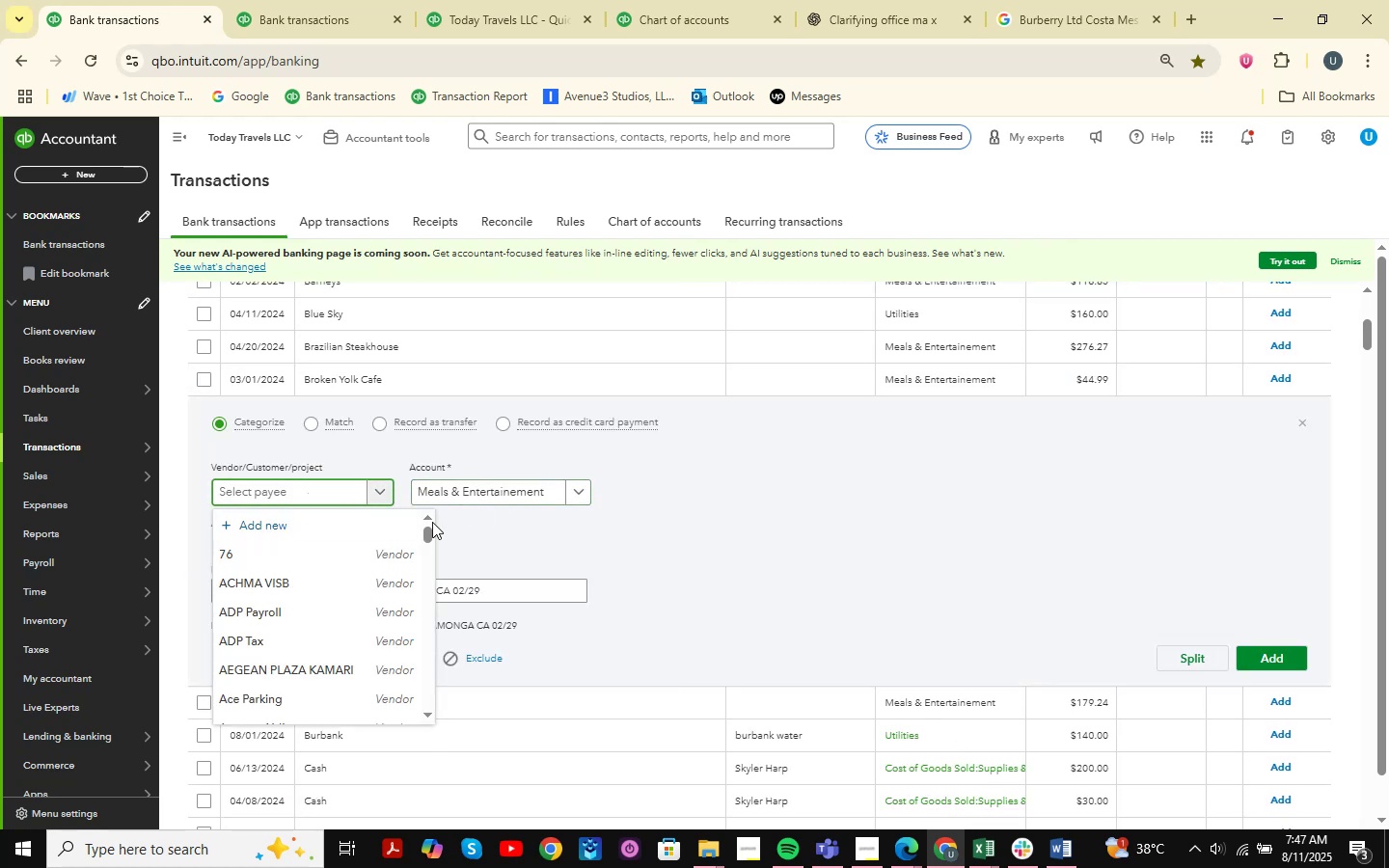 
type(Broken Yold )
key(Backspace)
key(Backspace)
type(k )
 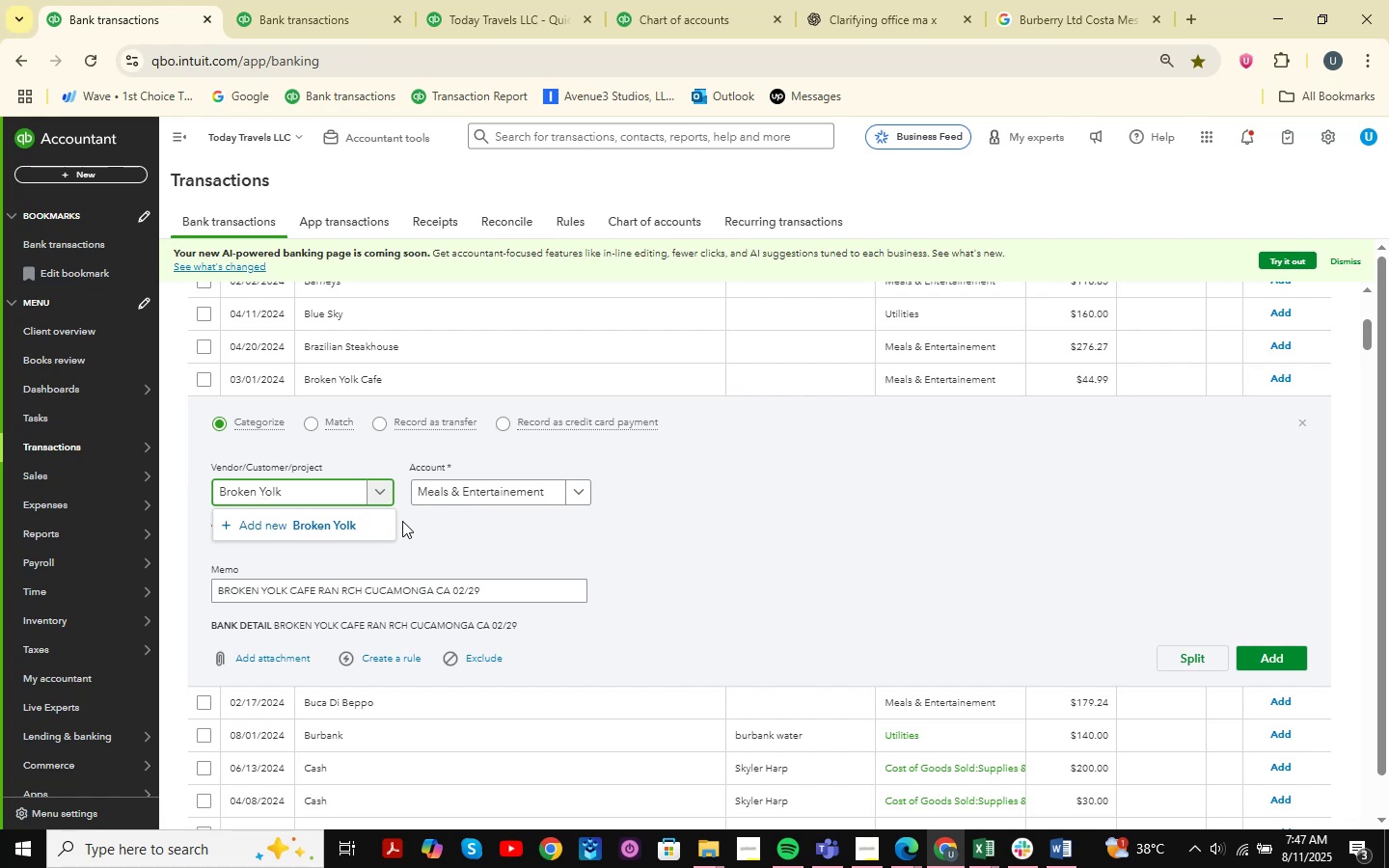 
left_click([340, 528])
 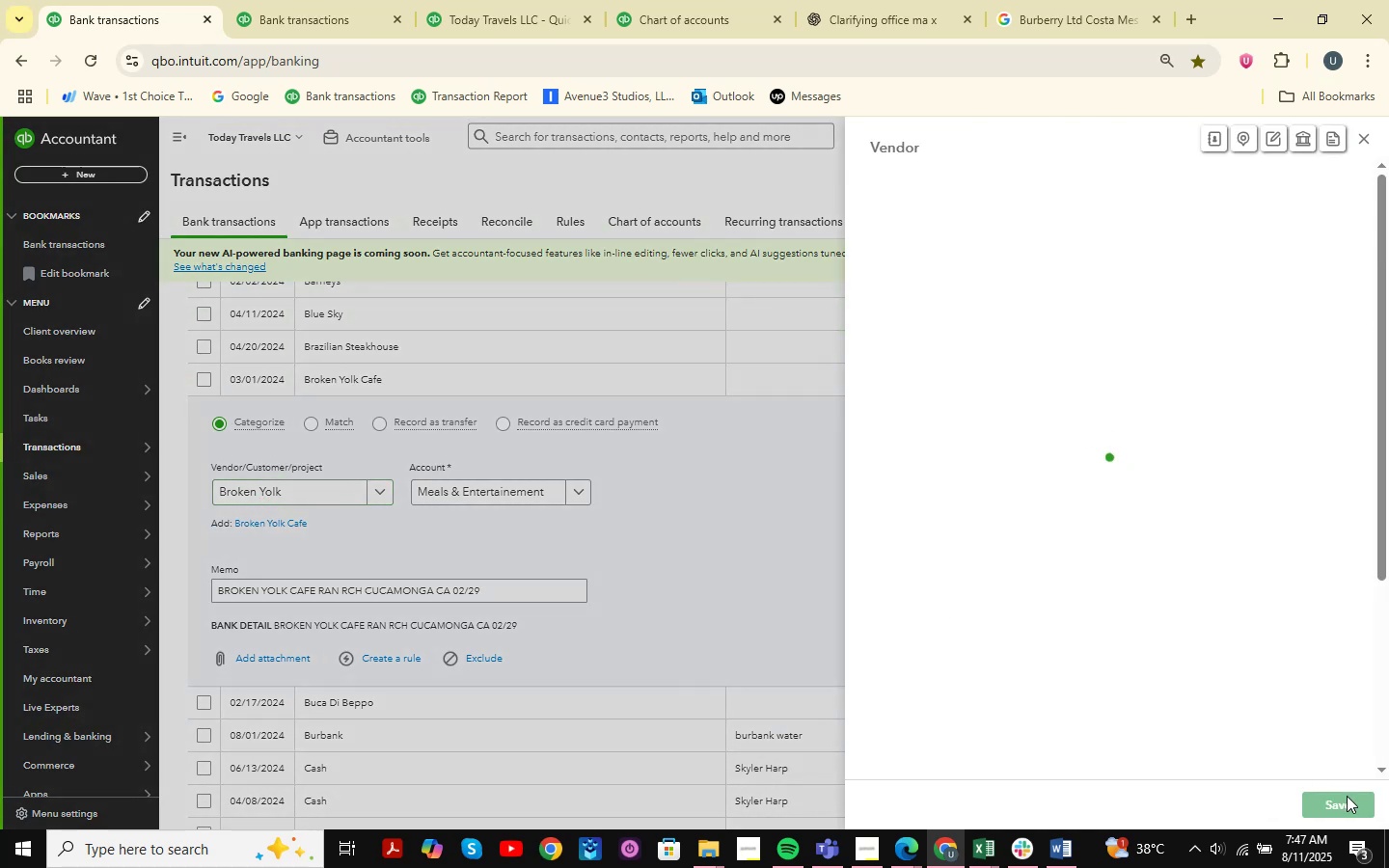 
left_click([1348, 800])
 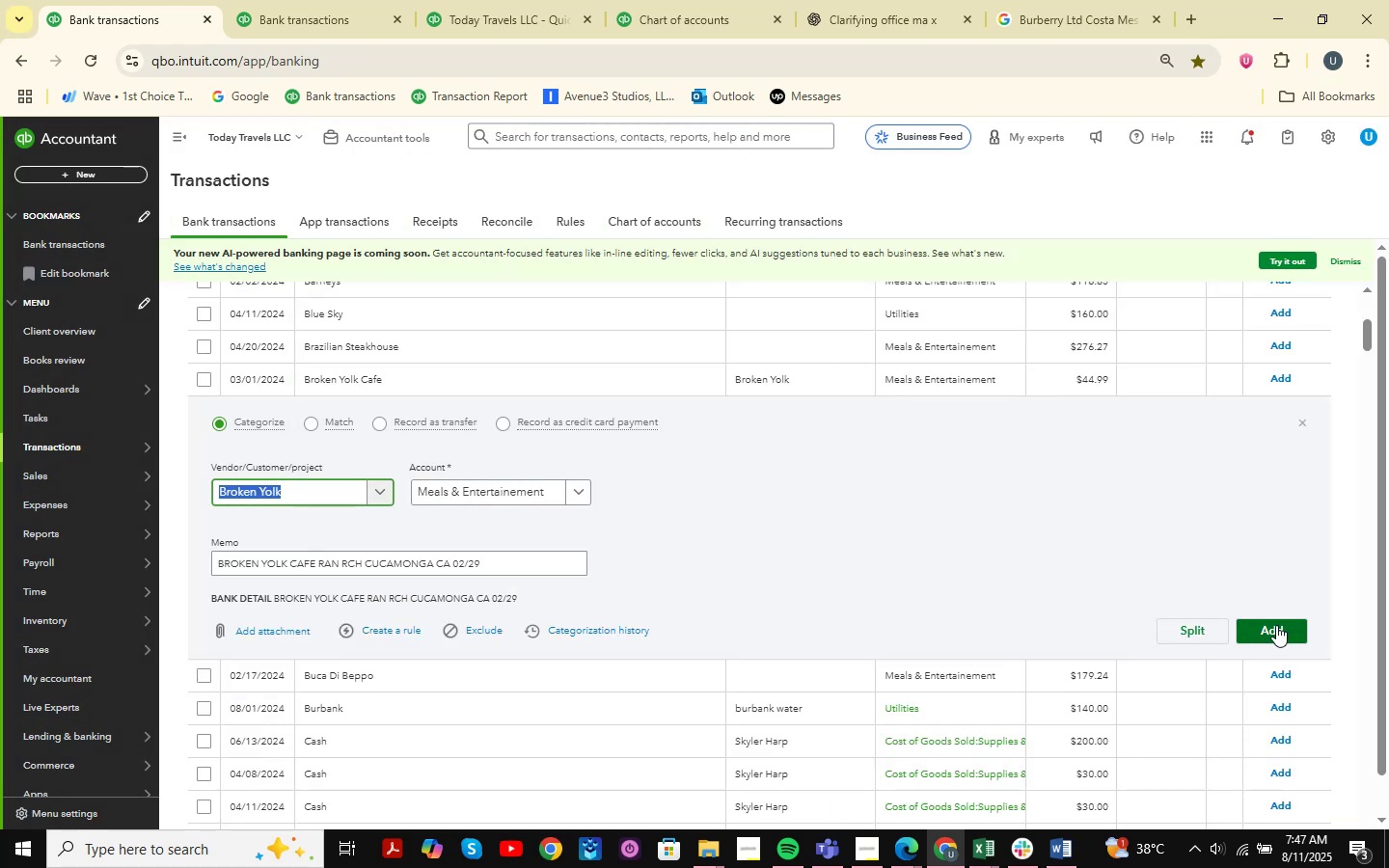 
left_click([1275, 626])
 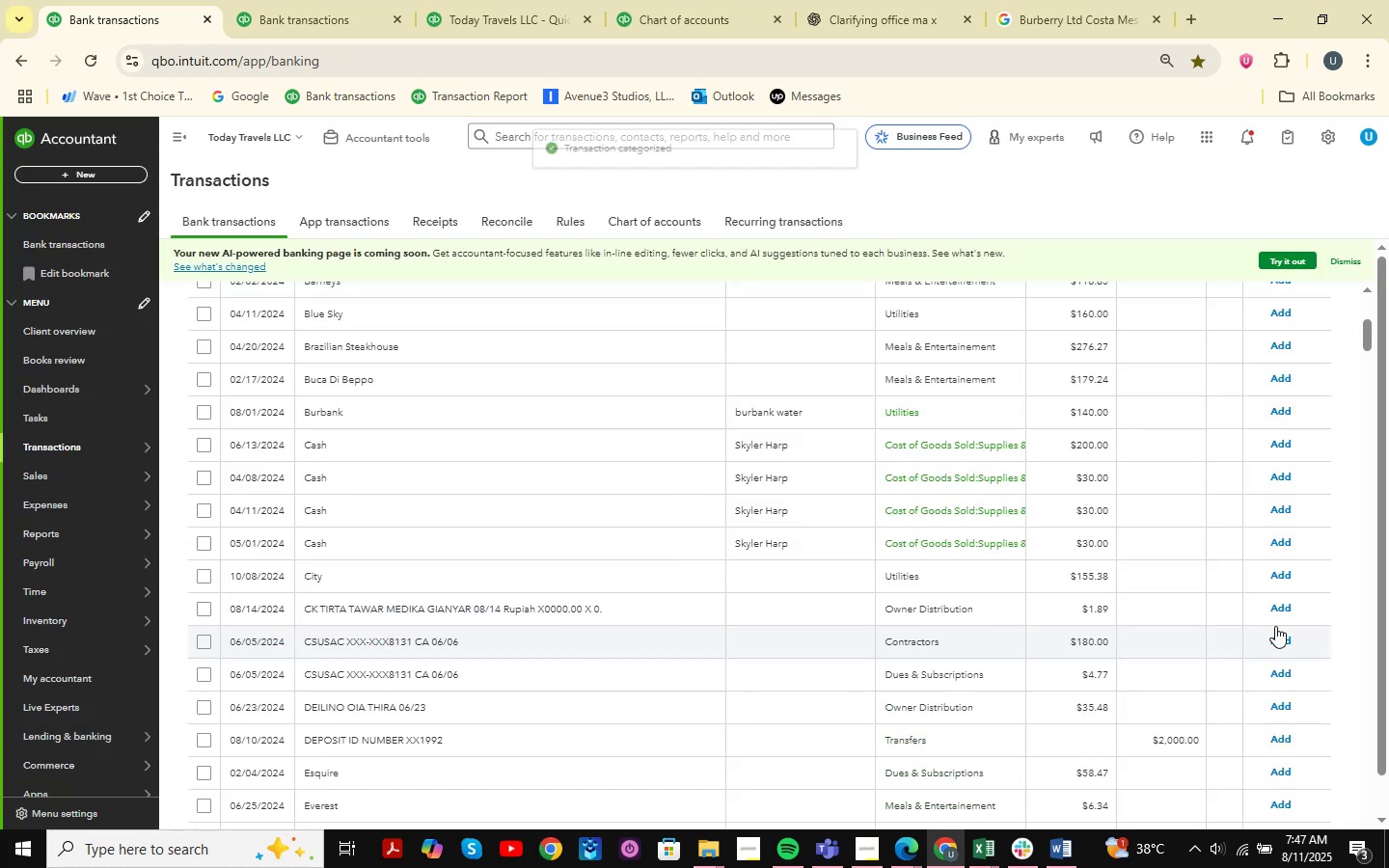 
wait(6.12)
 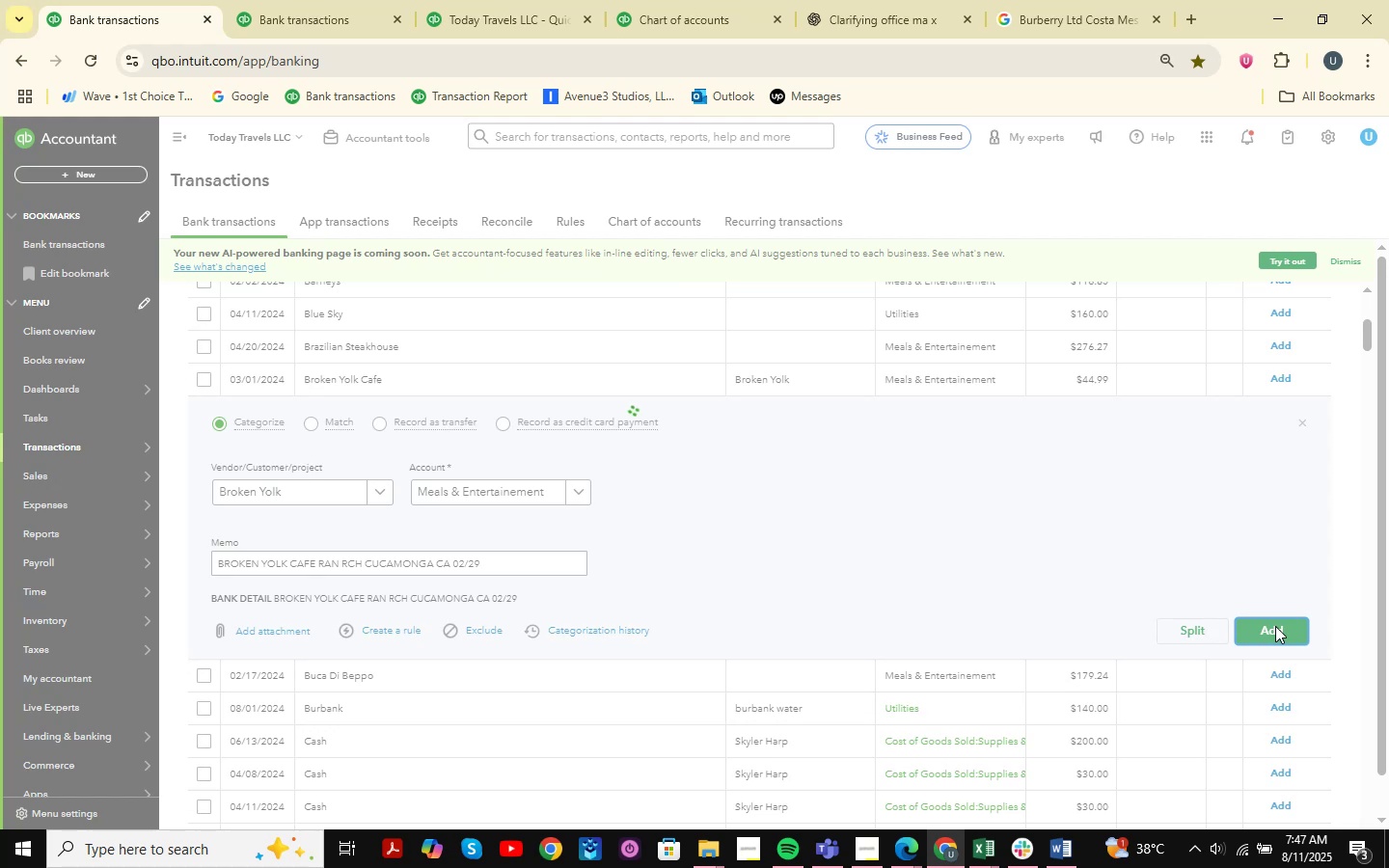 
scroll: coordinate [446, 549], scroll_direction: up, amount: 5.0
 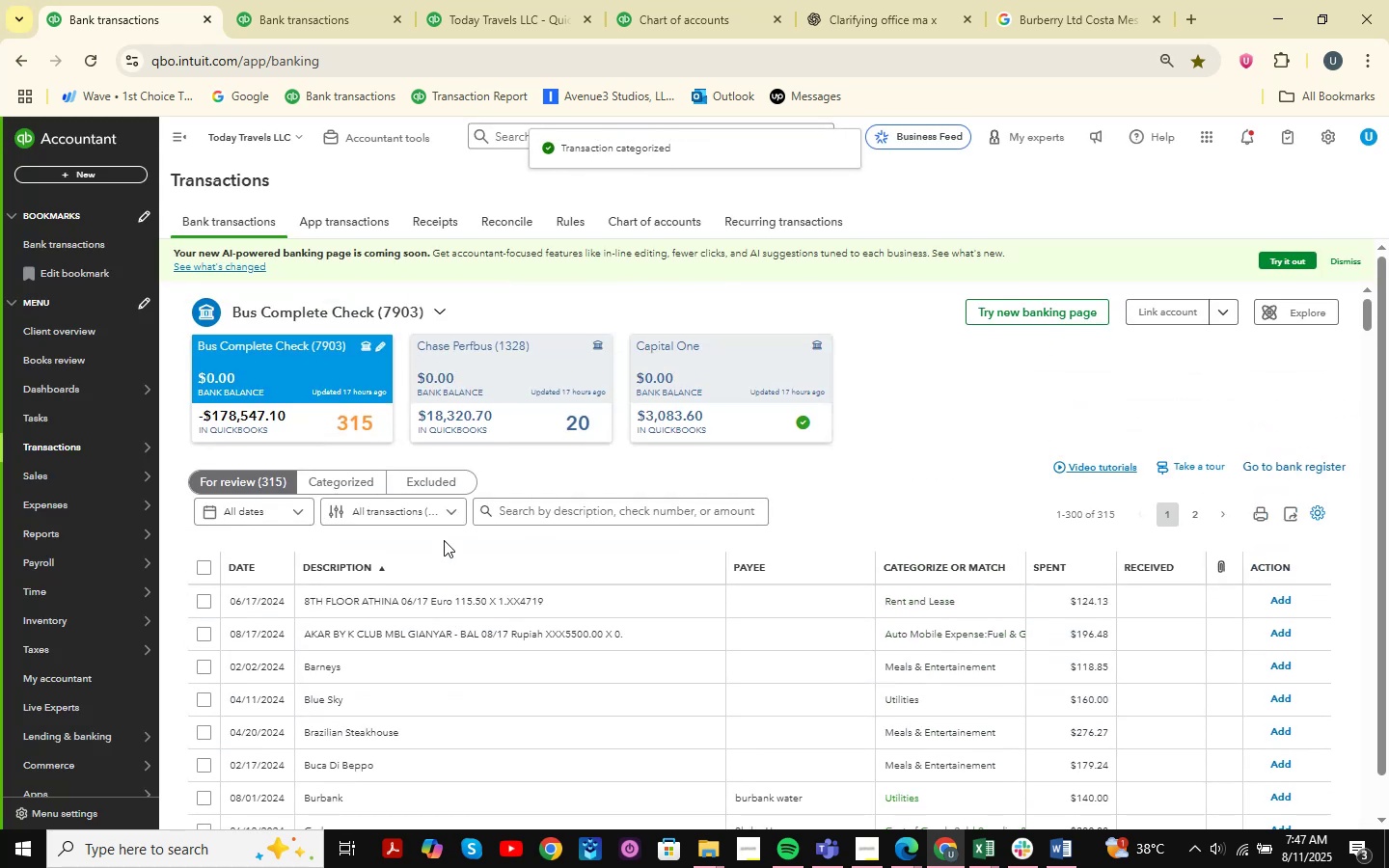 
scroll: coordinate [504, 538], scroll_direction: down, amount: 7.0
 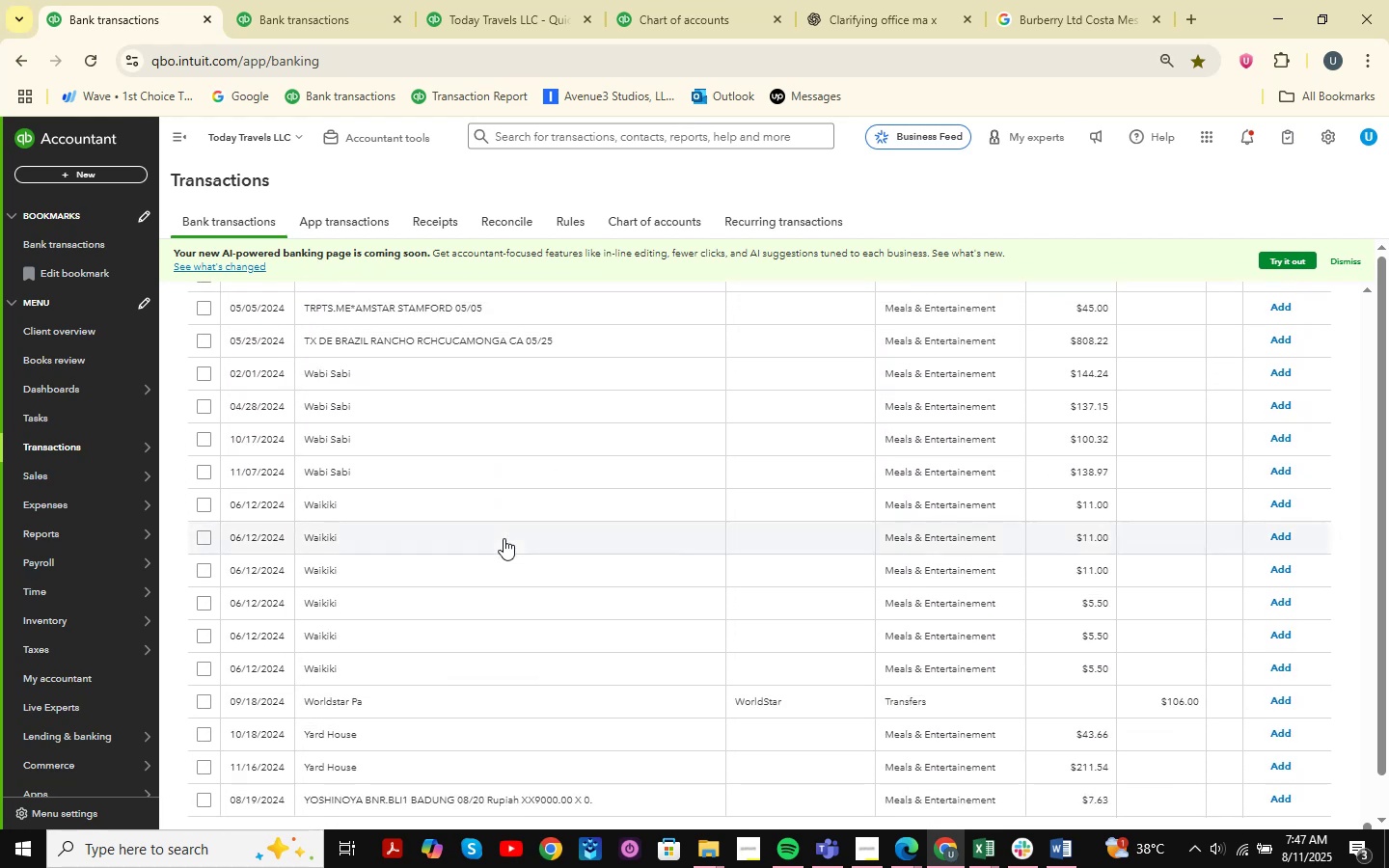 
scroll: coordinate [384, 658], scroll_direction: up, amount: 85.0
 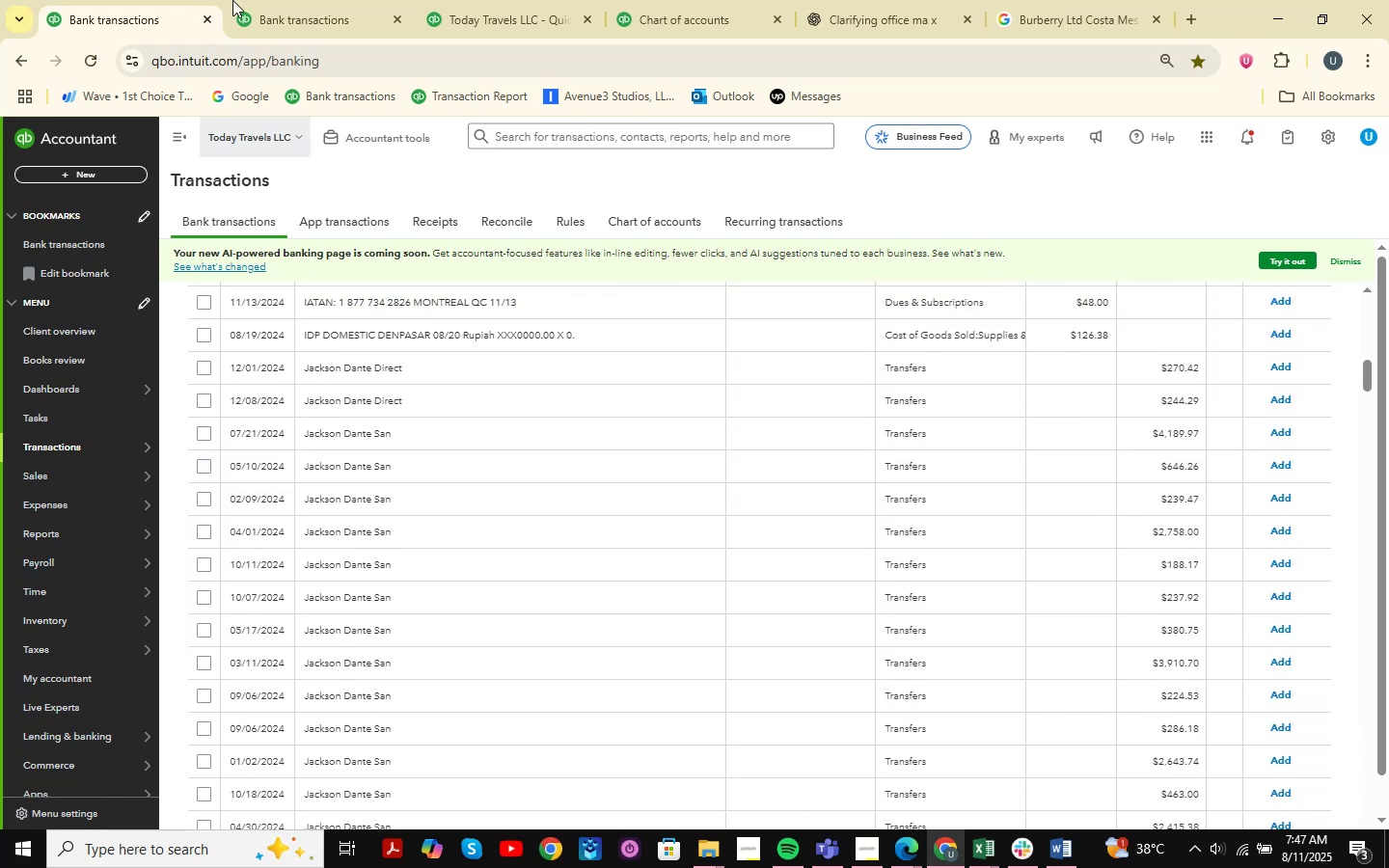 
left_click([232, 0])
 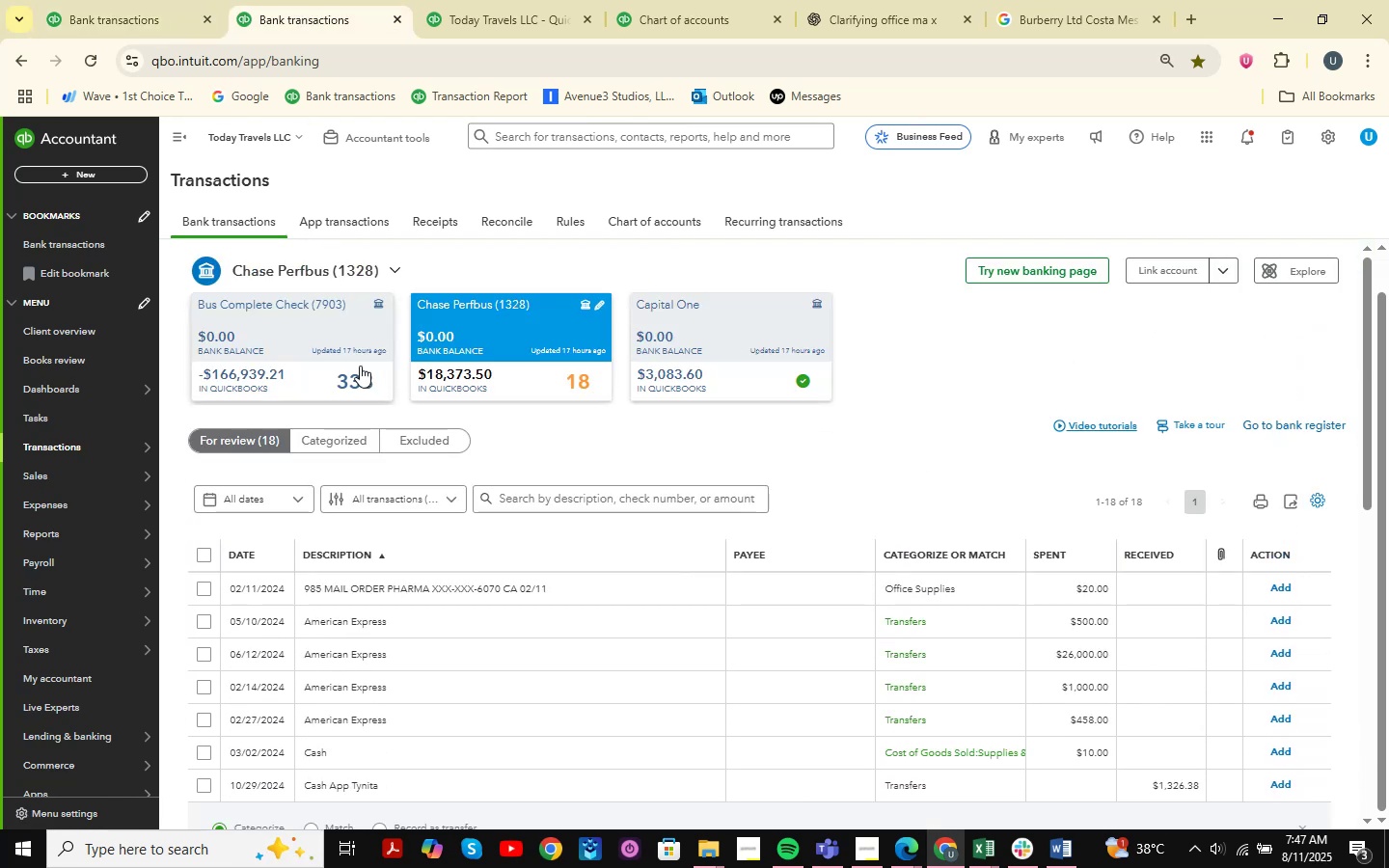 
scroll: coordinate [467, 468], scroll_direction: down, amount: 15.0
 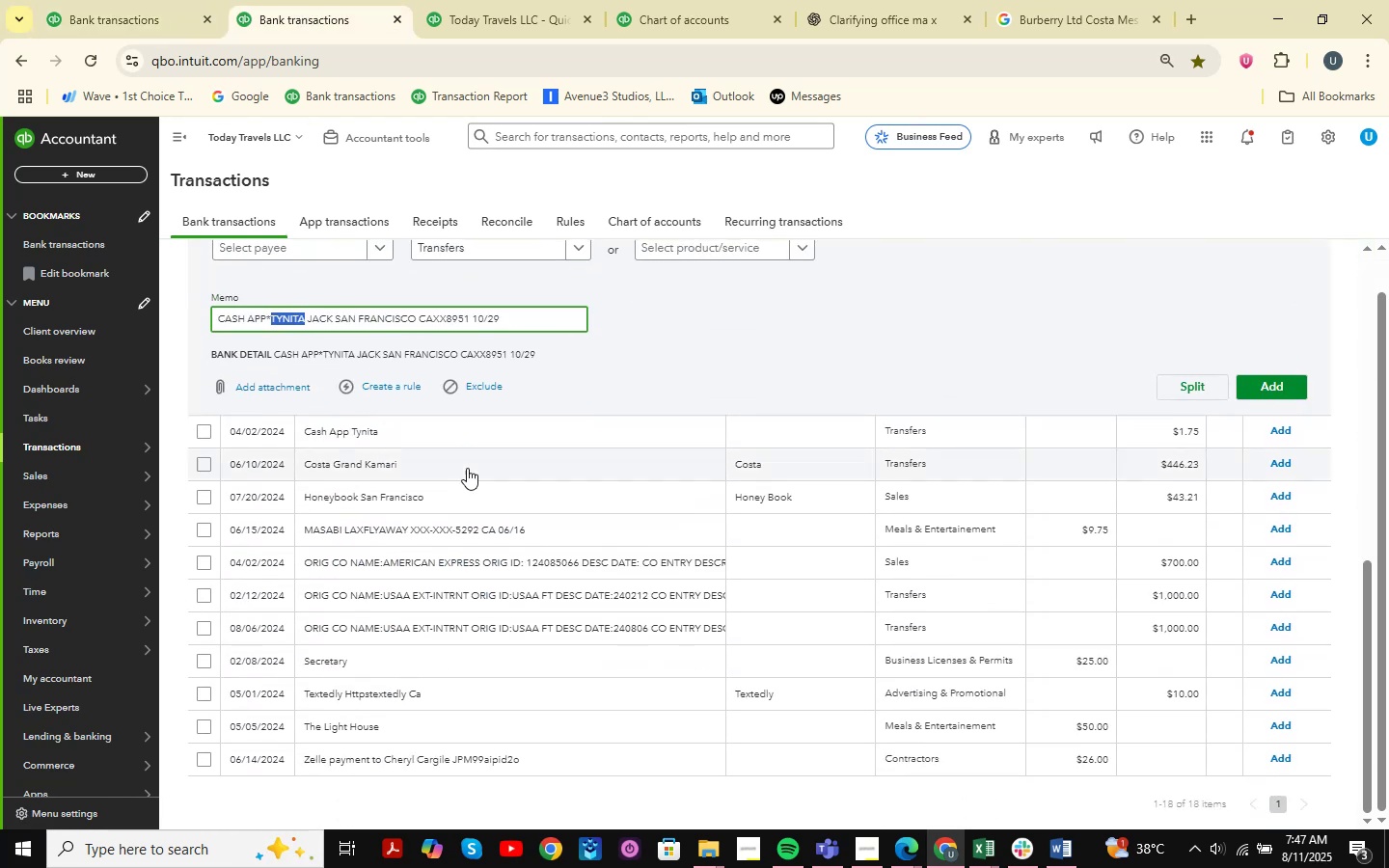 
scroll: coordinate [544, 450], scroll_direction: up, amount: 2.0
 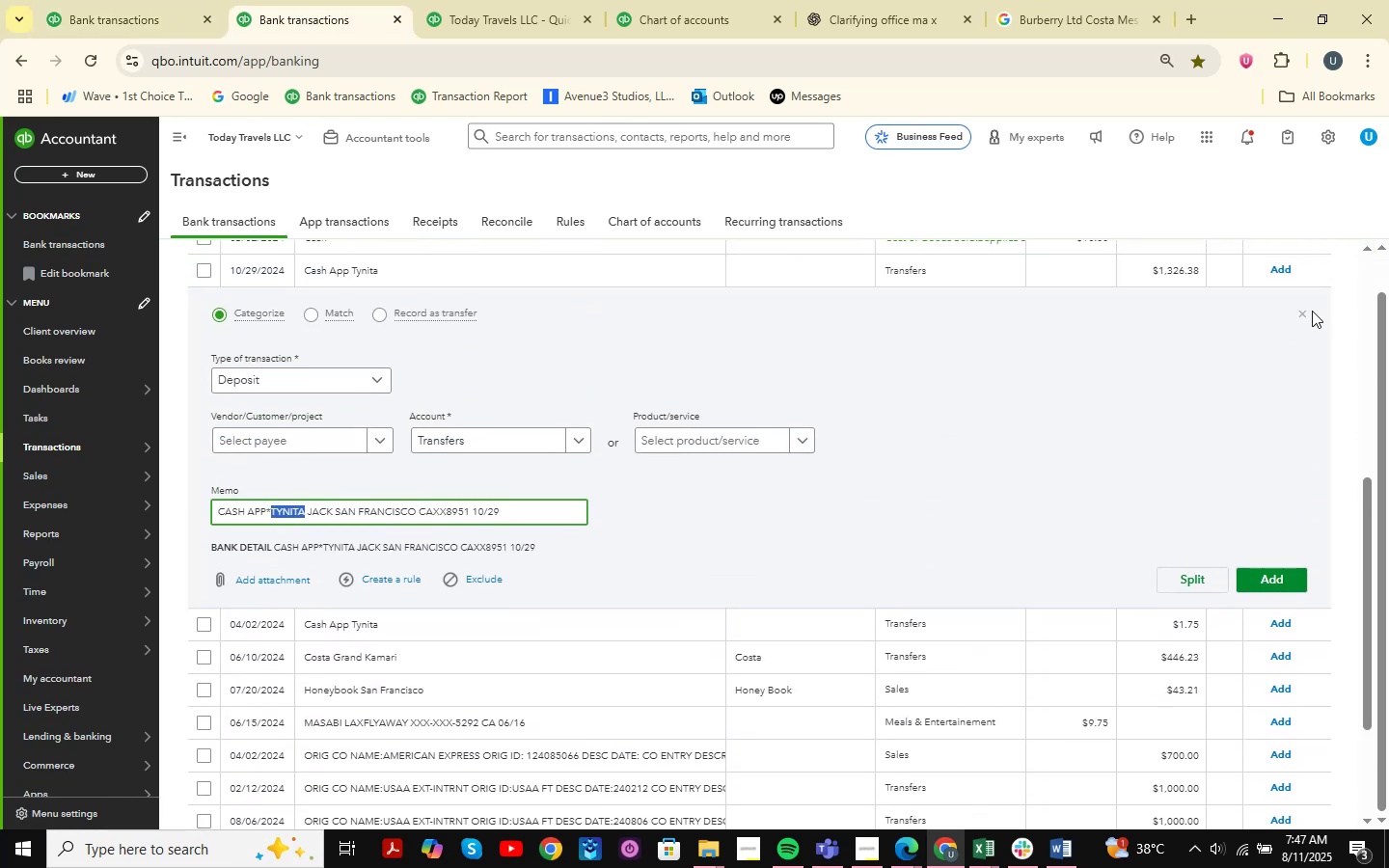 
left_click([1303, 313])
 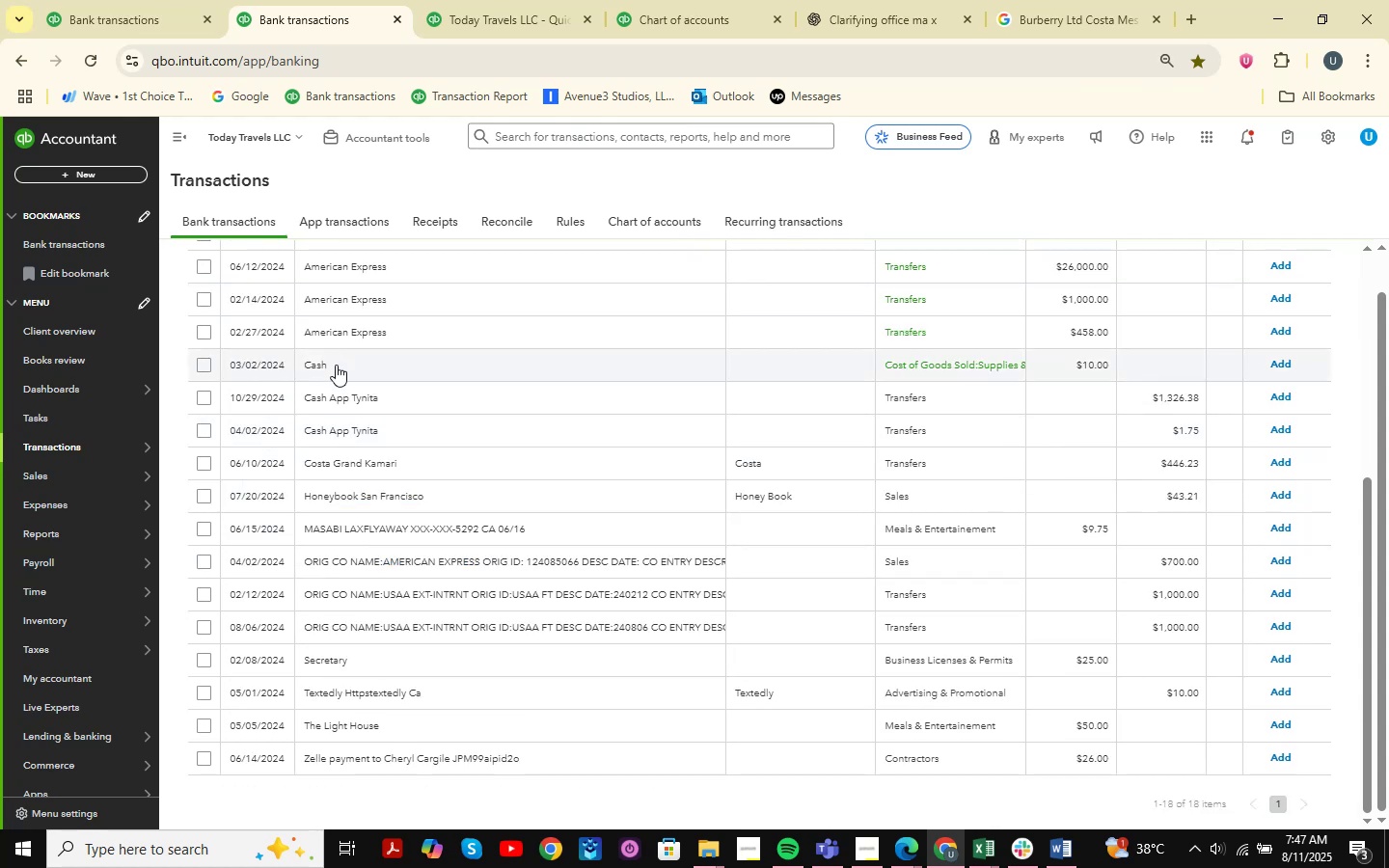 
left_click([342, 403])
 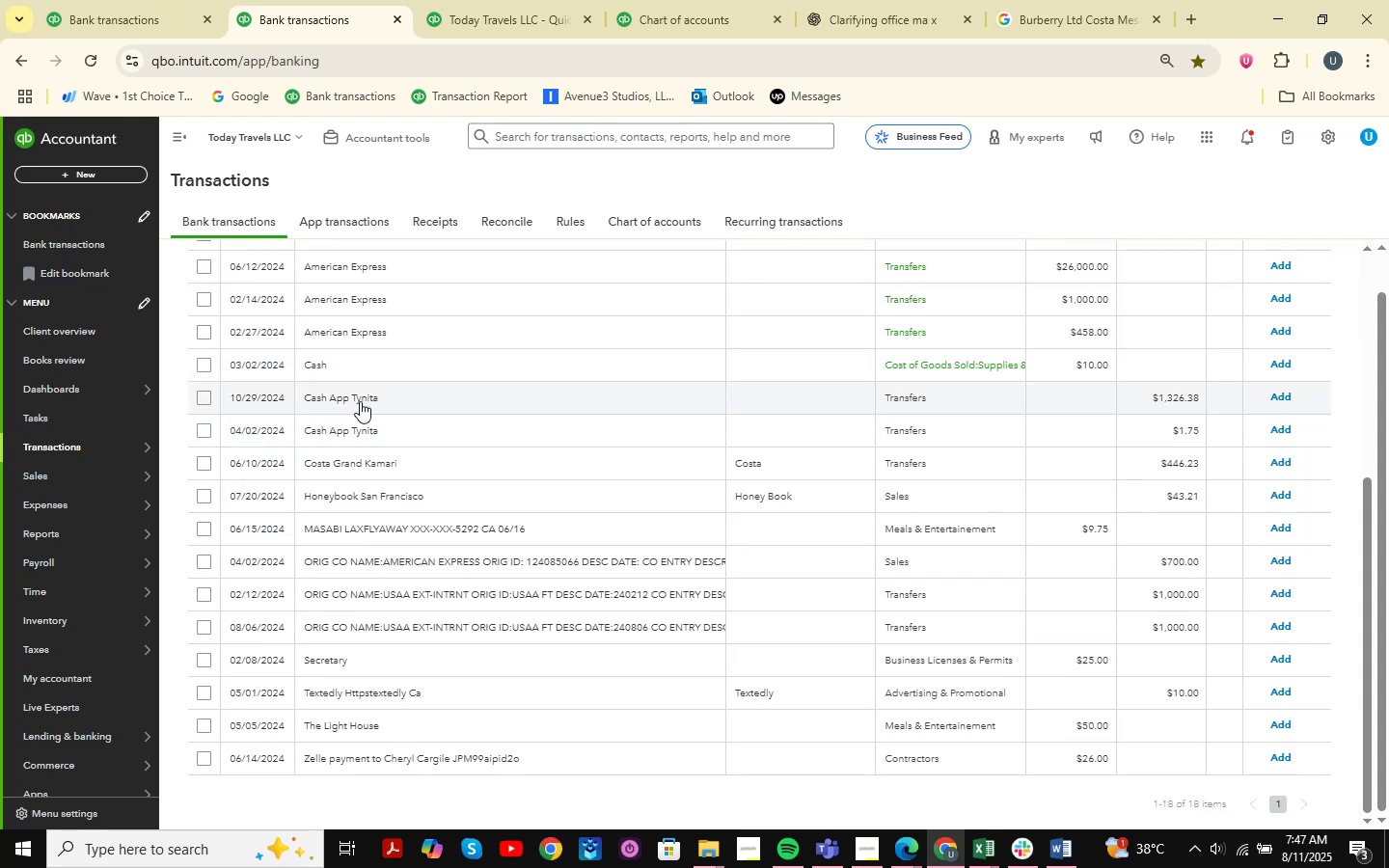 
mouse_move([432, 405])
 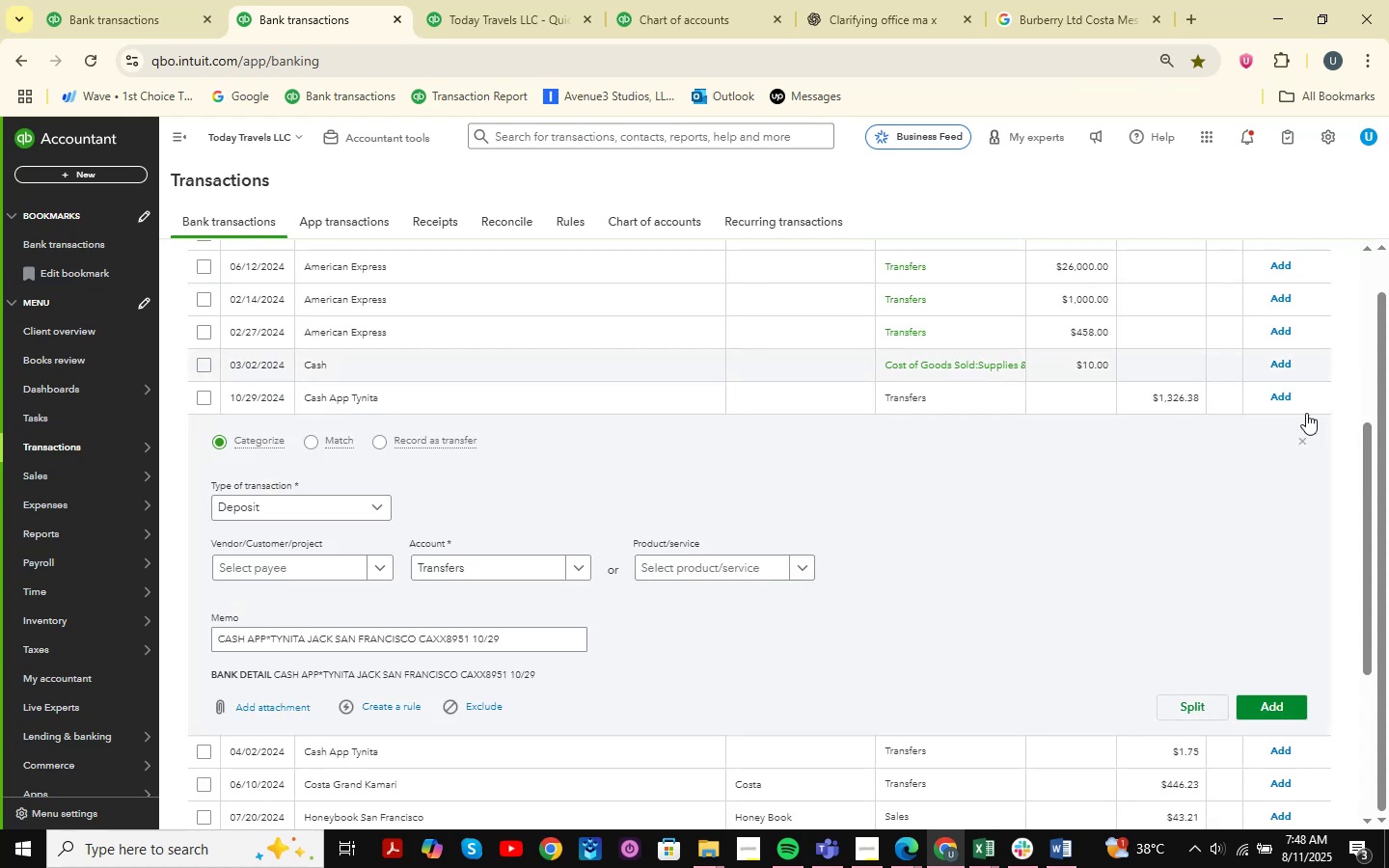 
left_click([1305, 444])
 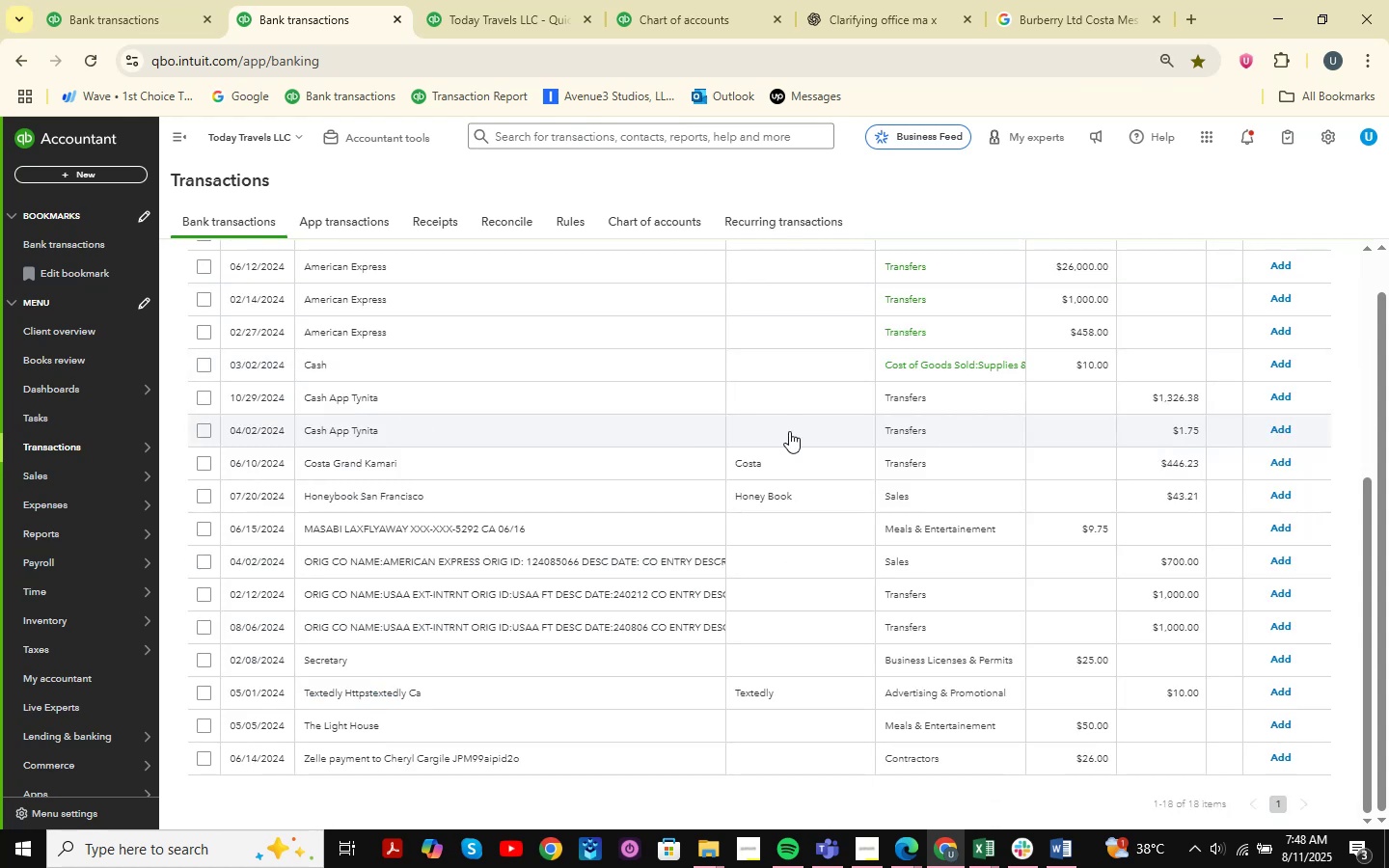 
scroll: coordinate [608, 555], scroll_direction: up, amount: 1.0
 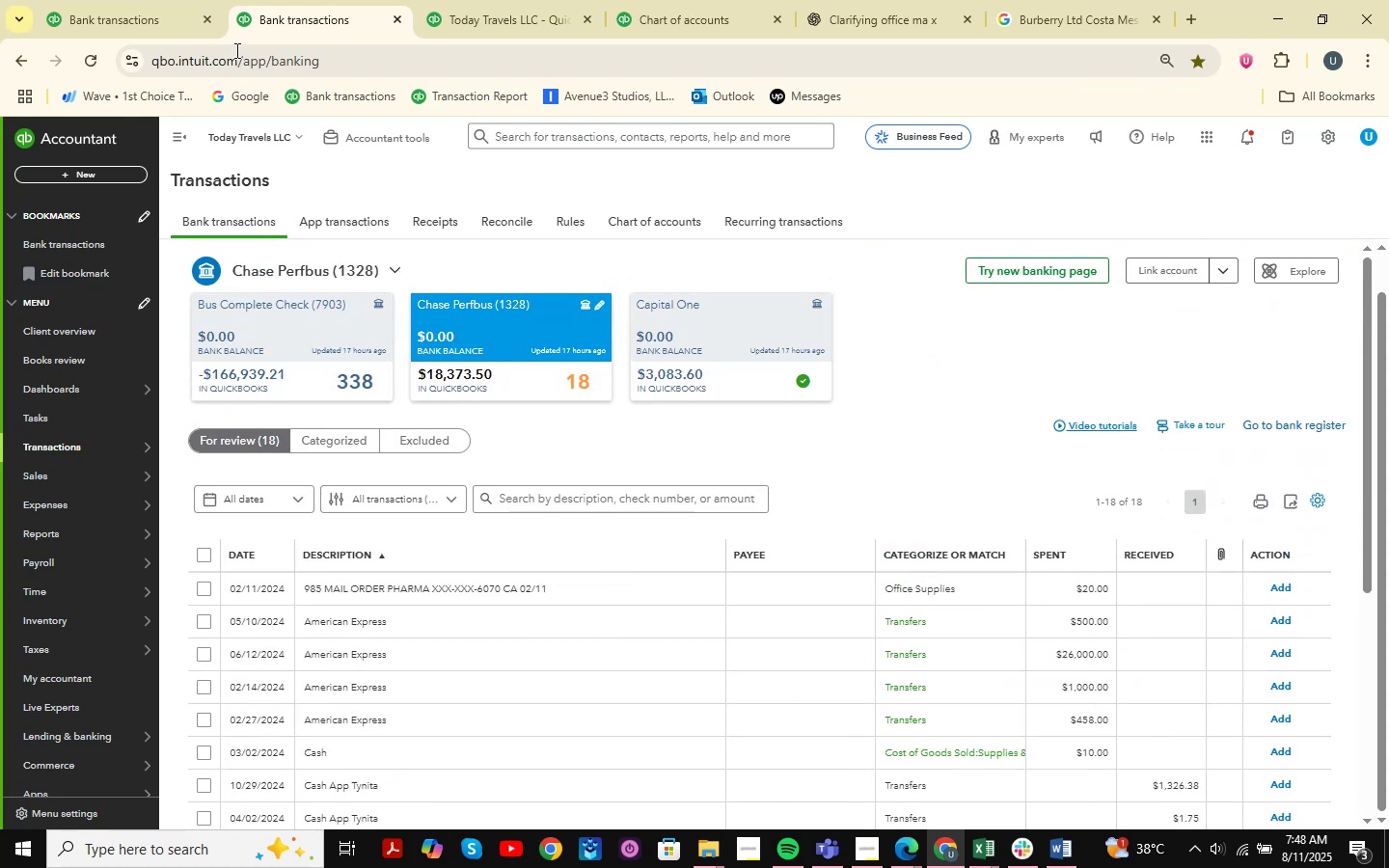 
left_click([141, 0])
 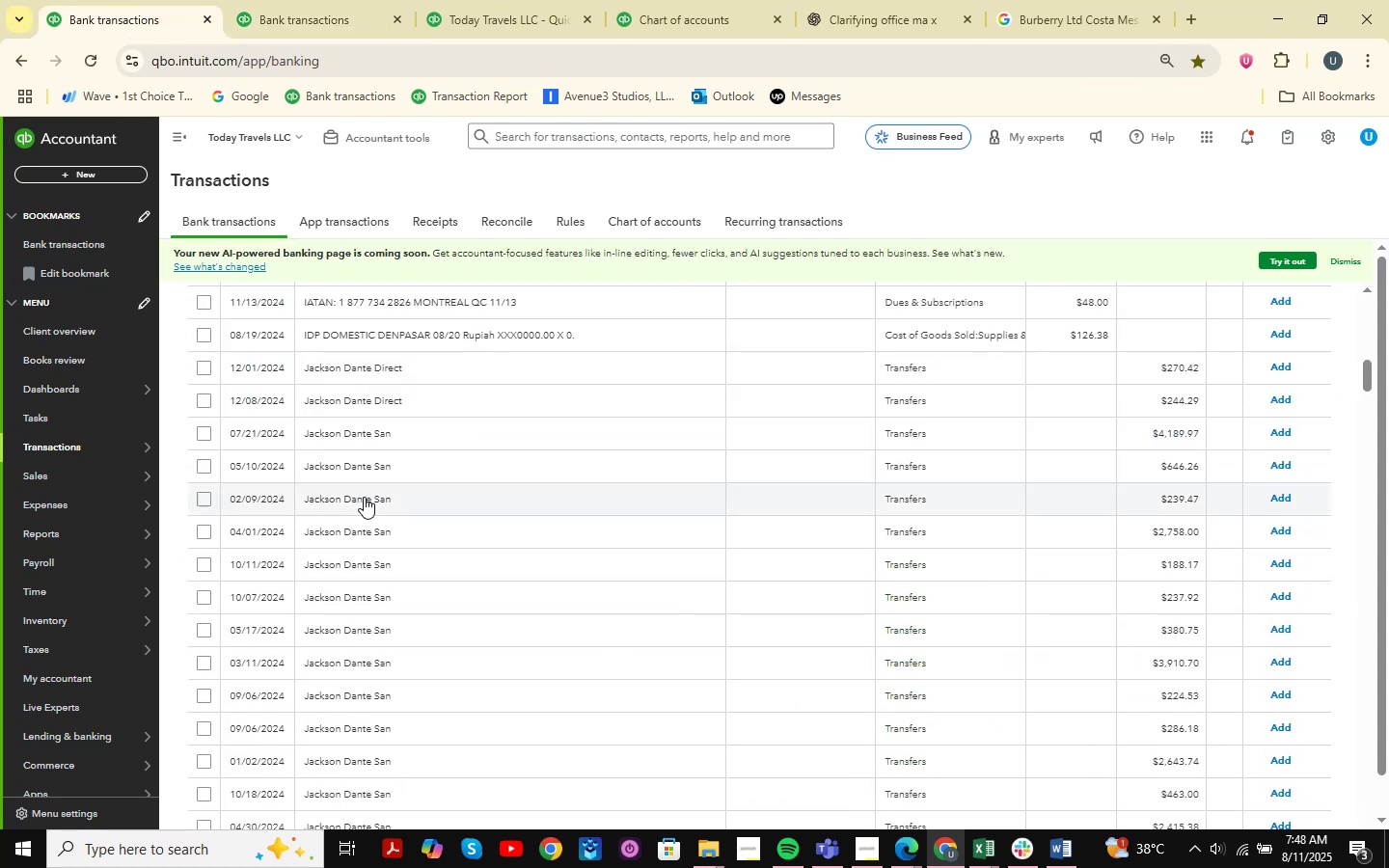 
scroll: coordinate [575, 571], scroll_direction: up, amount: 31.0
 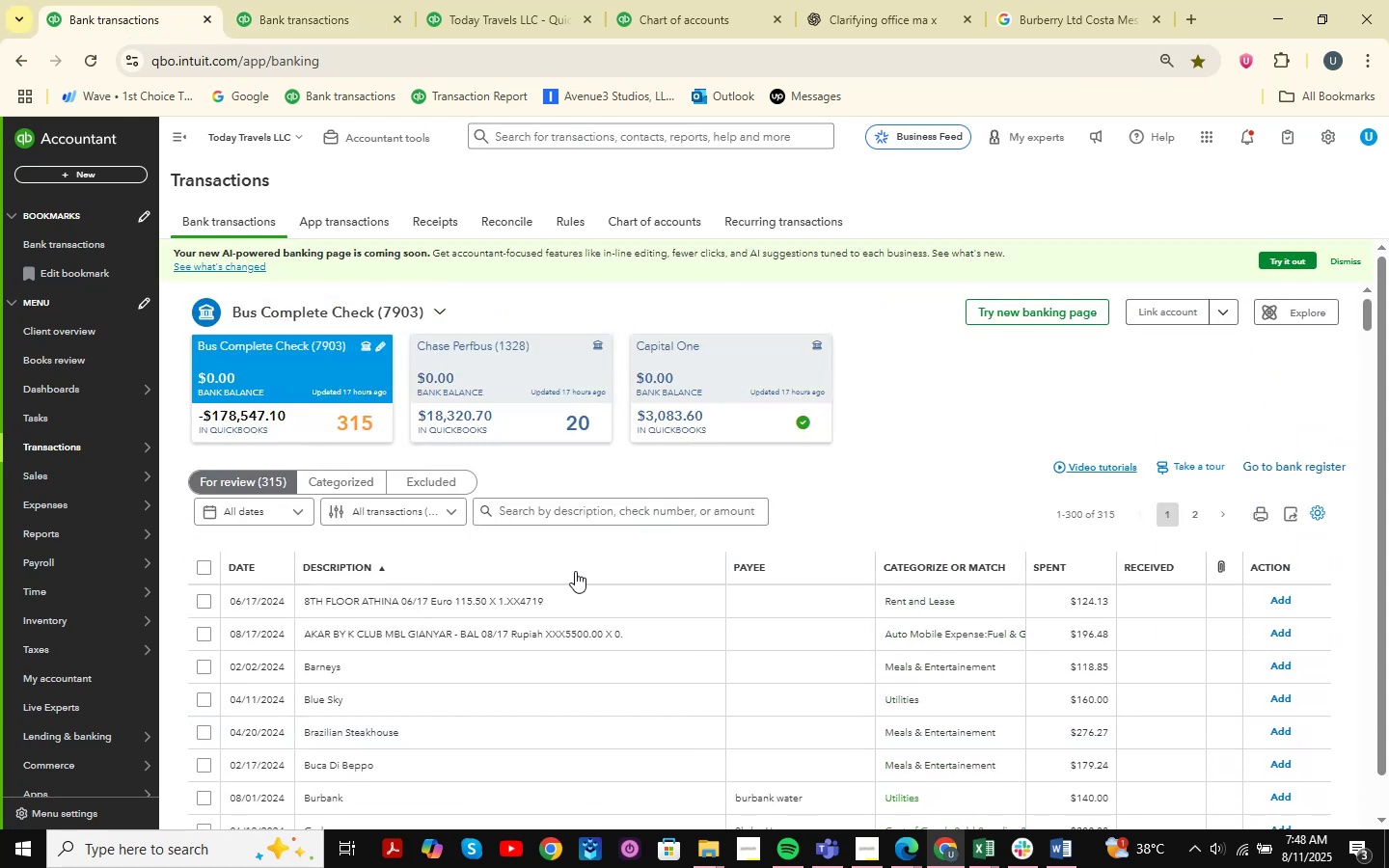 
scroll: coordinate [575, 571], scroll_direction: down, amount: 2.0
 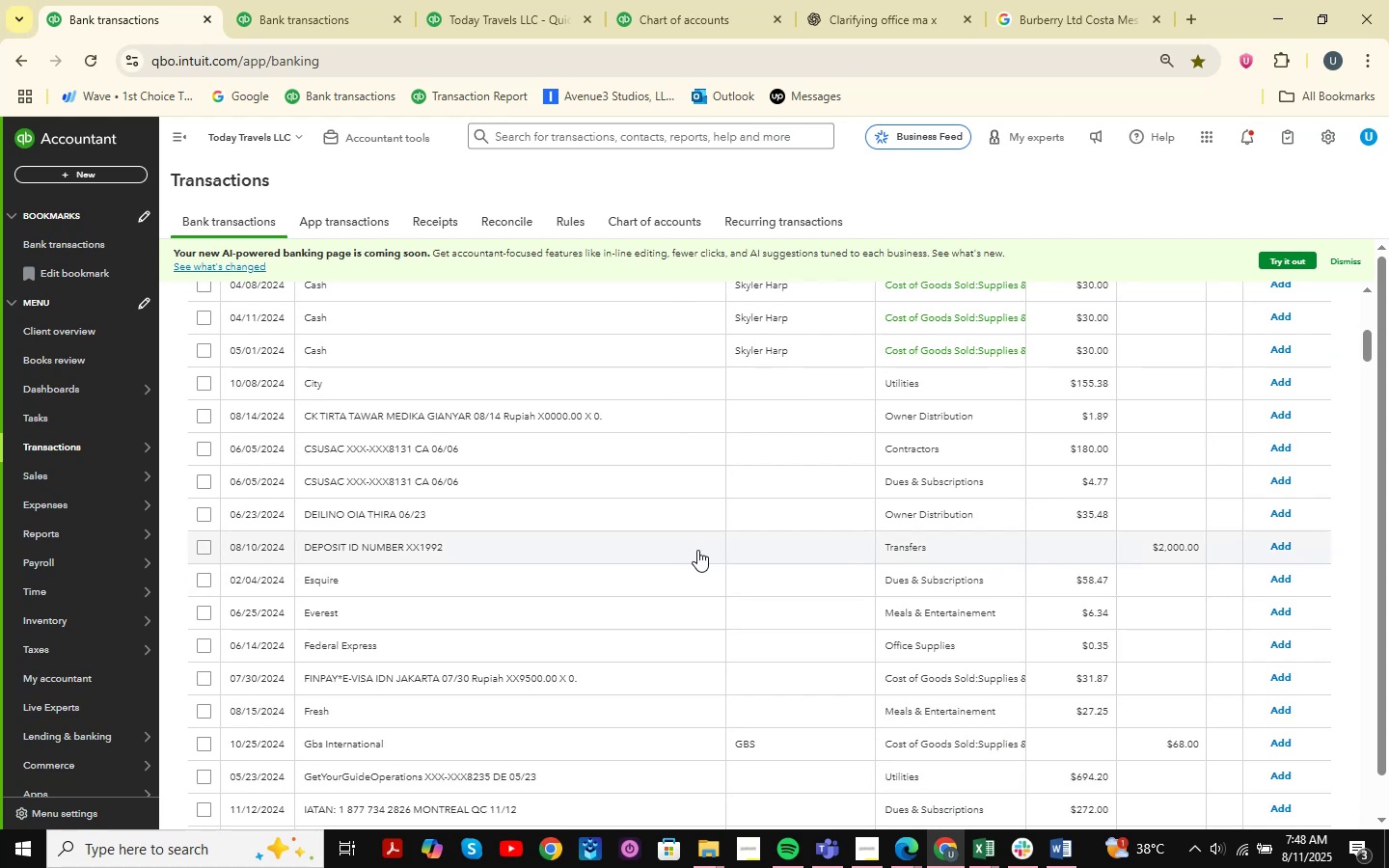 
left_click([449, 740])
 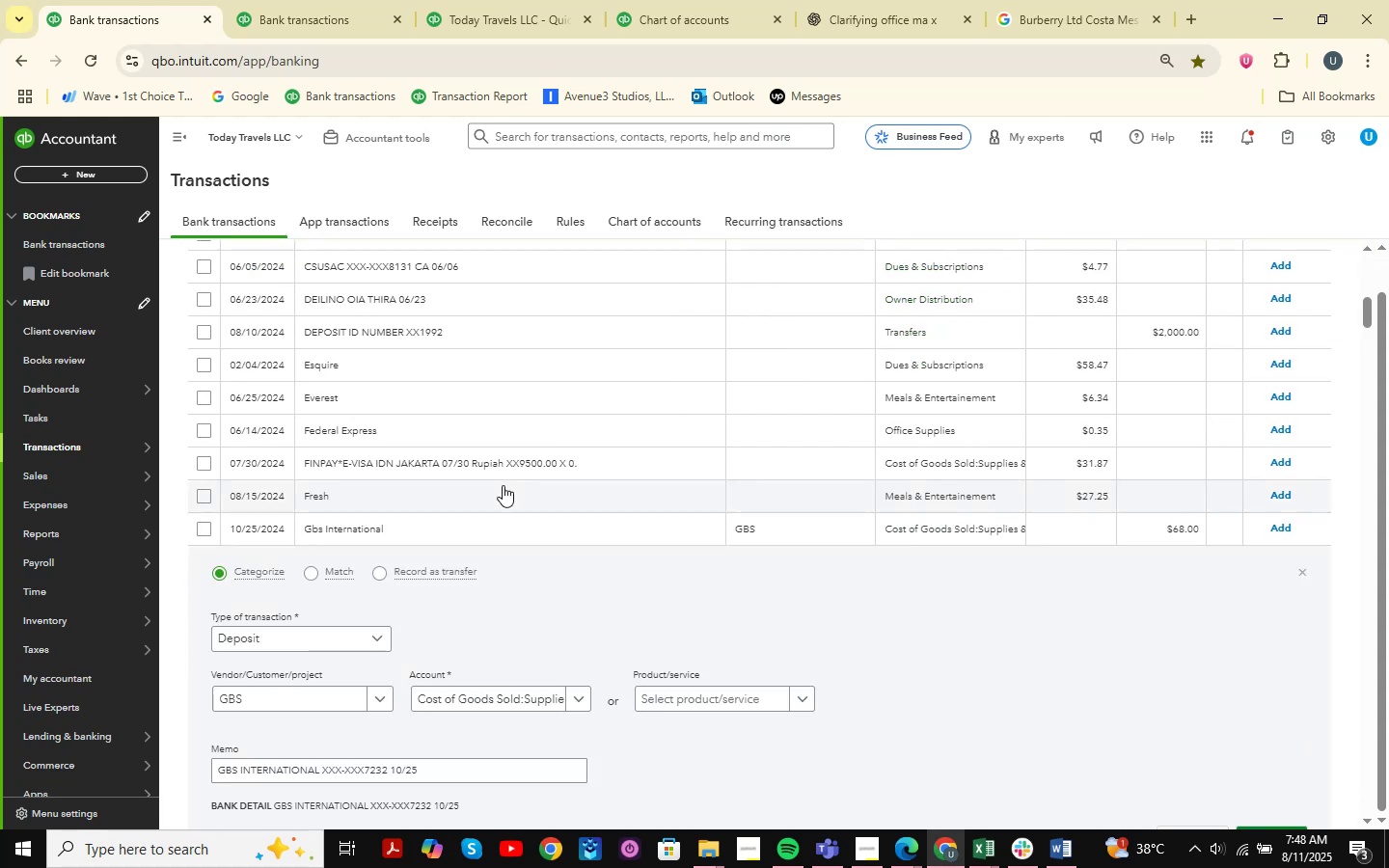 
scroll: coordinate [503, 485], scroll_direction: down, amount: 3.0
 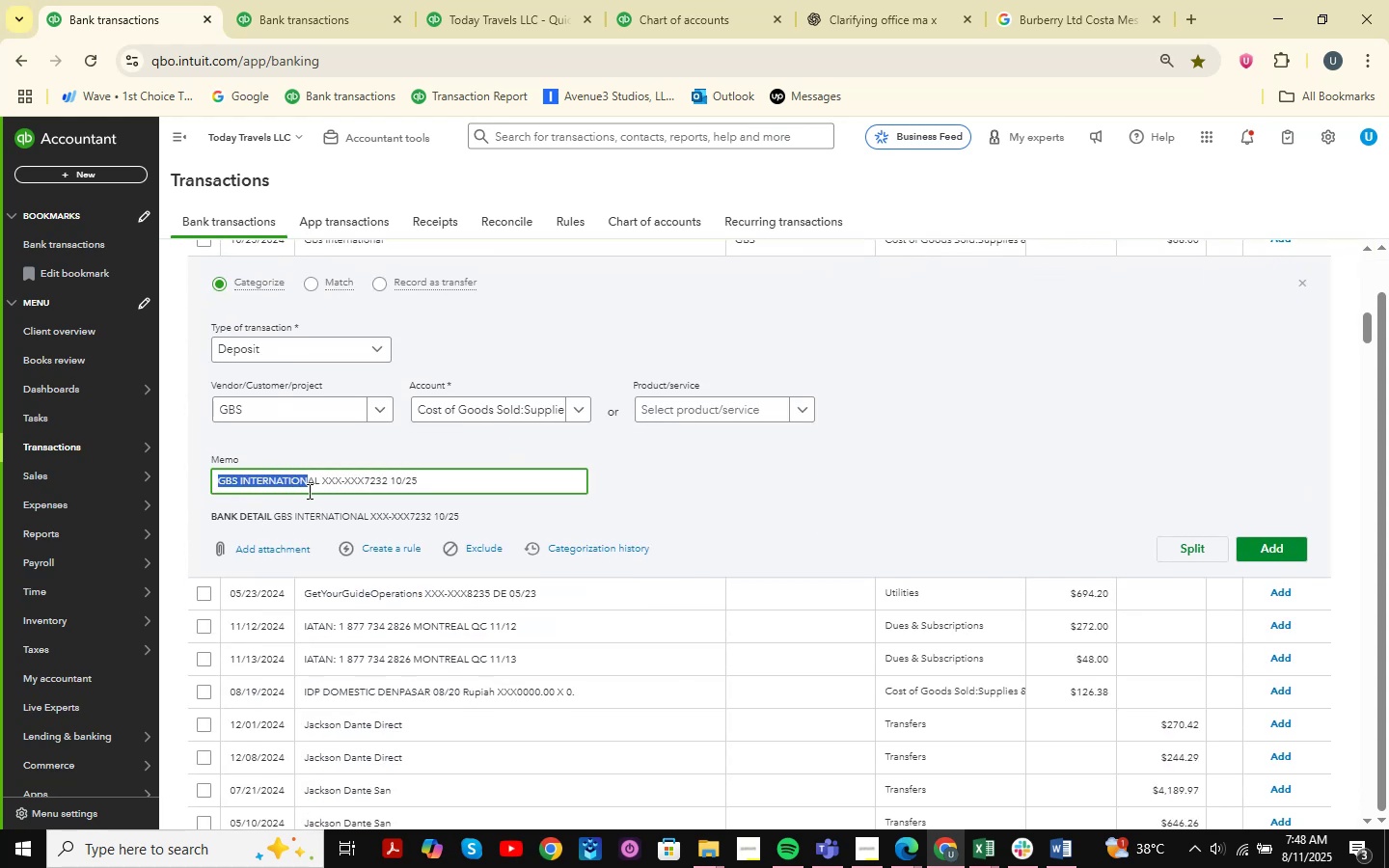 
key(Control+C)
 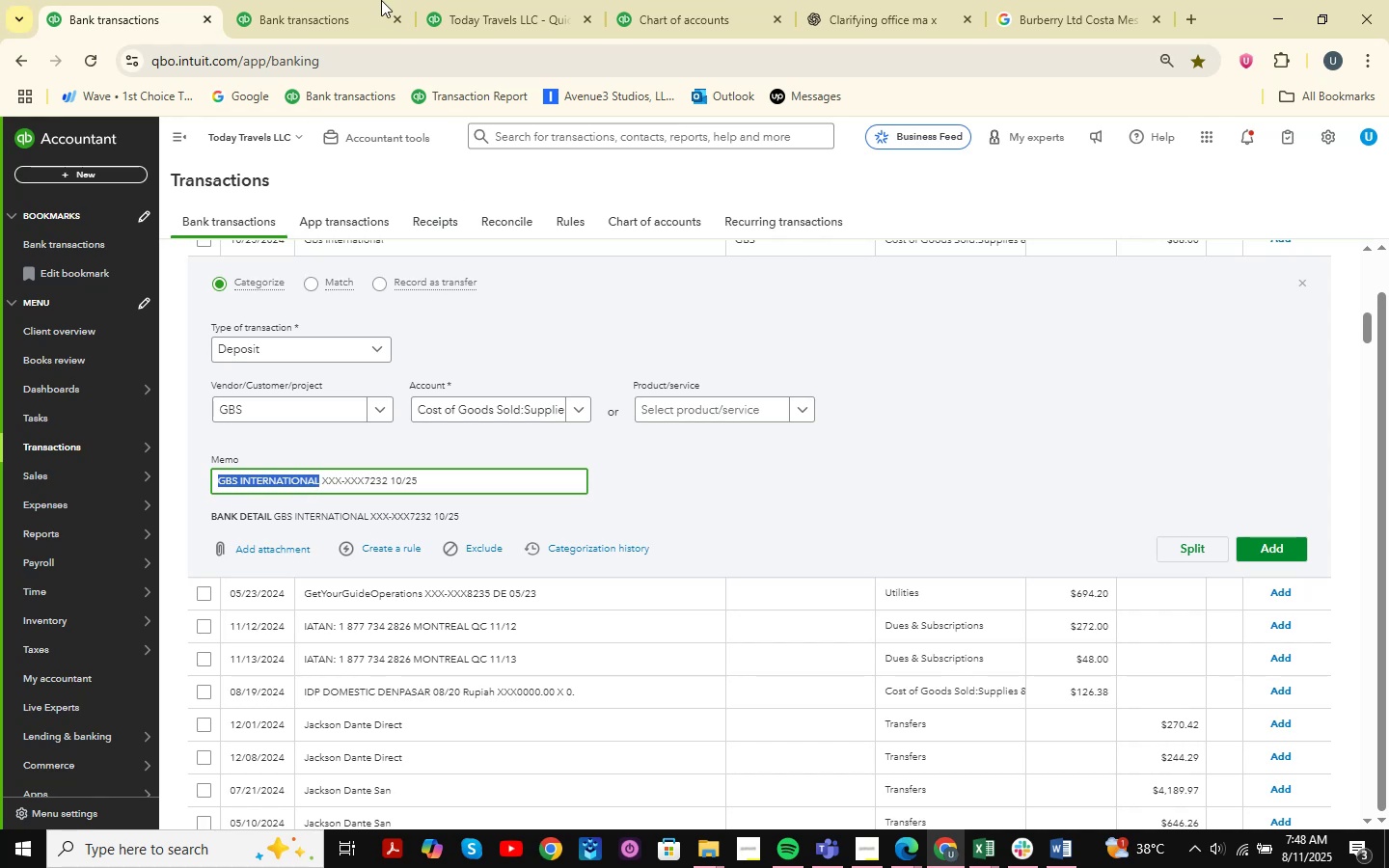 
left_click([316, 0])
 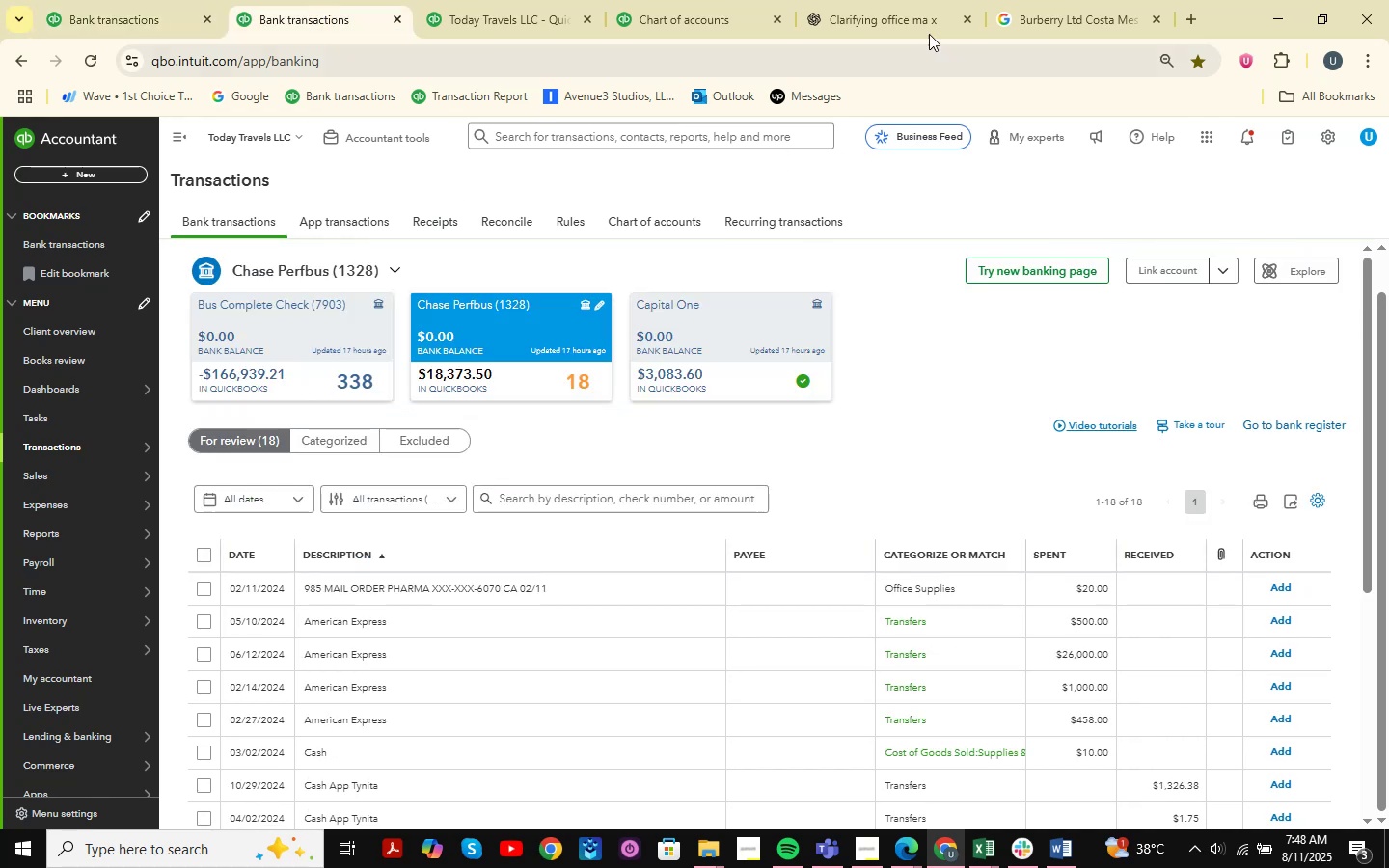 
left_click([929, 13])
 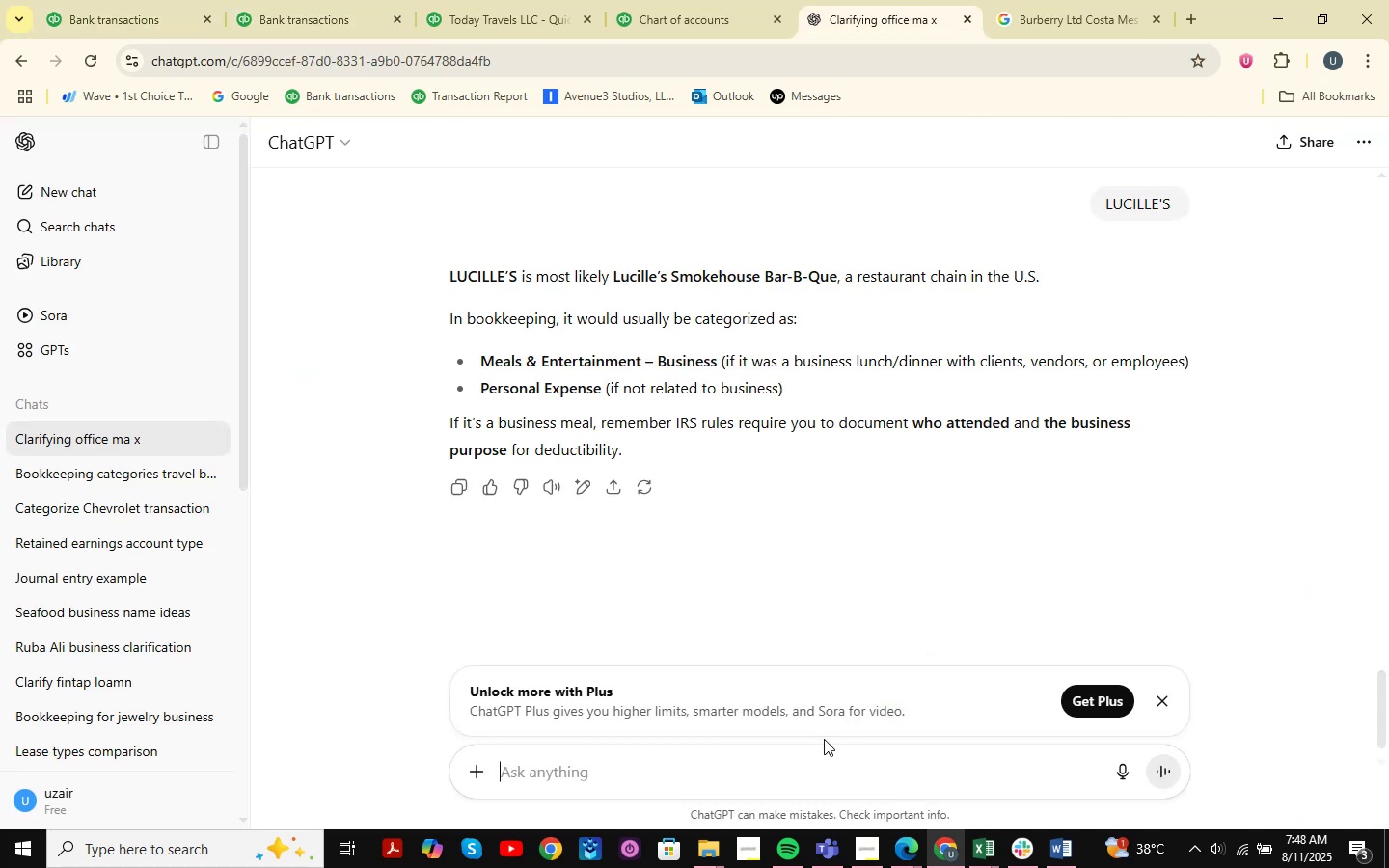 
key(Control+ControlLeft)
 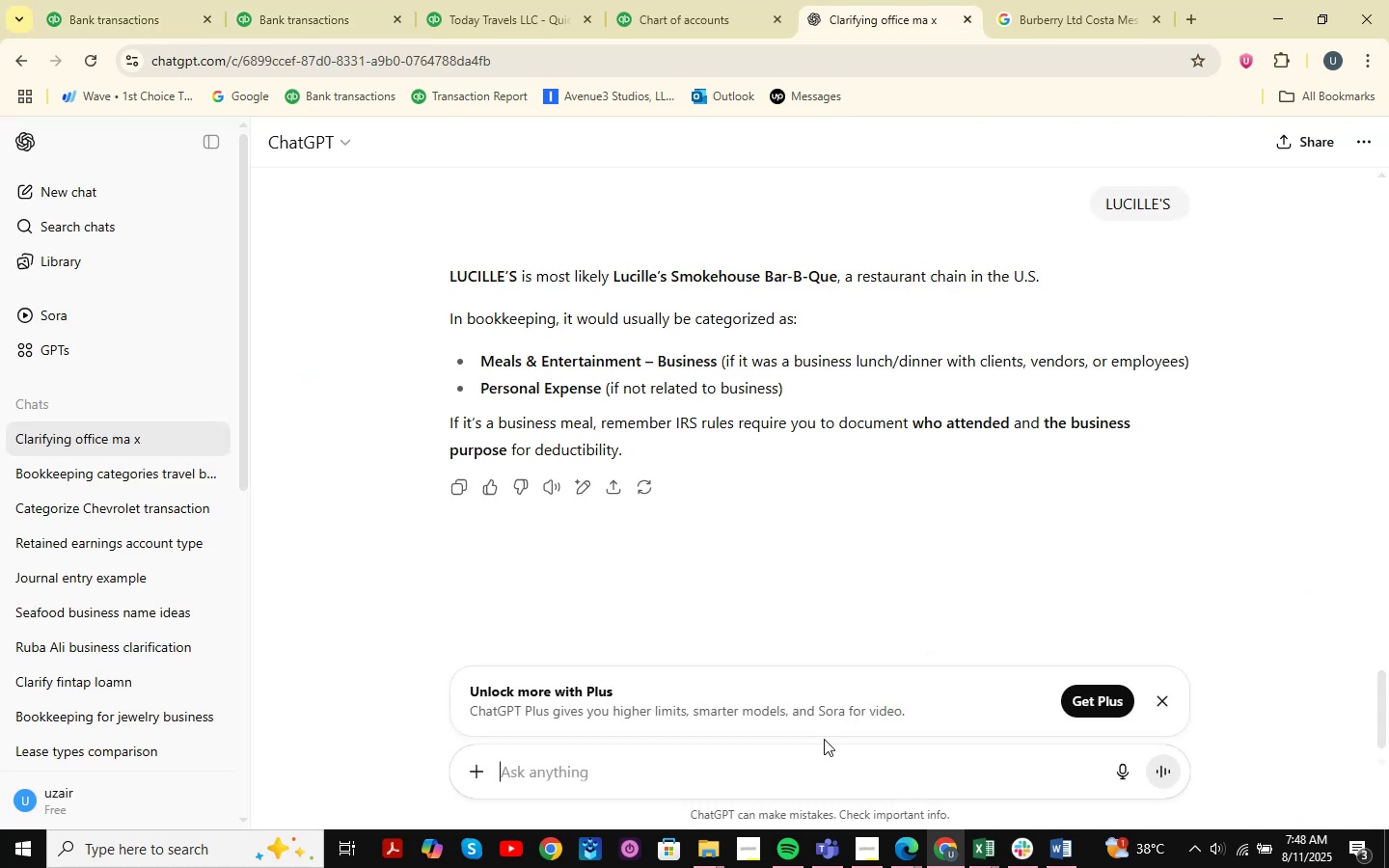 
key(Control+V)
 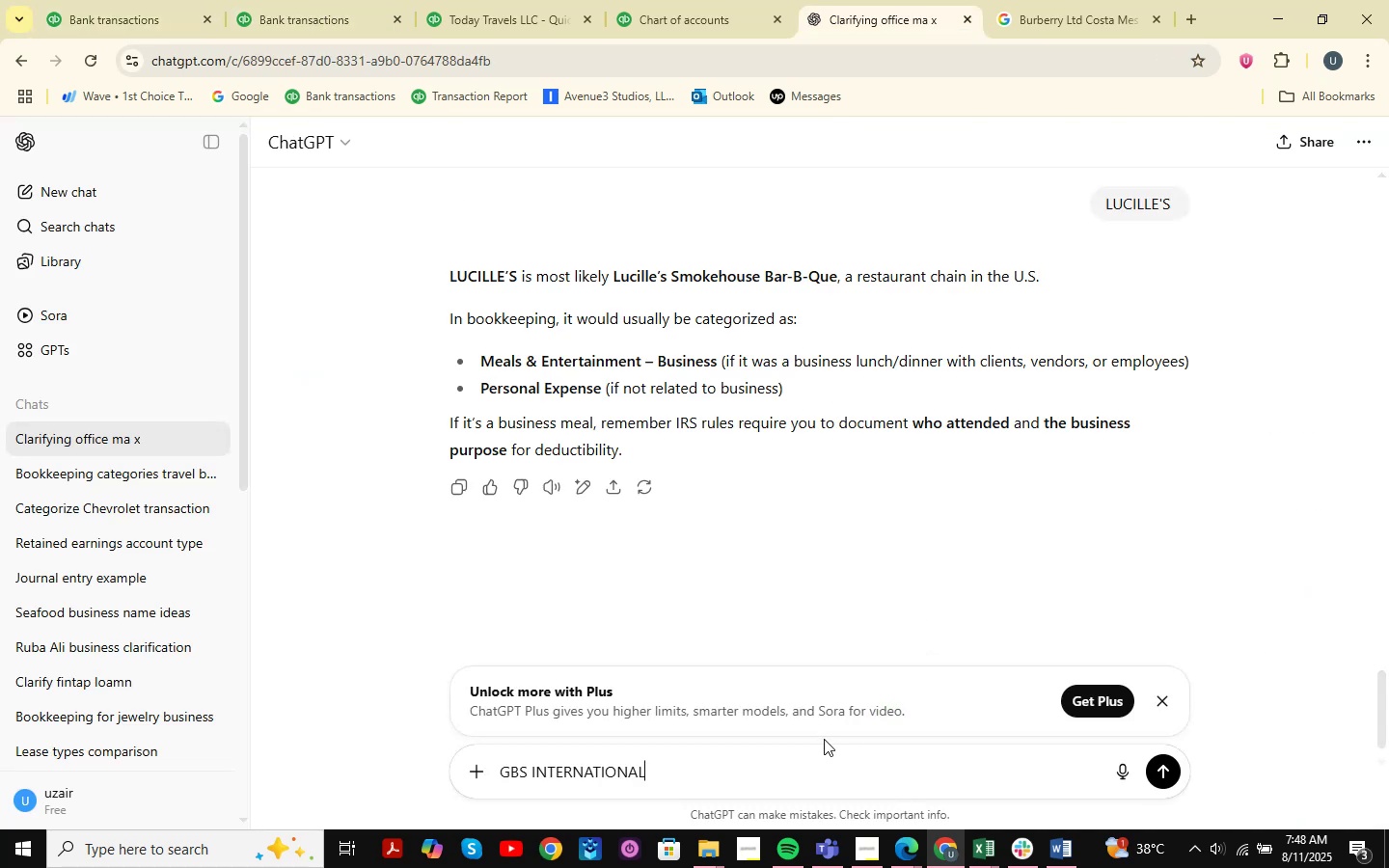 
key(NumpadEnter)
 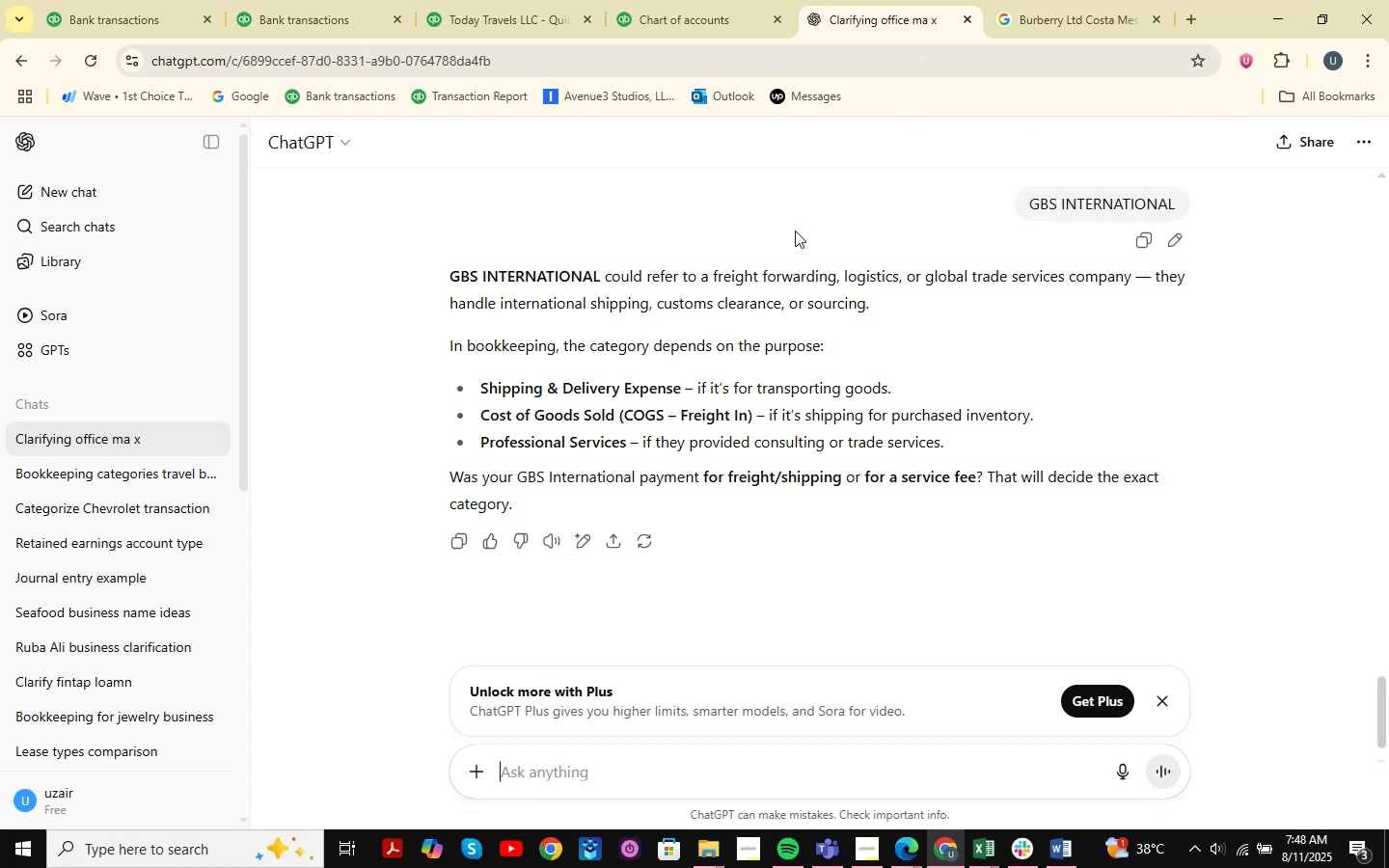 
wait(28.78)
 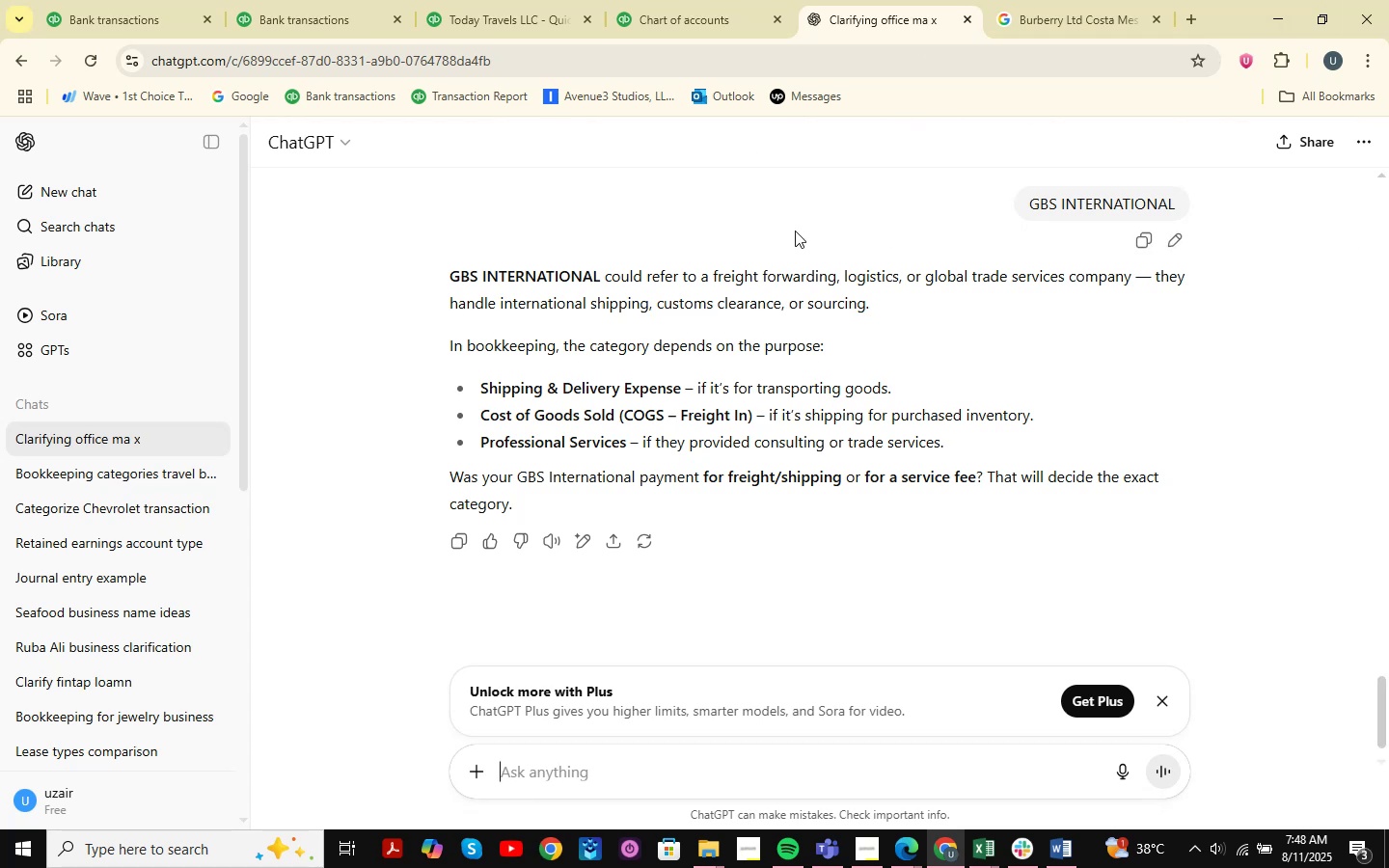 
left_click([120, 0])
 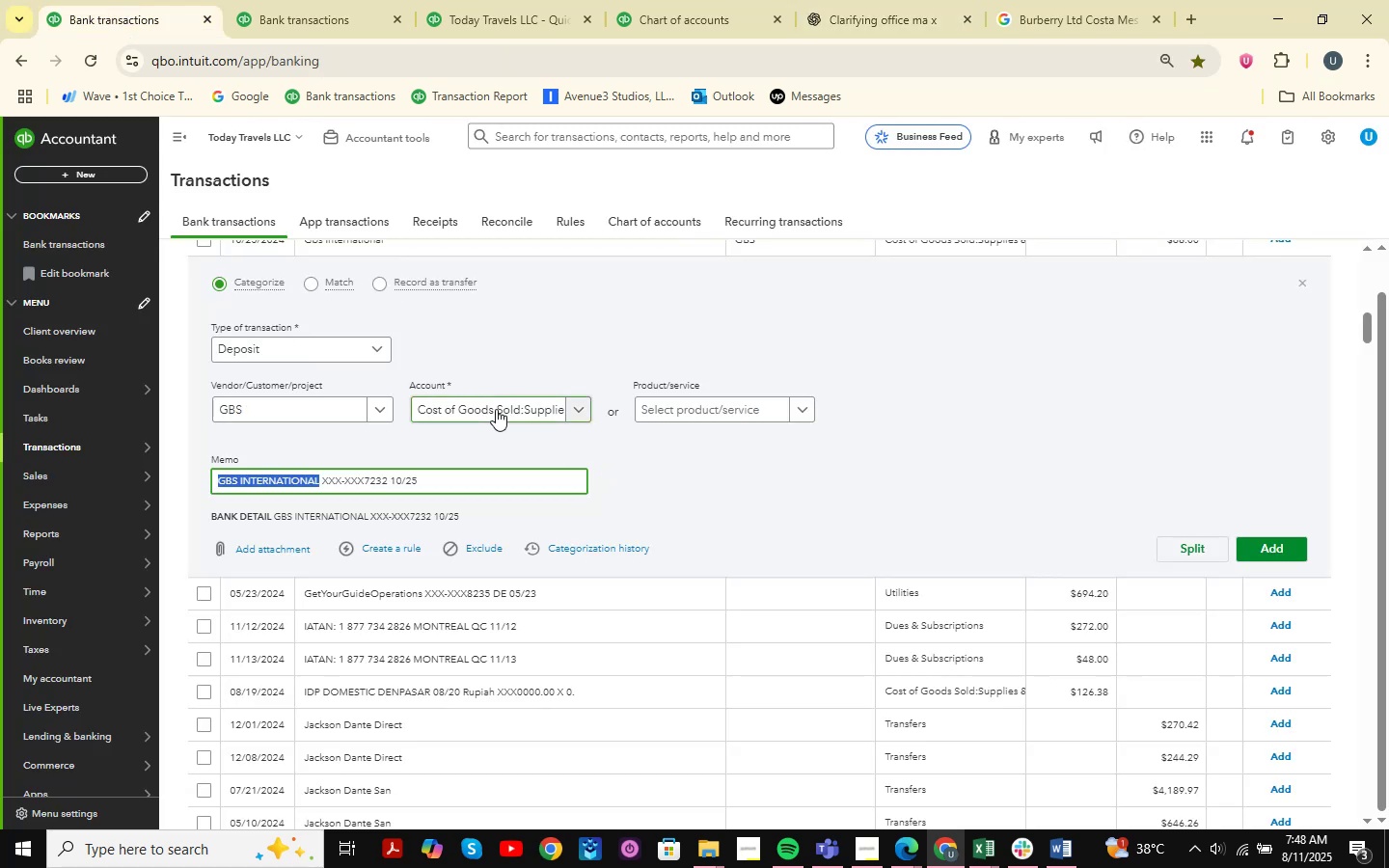 
left_click([496, 409])
 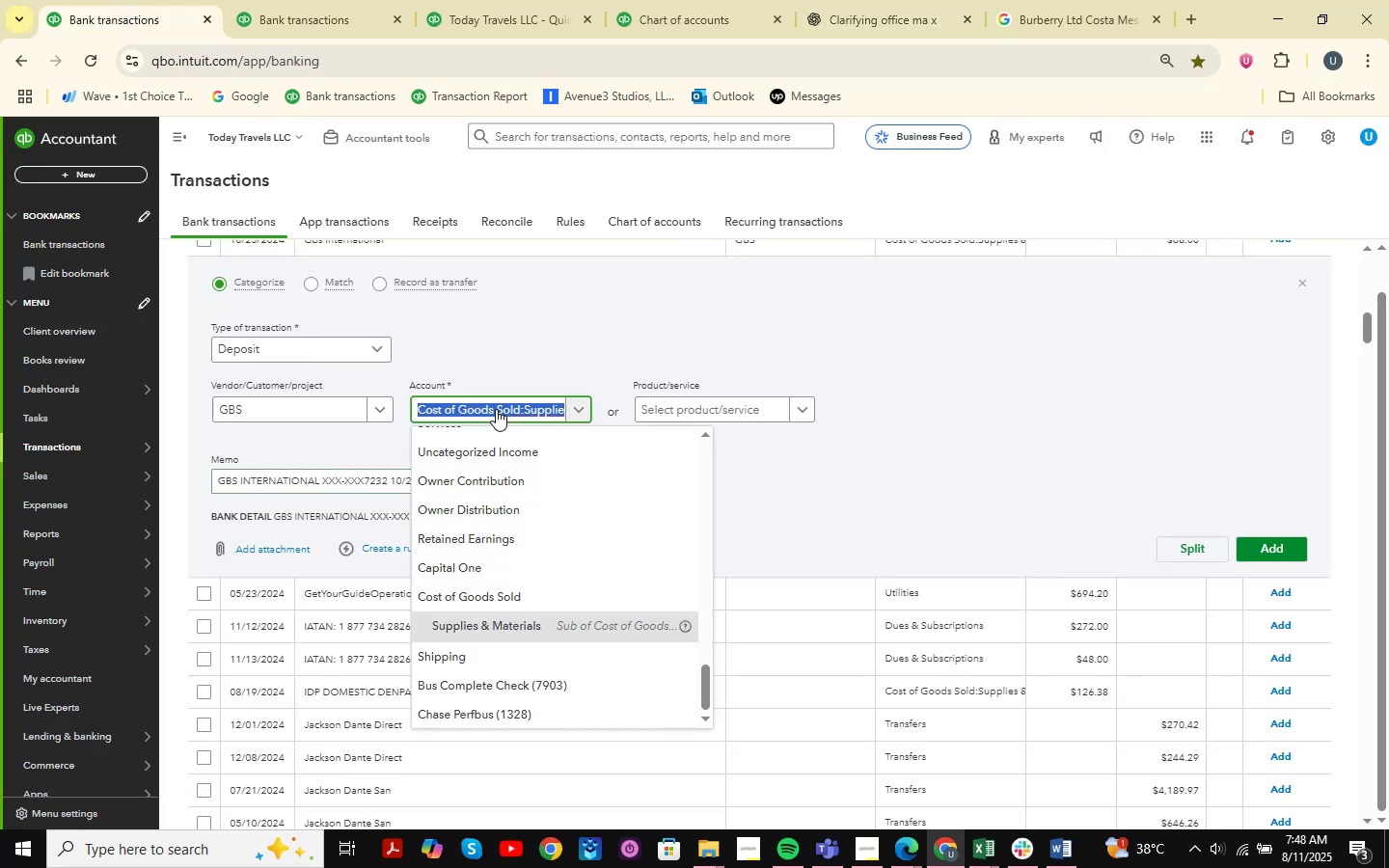 
type(shippimn)
key(Backspace)
key(Backspace)
key(Backspace)
 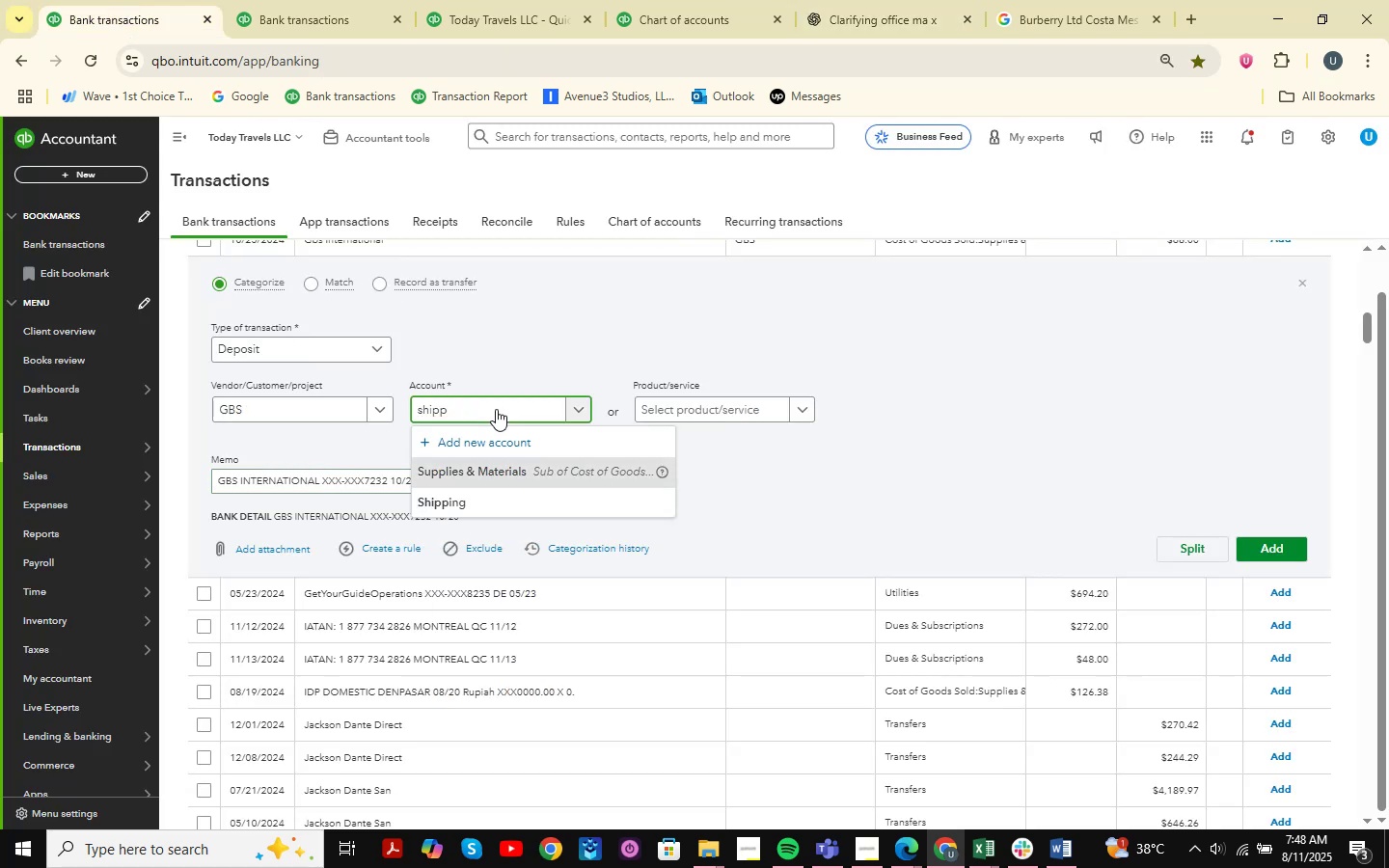 
key(ArrowDown)
 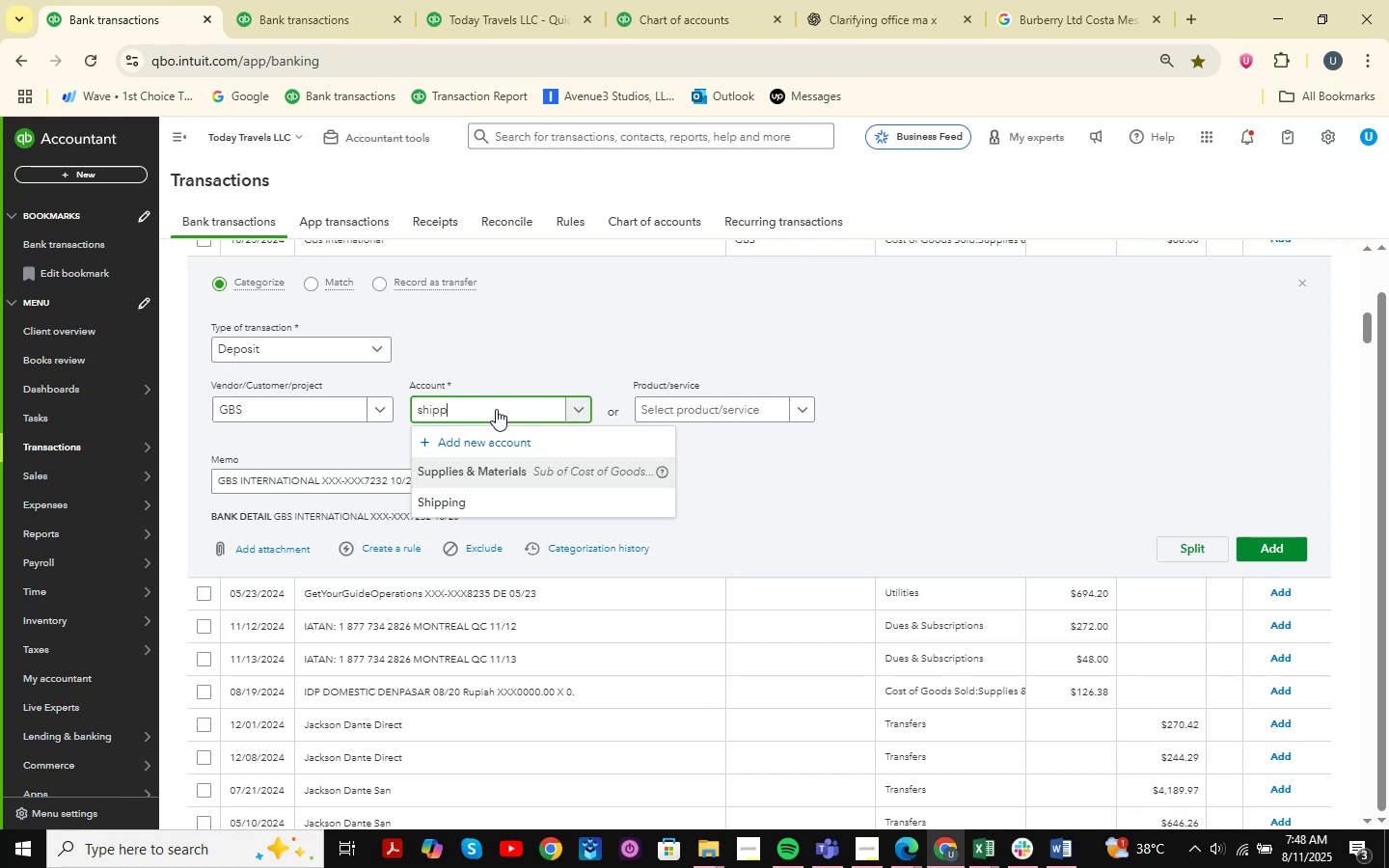 
key(ArrowDown)
 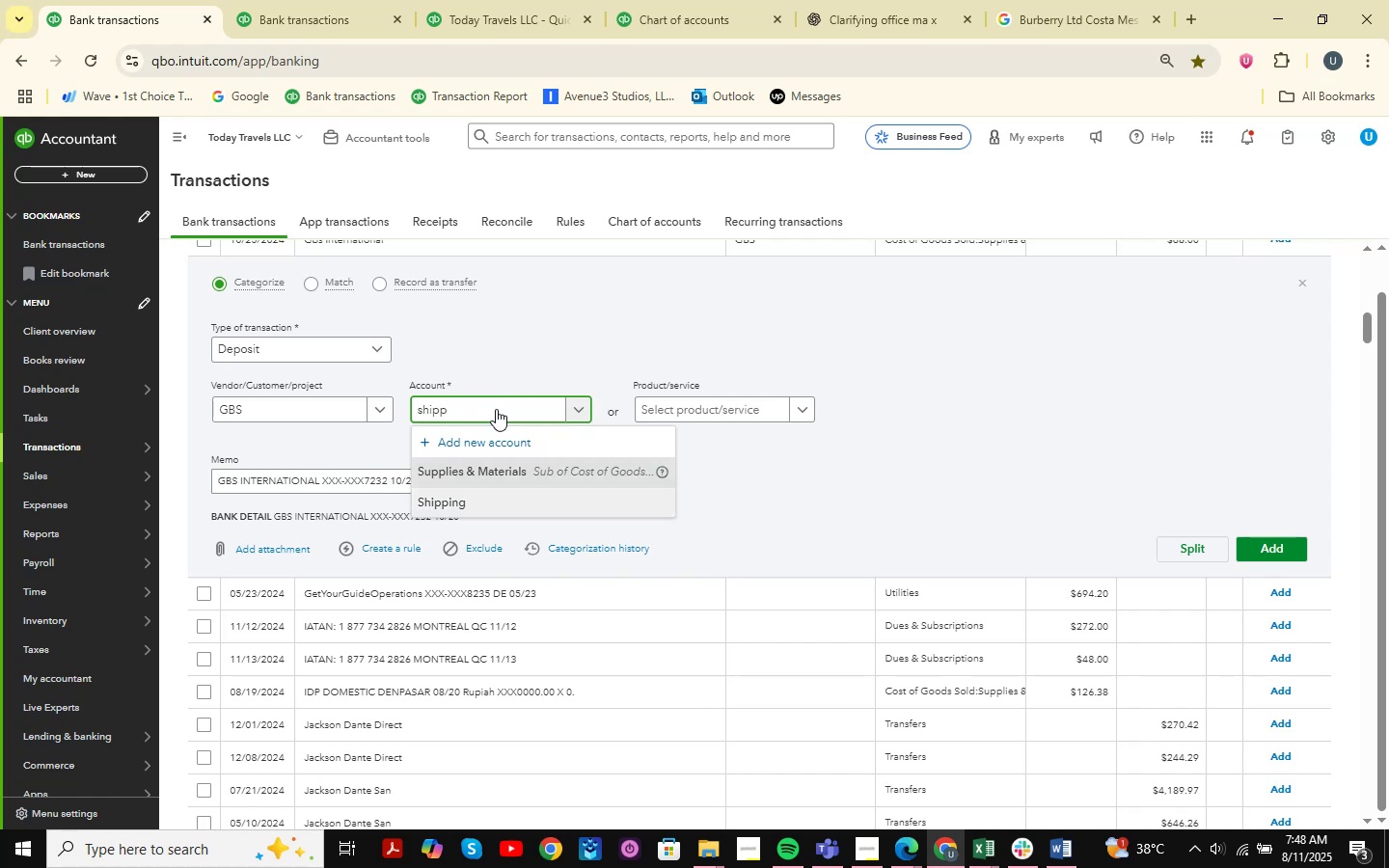 
key(Enter)
 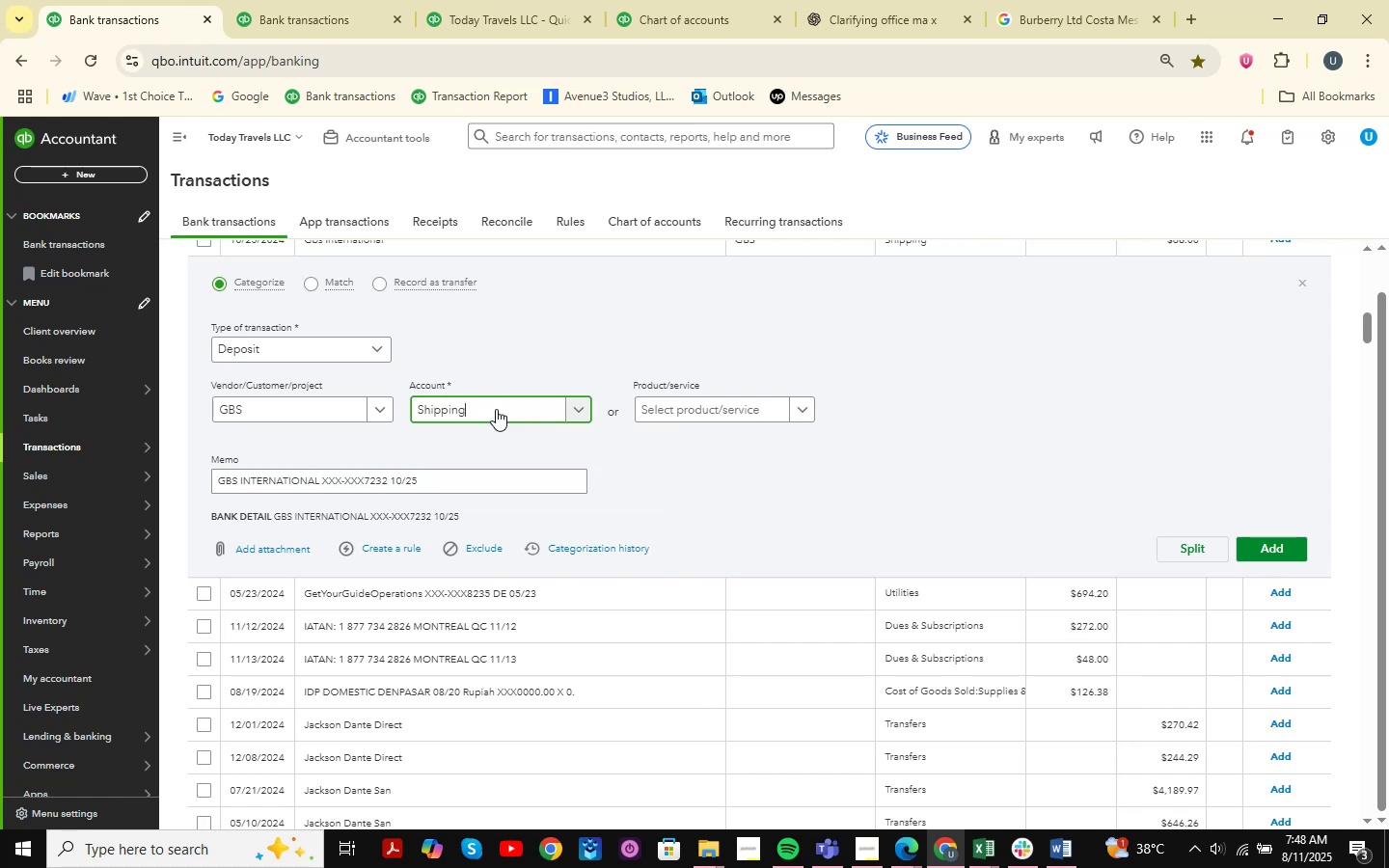 
scroll: coordinate [912, 518], scroll_direction: up, amount: 3.0
 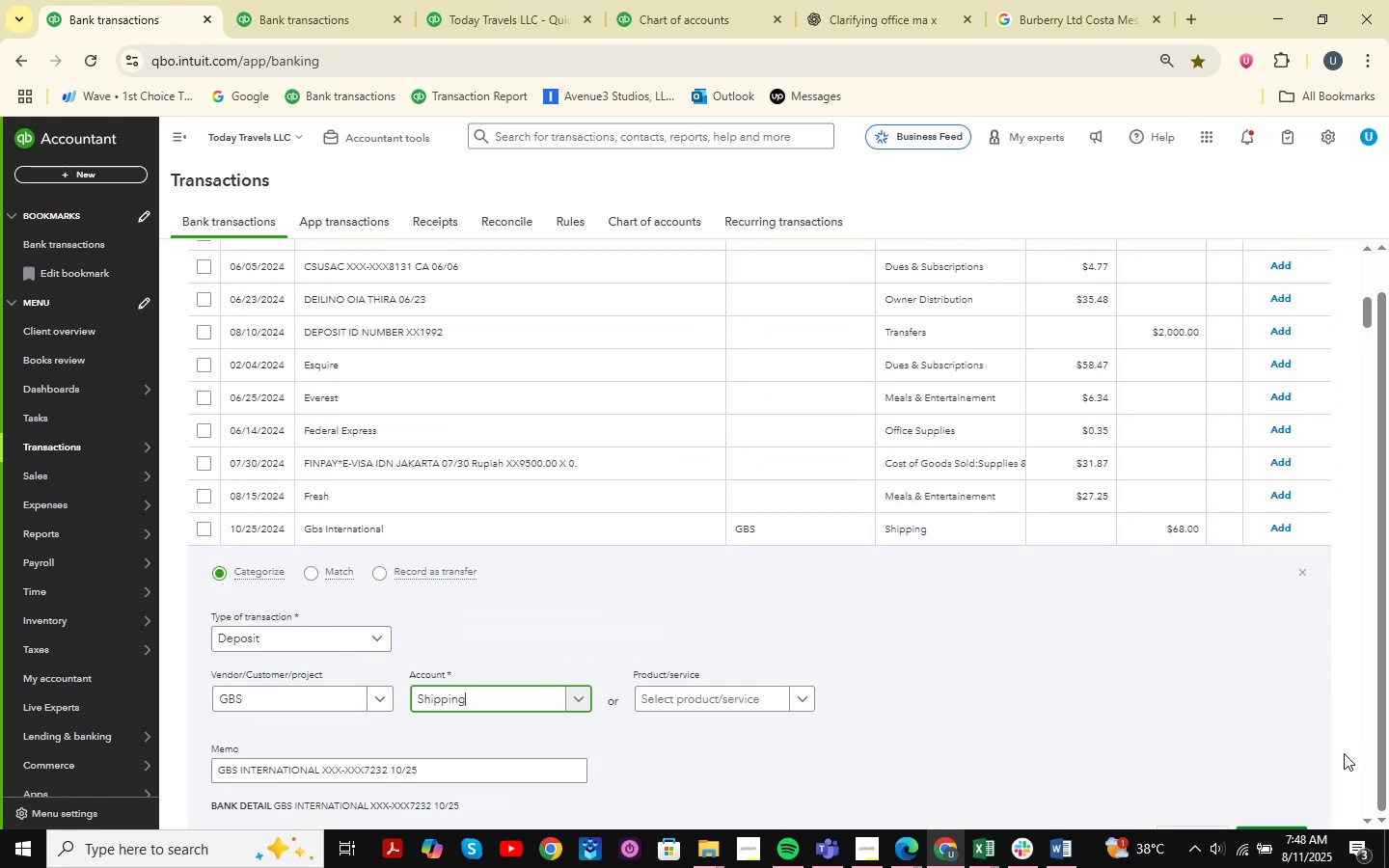 
scroll: coordinate [1326, 728], scroll_direction: down, amount: 3.0
 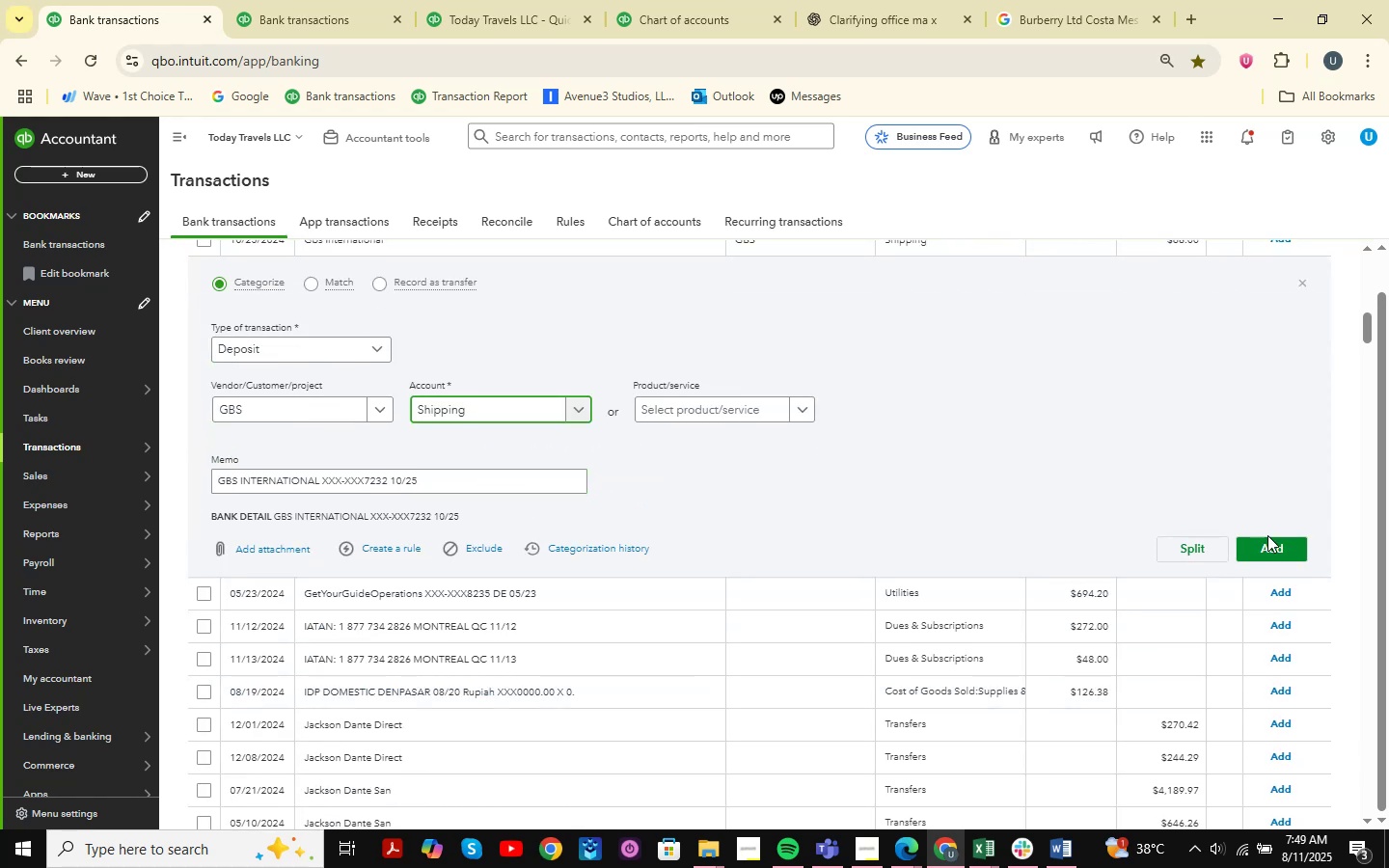 
left_click([1274, 546])
 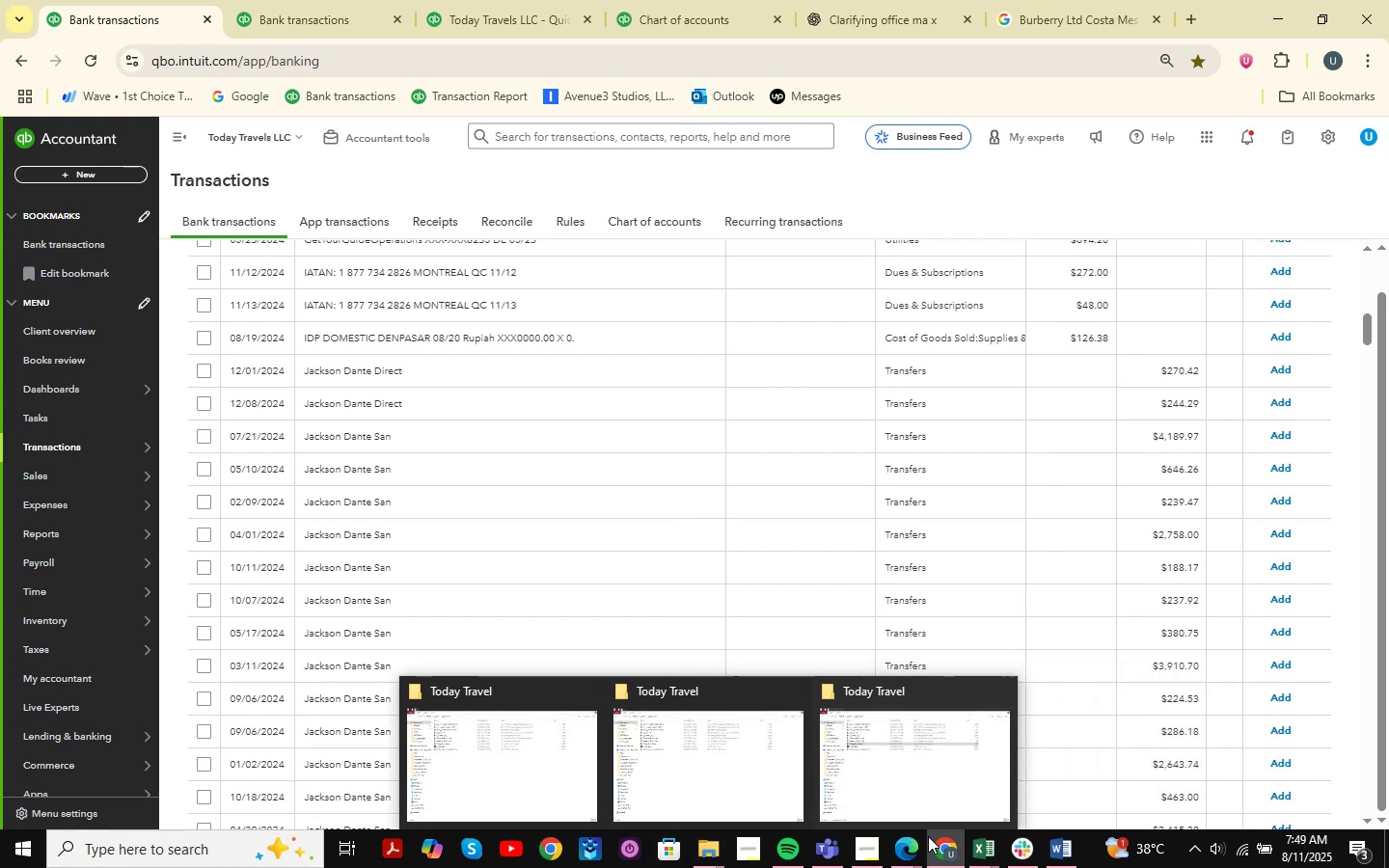 
wait(24.19)
 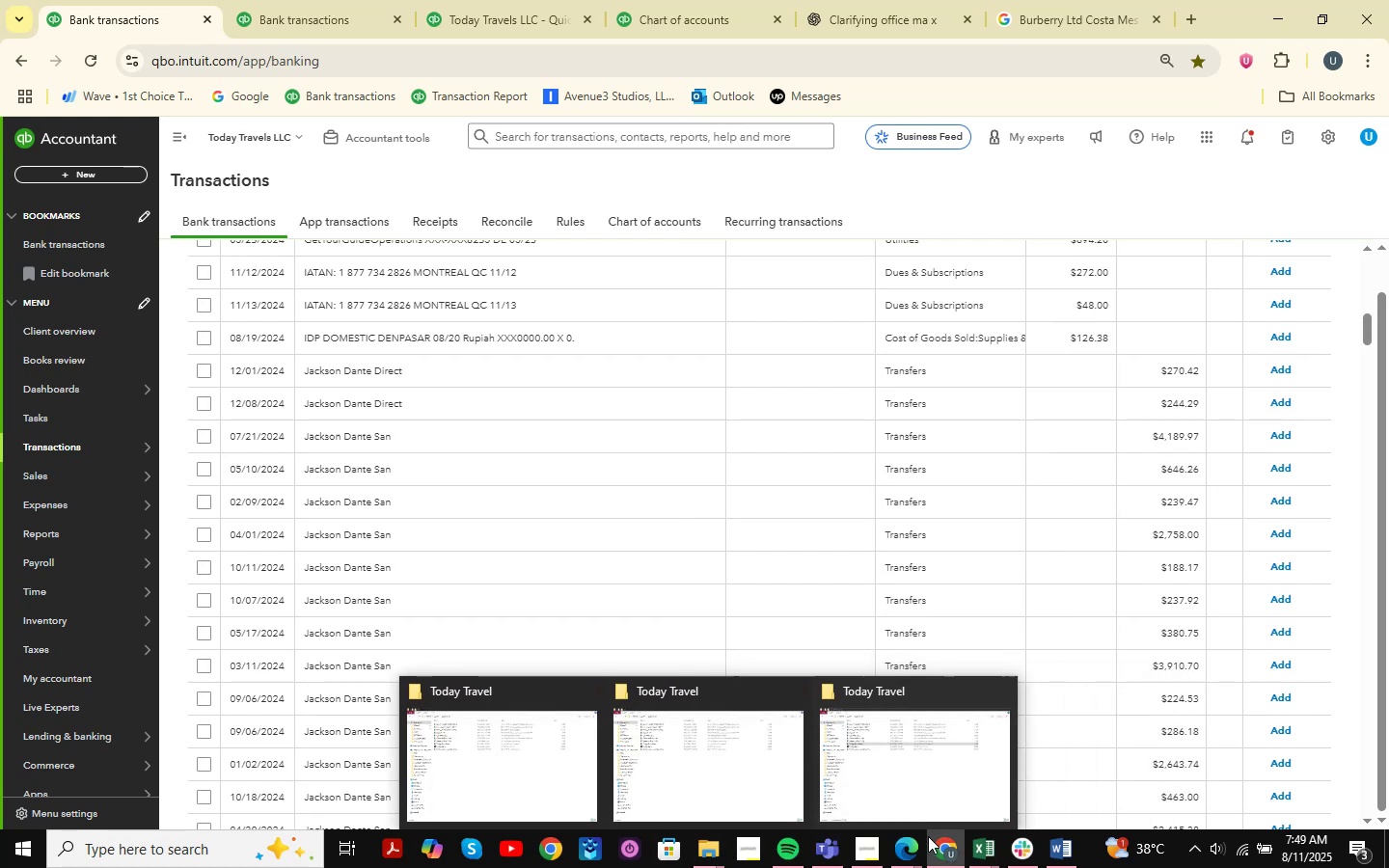 
mouse_move([907, 837])
 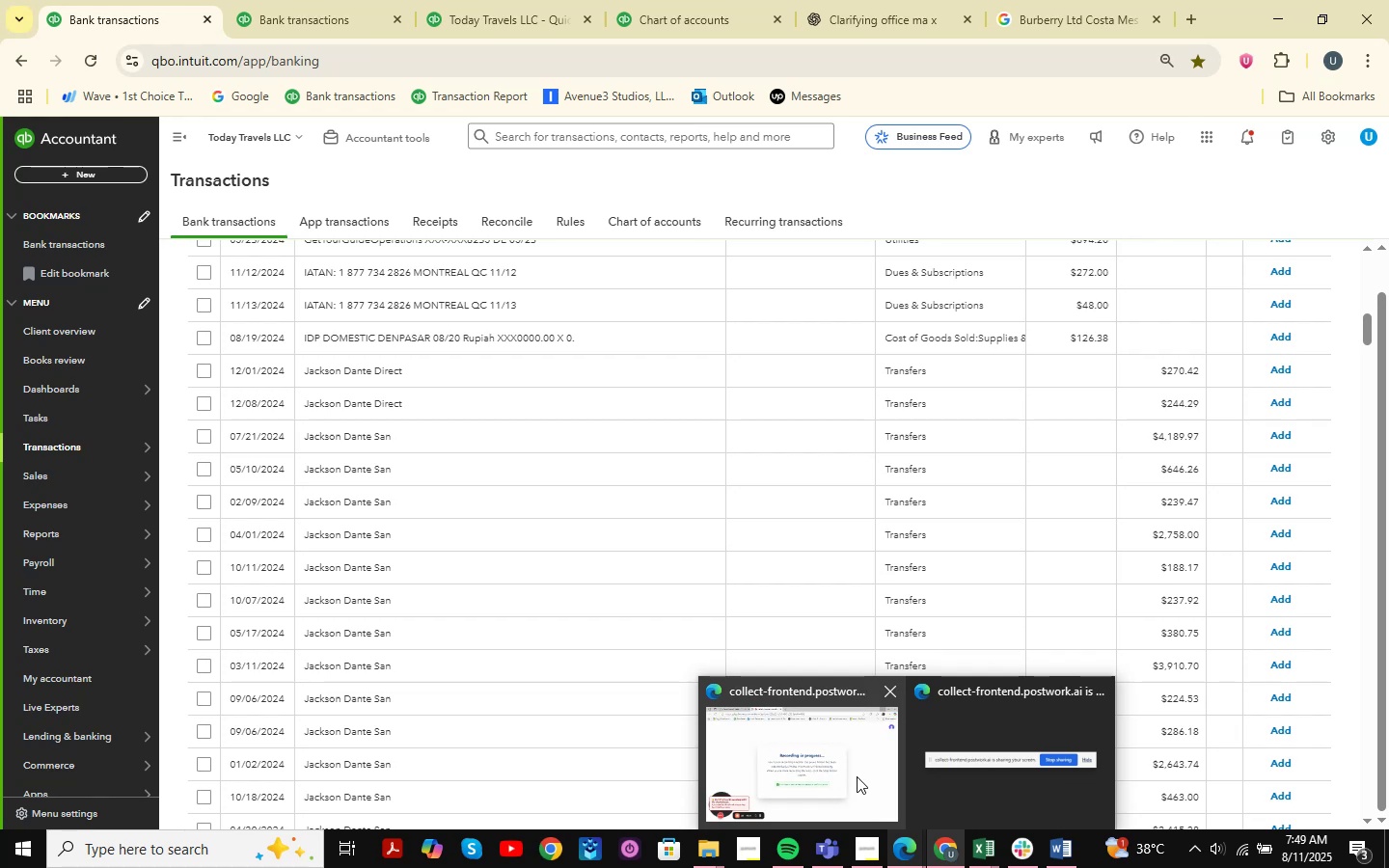 
left_click([857, 776])
 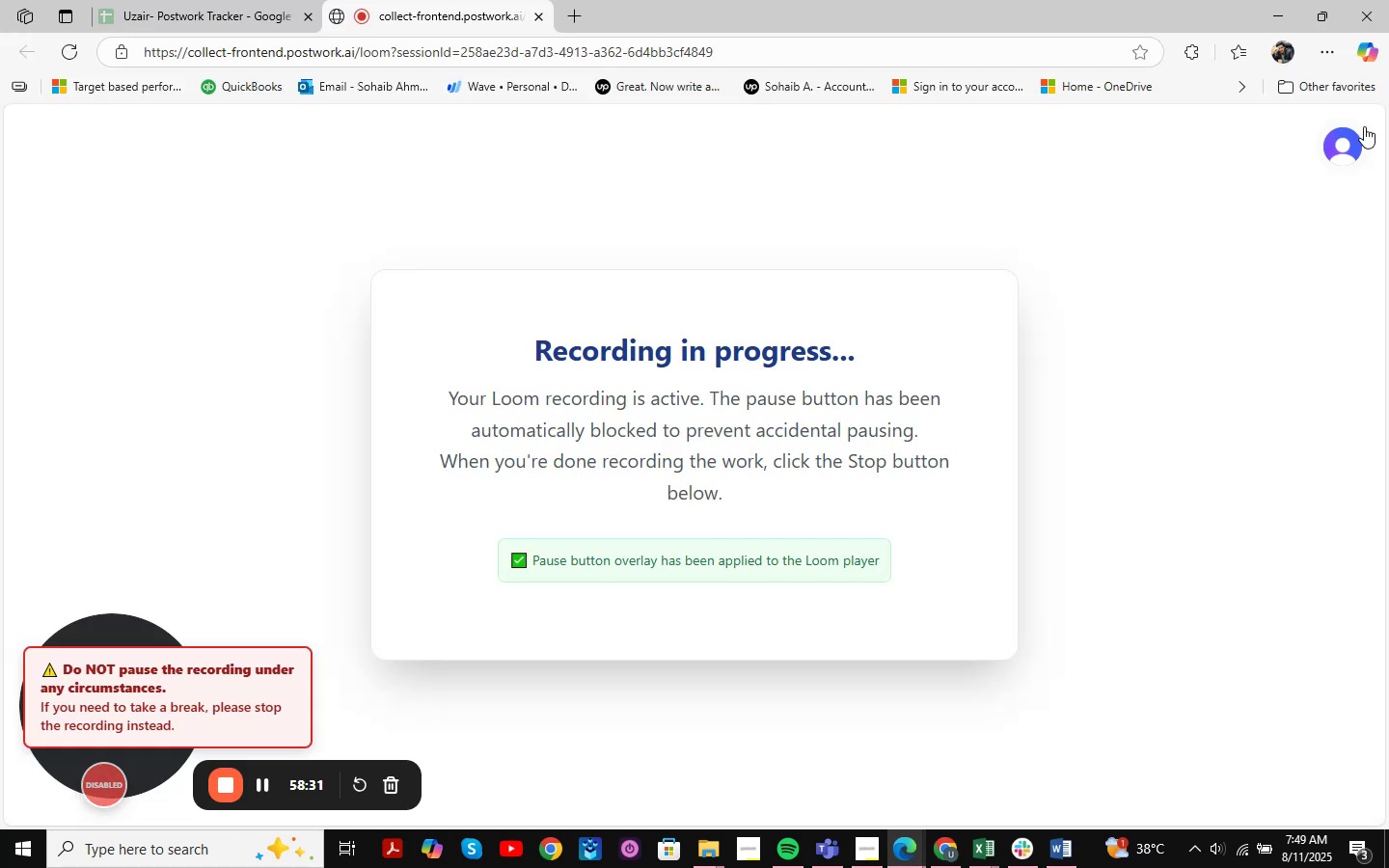 
left_click([1261, 0])
 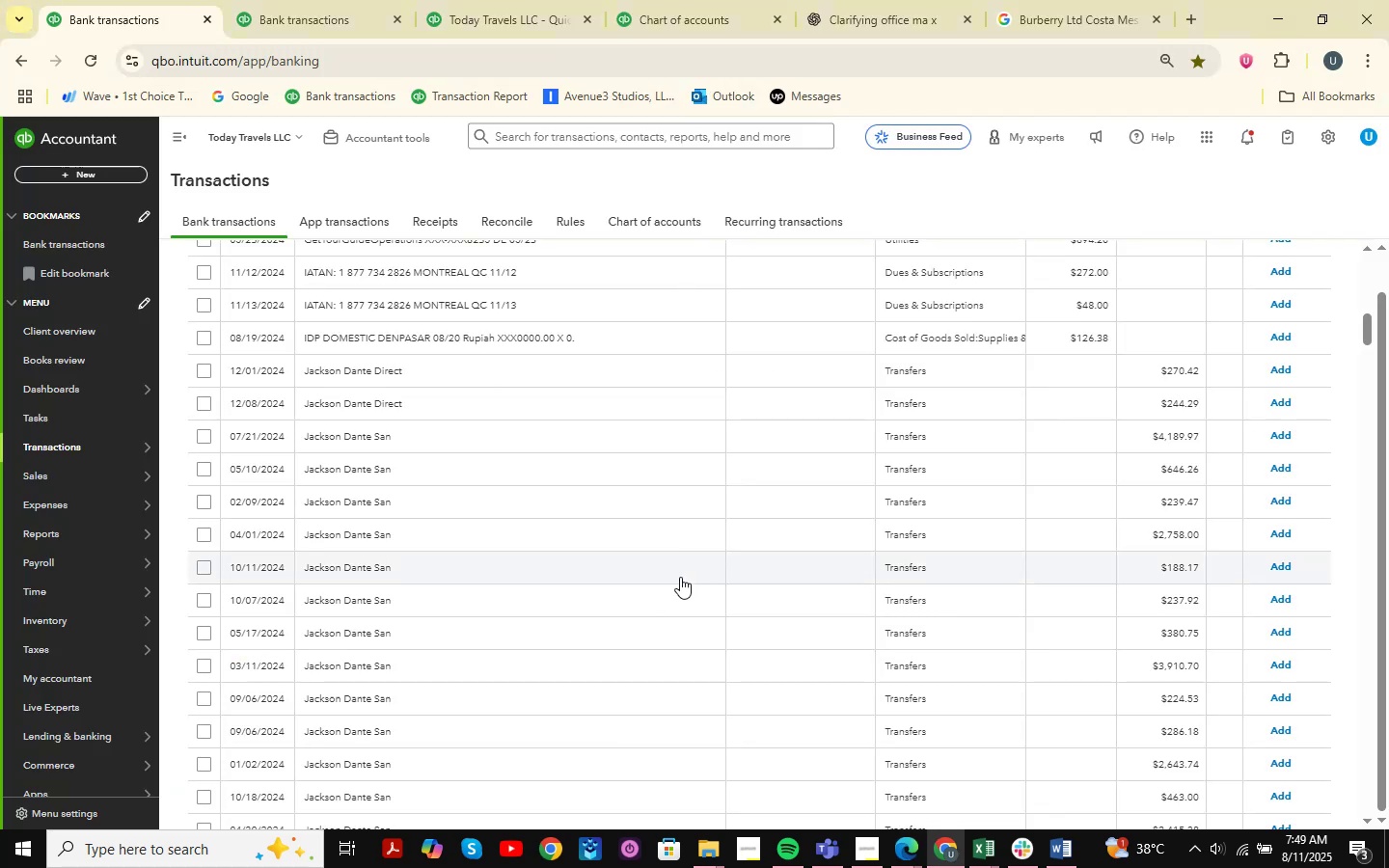 
scroll: coordinate [680, 577], scroll_direction: down, amount: 11.0
 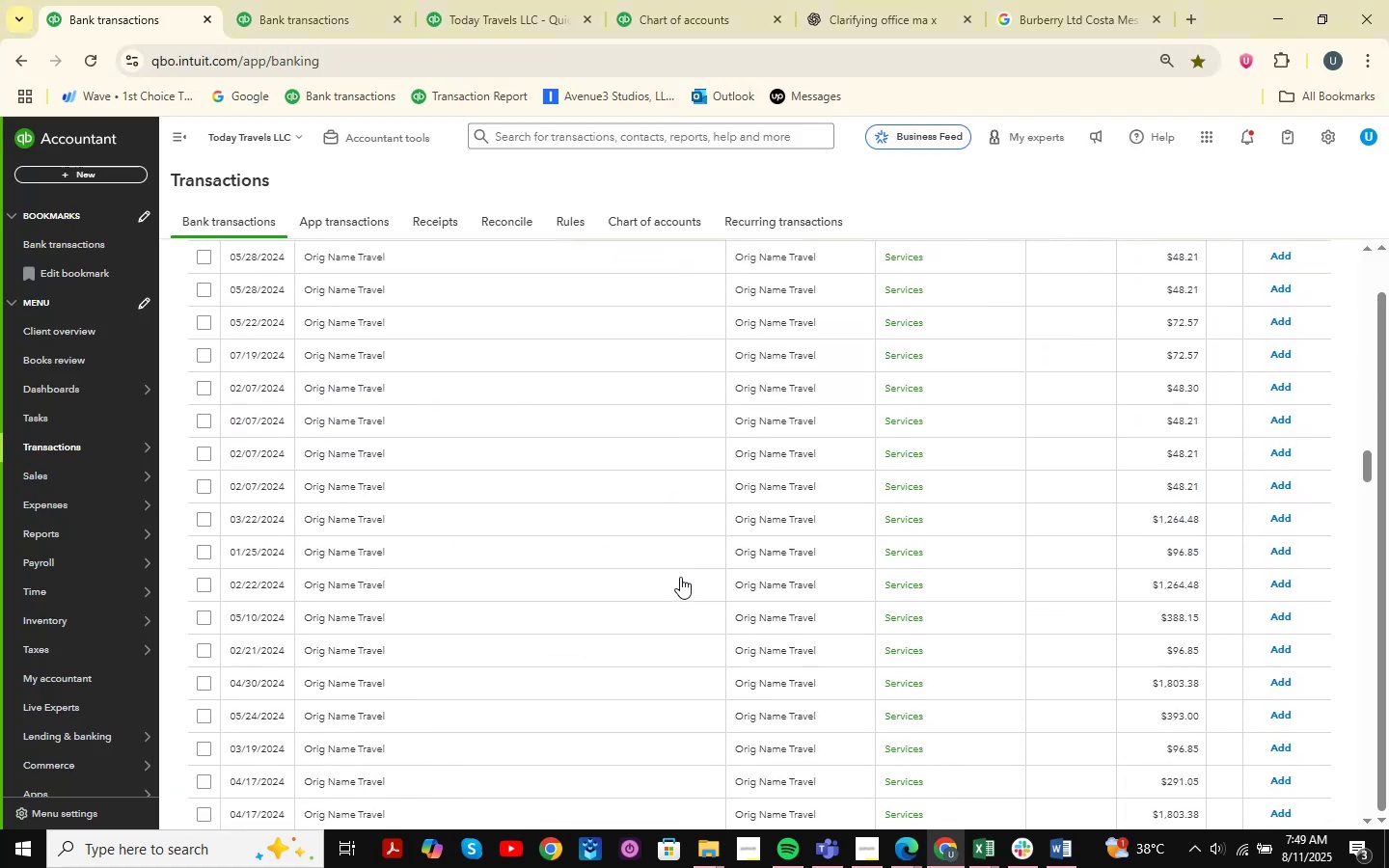 
scroll: coordinate [680, 577], scroll_direction: up, amount: 23.0
 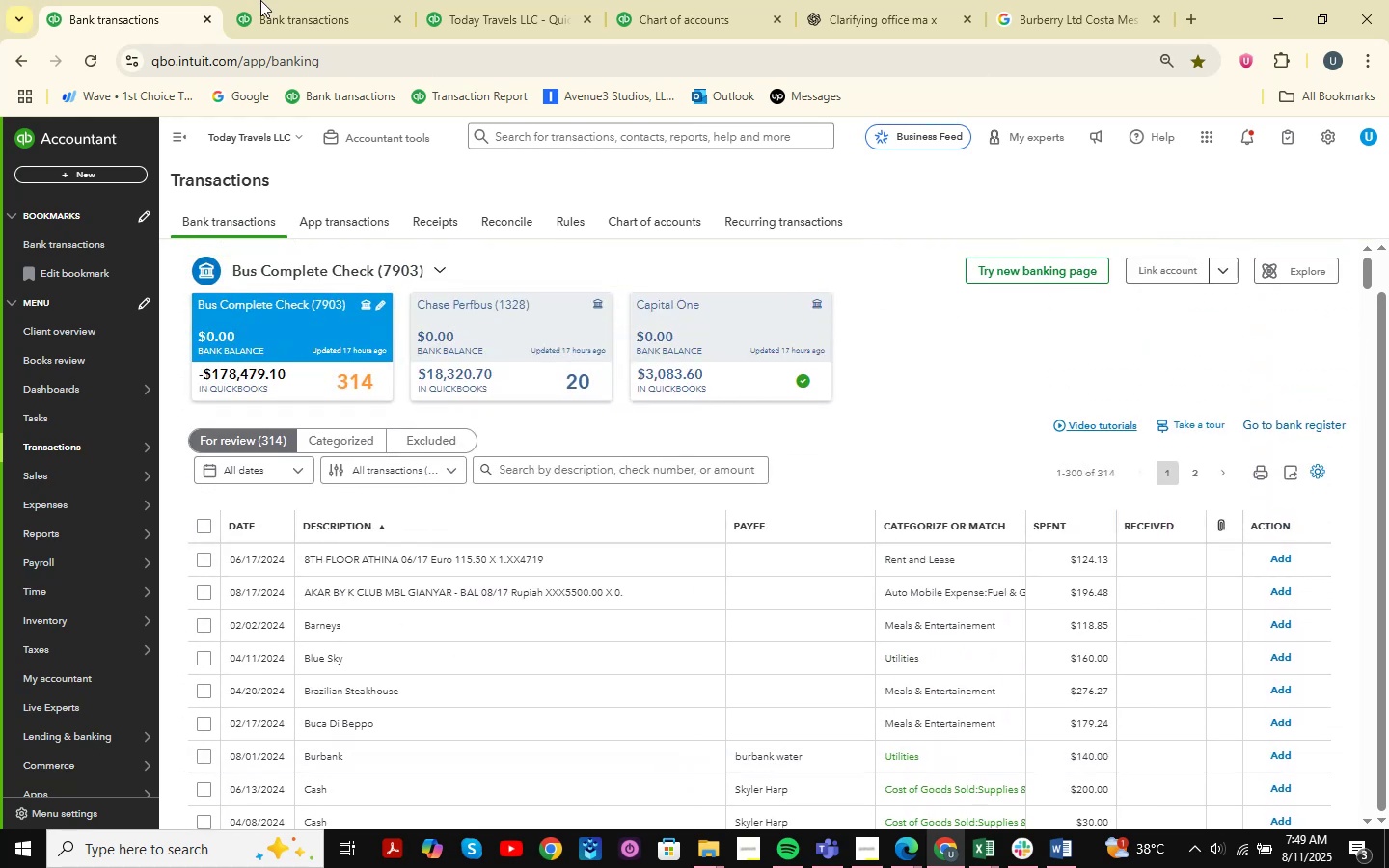 
left_click([315, 0])
 